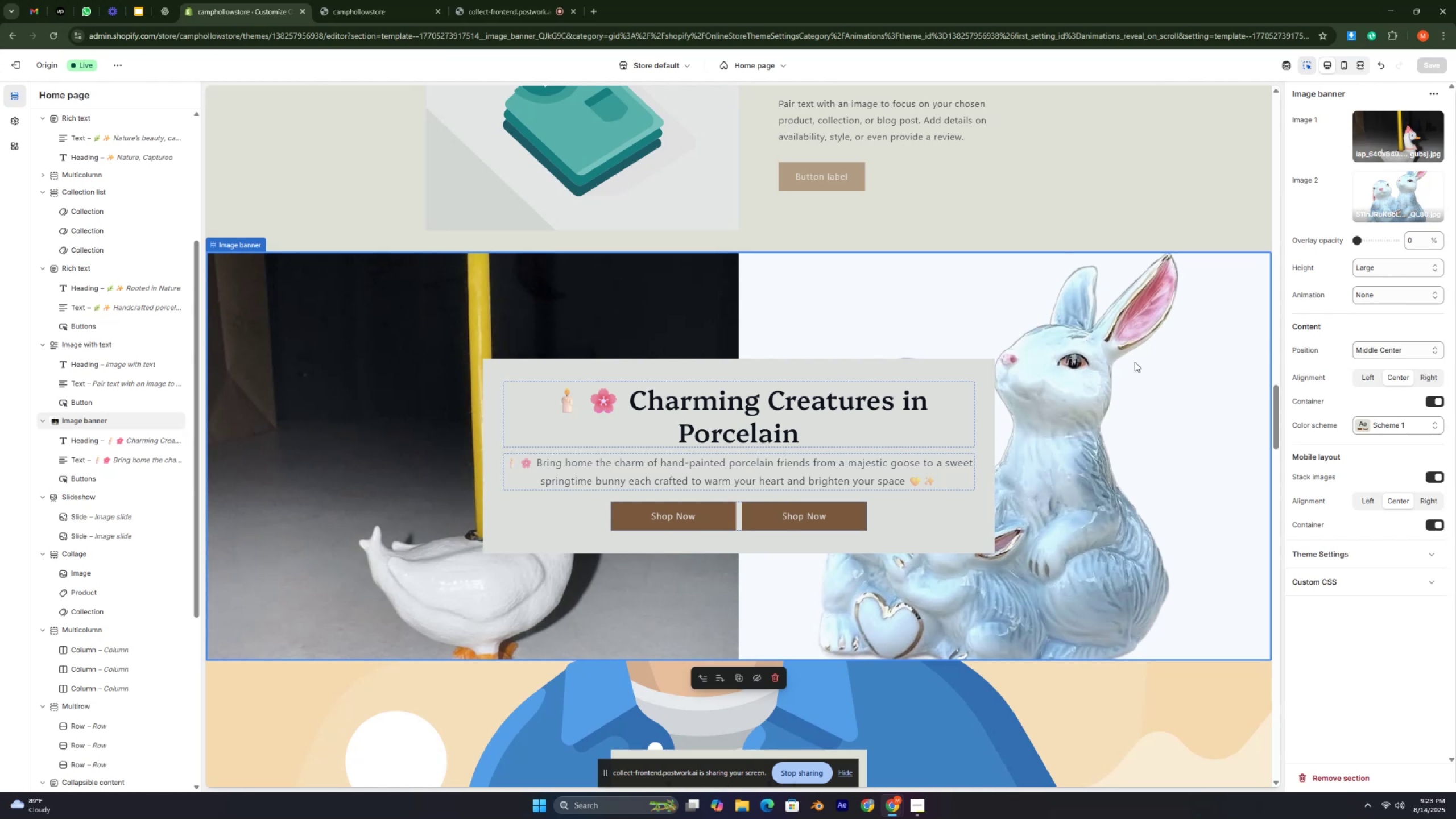 
key(Control+ControlRight)
 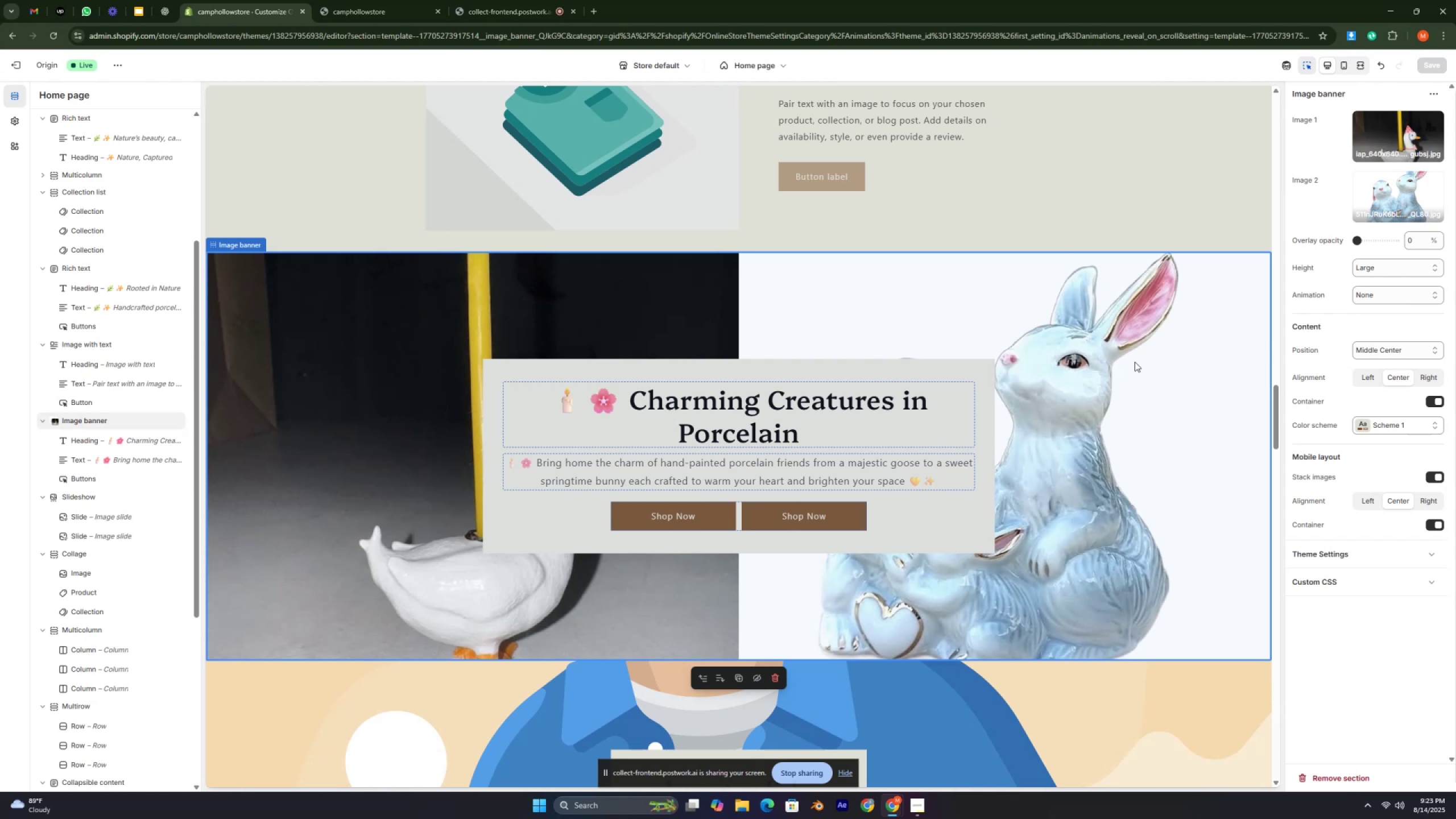 
key(Control+ControlRight)
 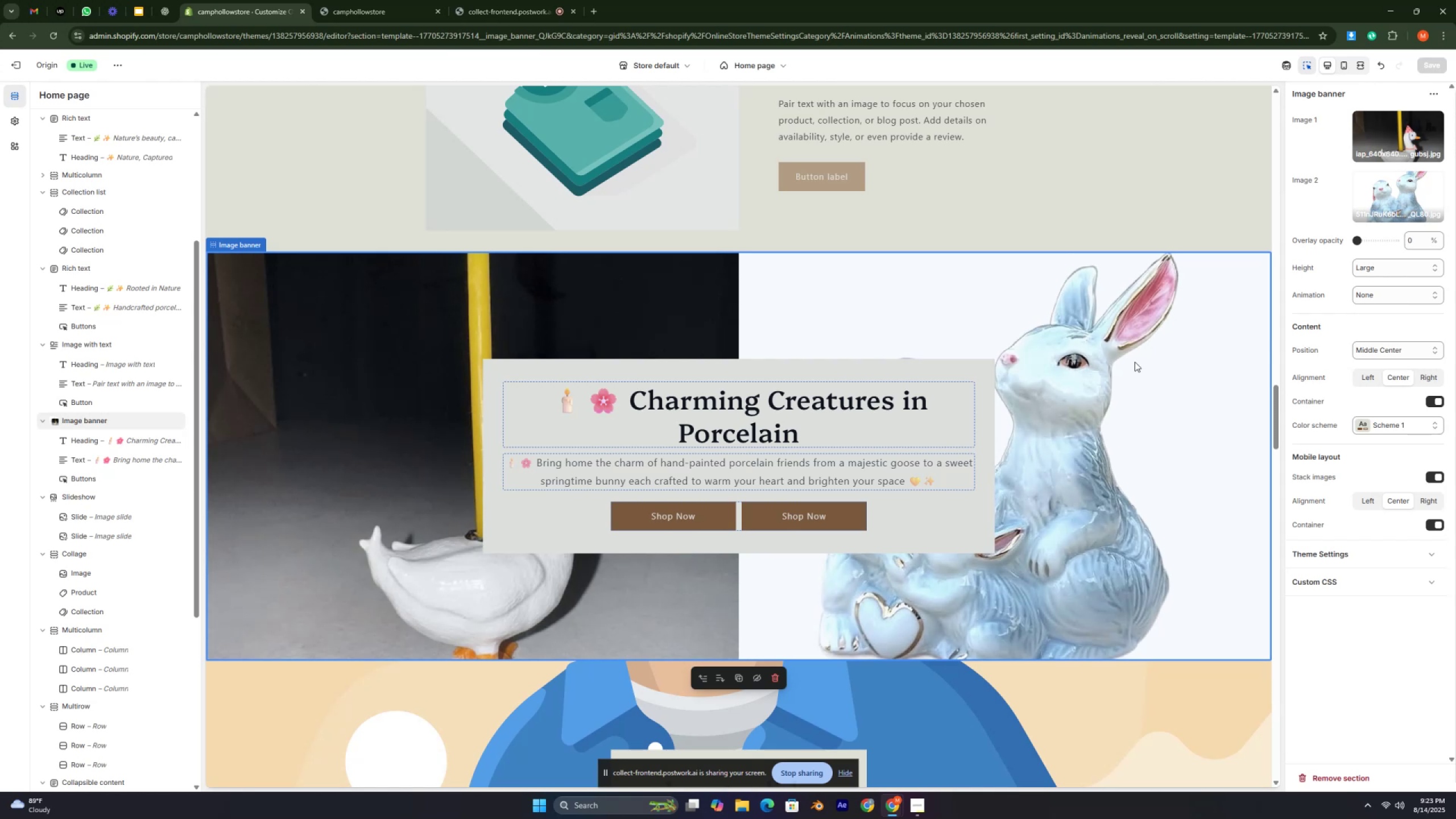 
key(Control+ControlRight)
 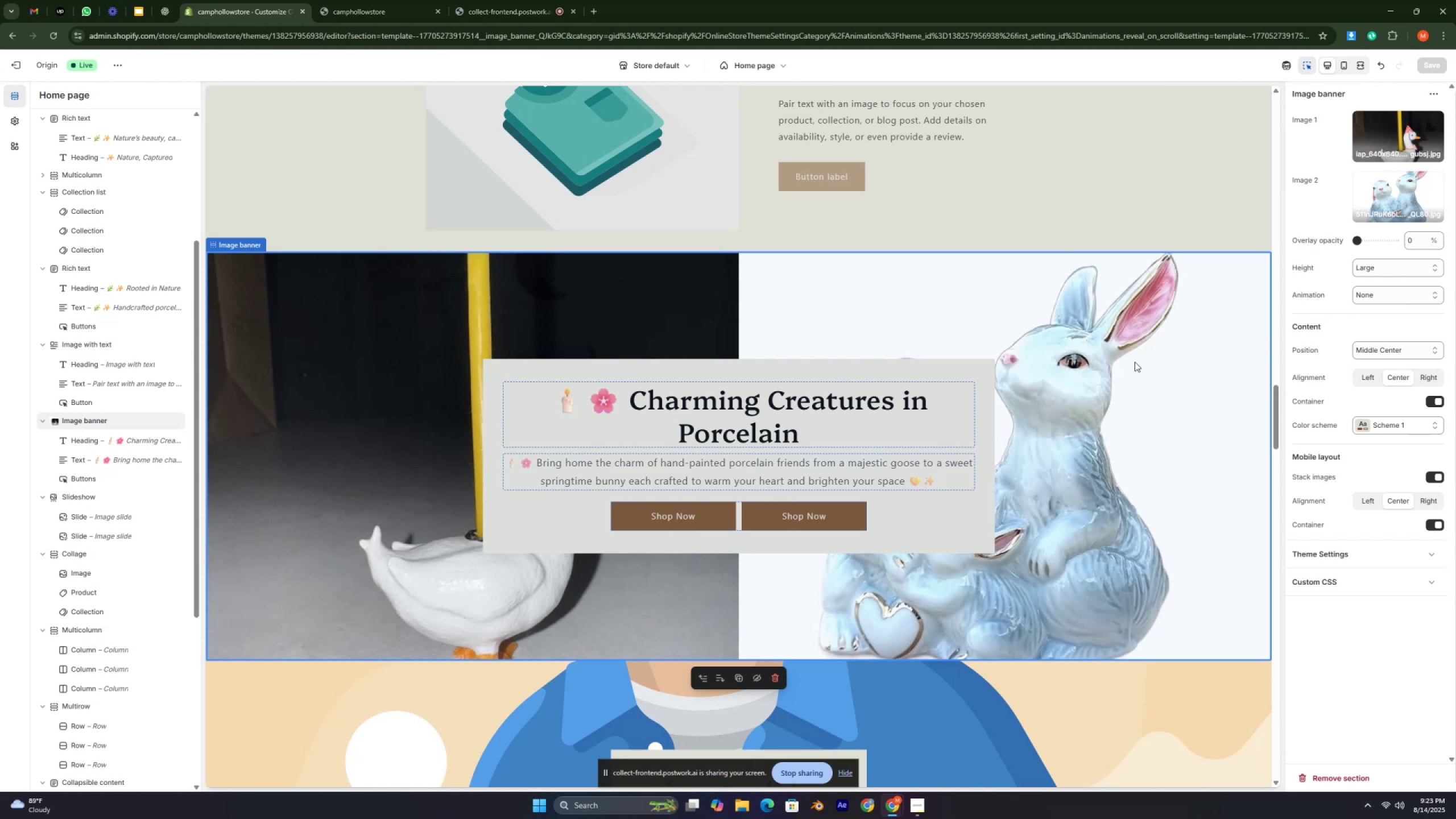 
key(Control+ControlRight)
 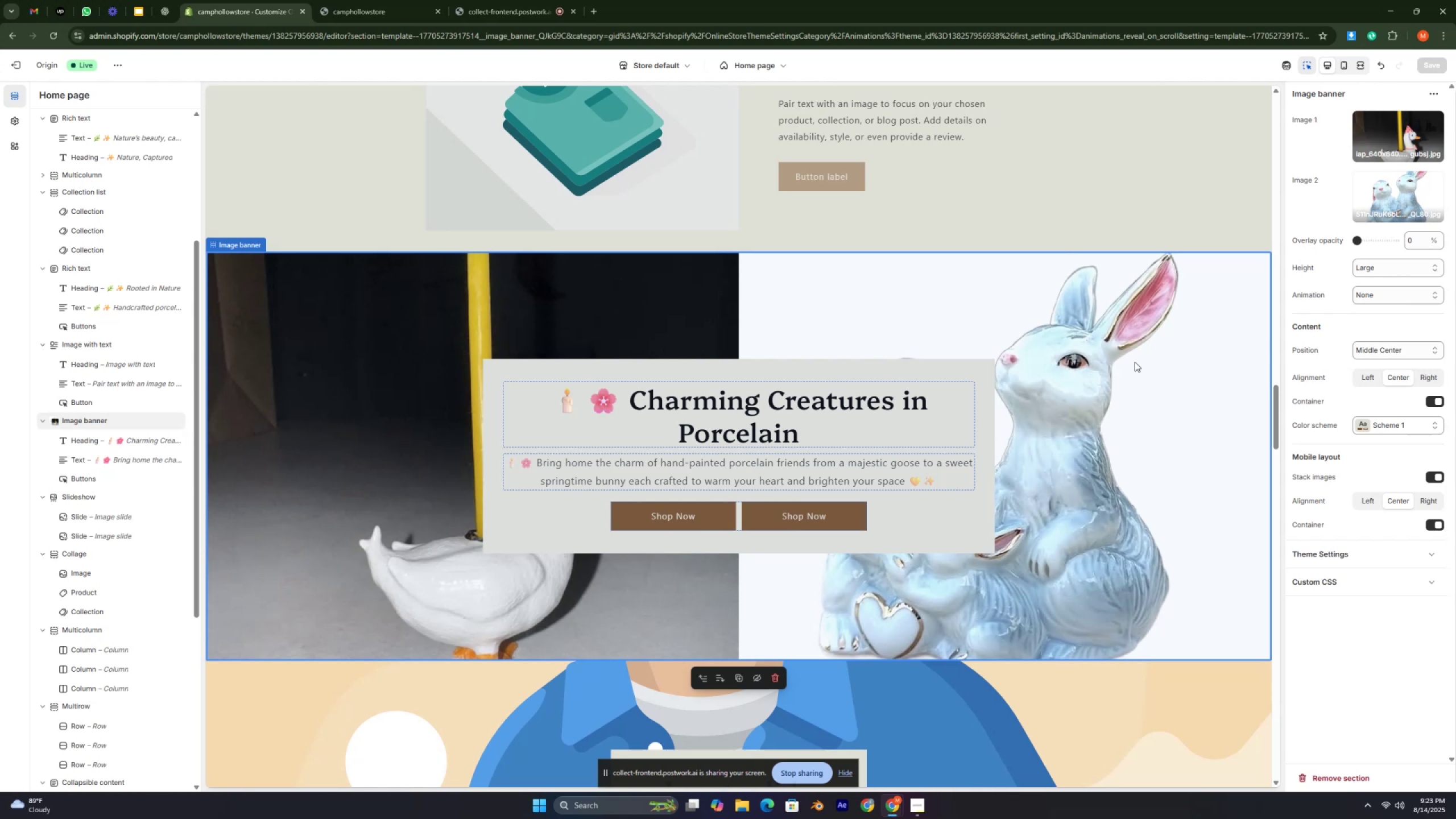 
key(Control+ControlRight)
 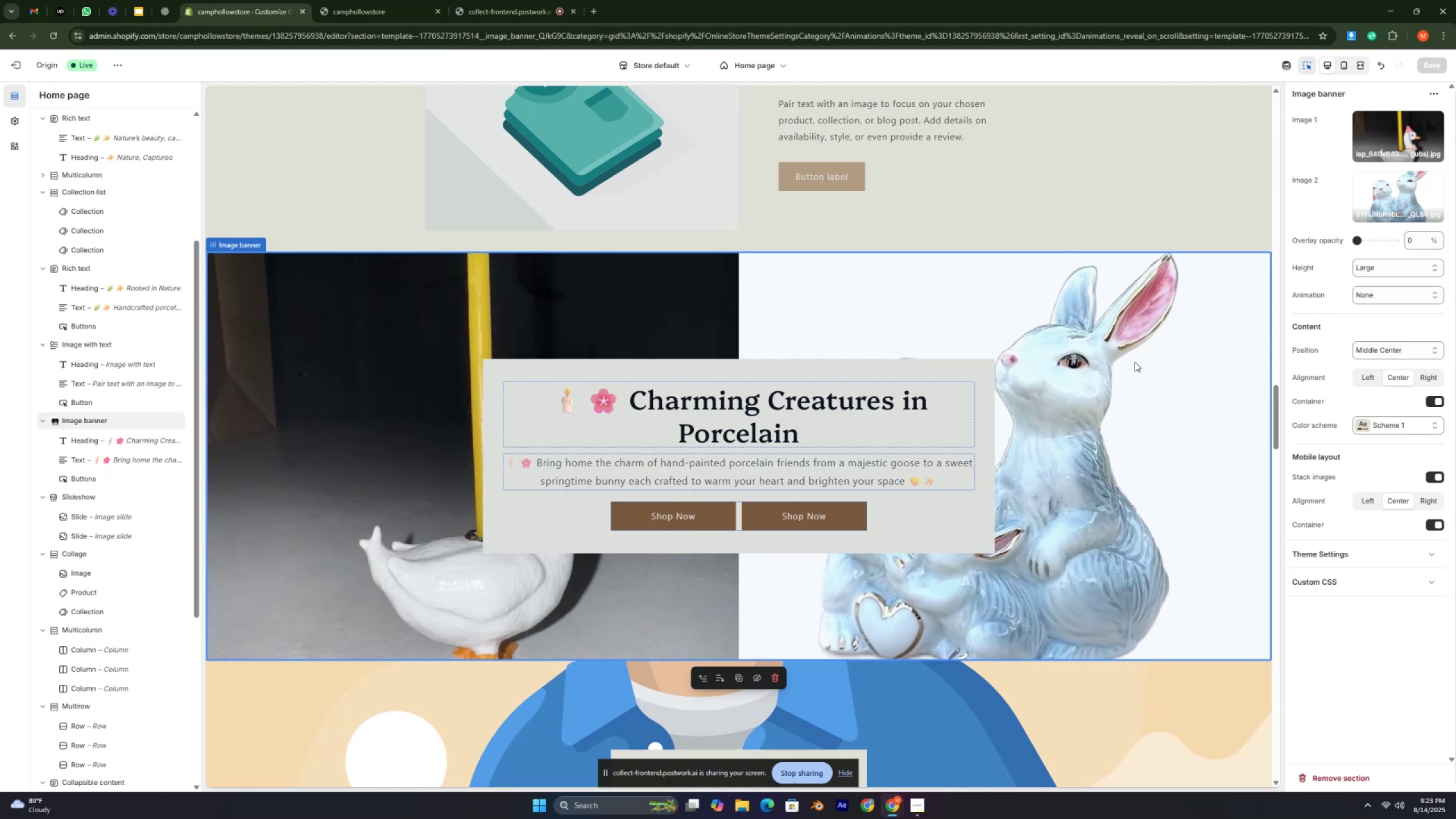 
key(Control+ControlRight)
 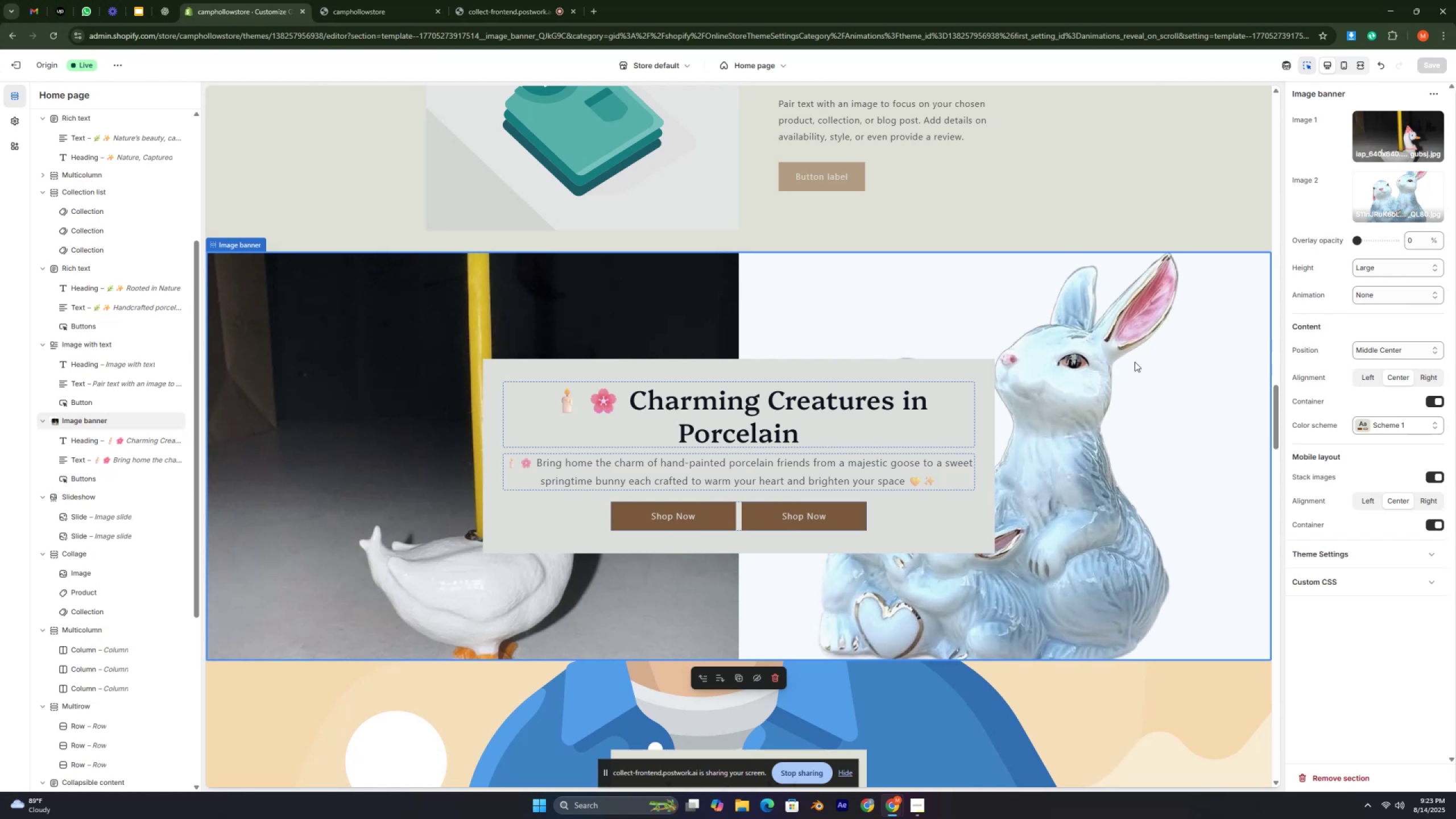 
wait(21.78)
 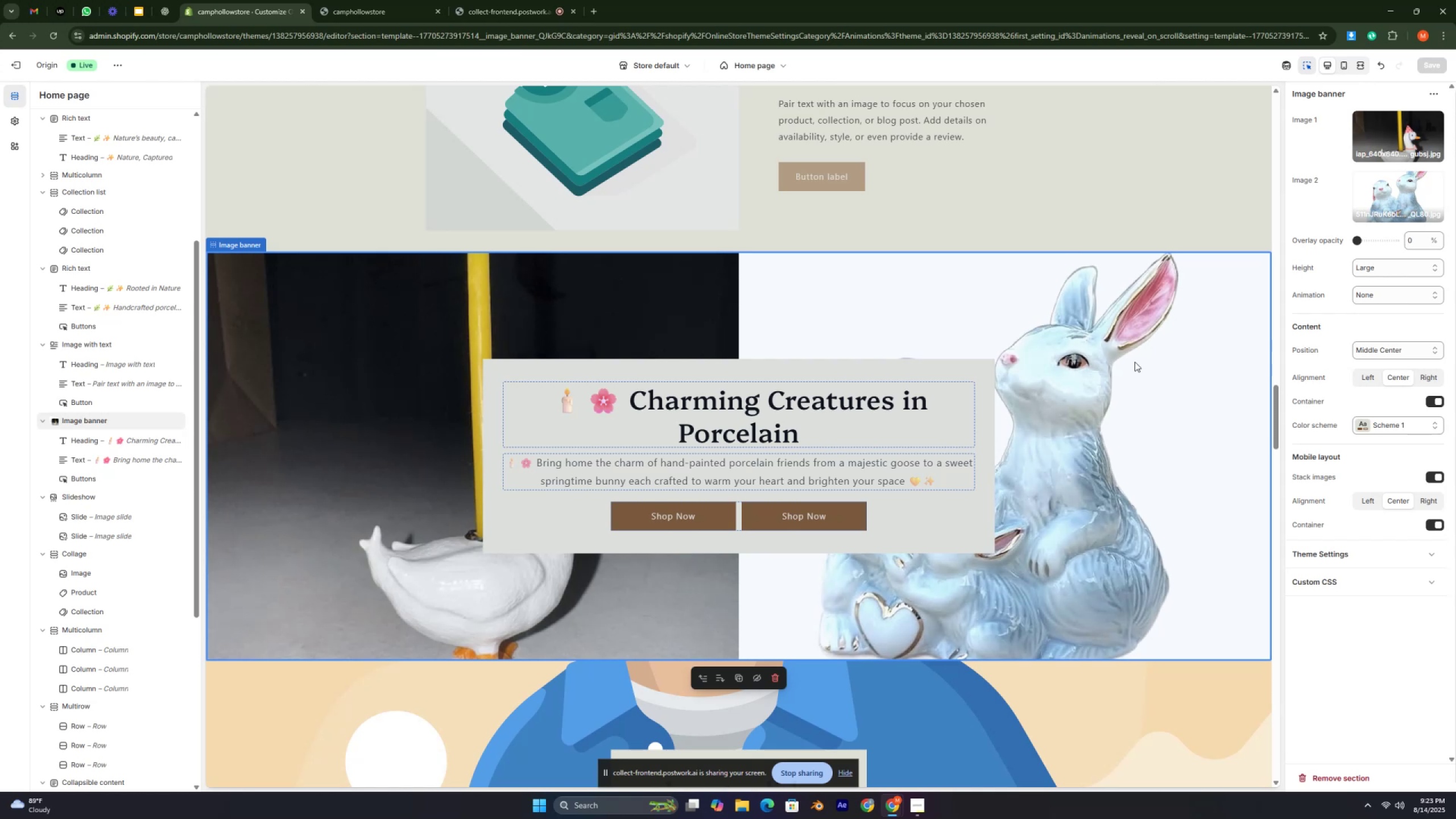 
scroll: coordinate [1146, 360], scroll_direction: down, amount: 1.0
 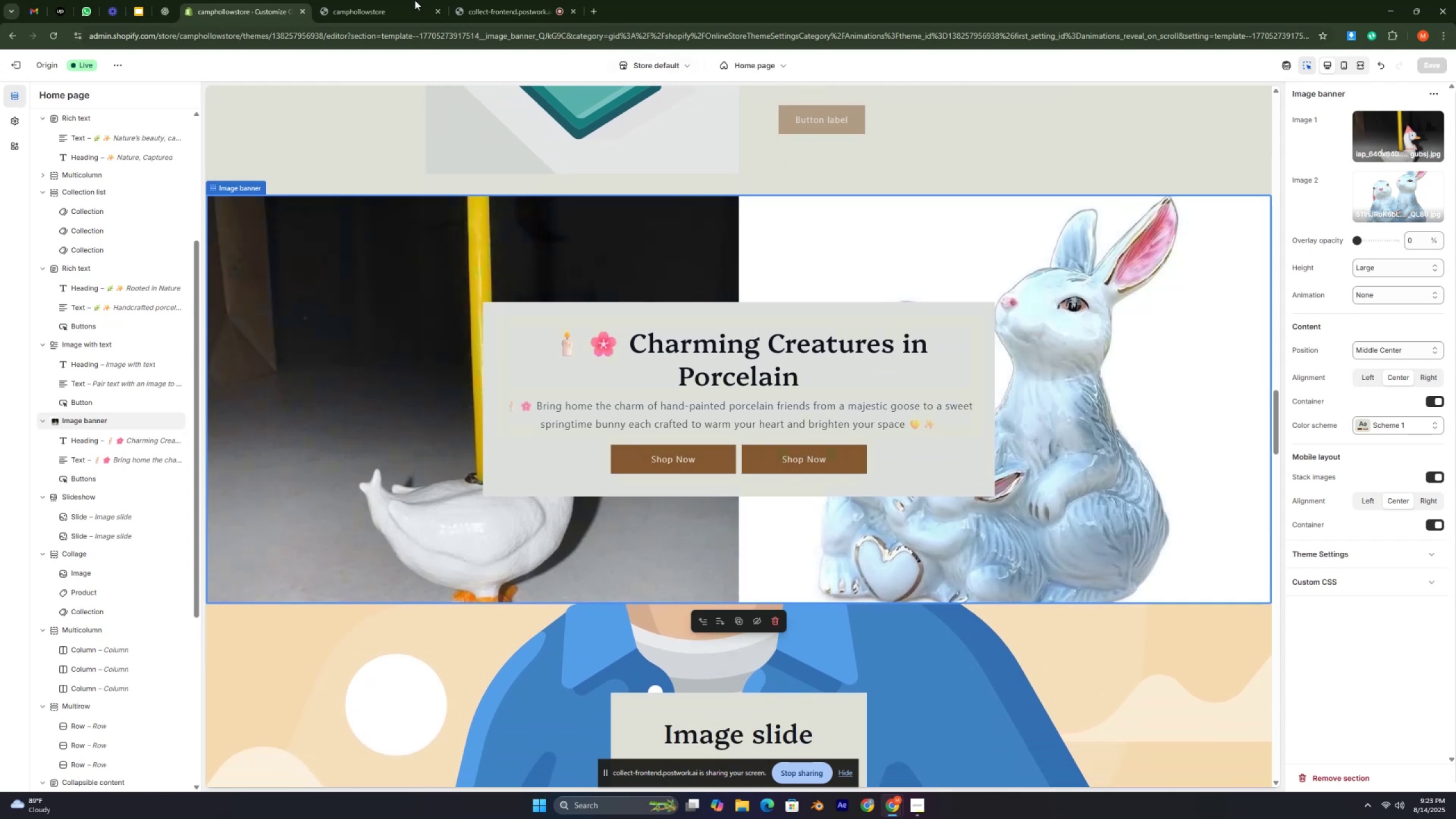 
left_click([369, 12])
 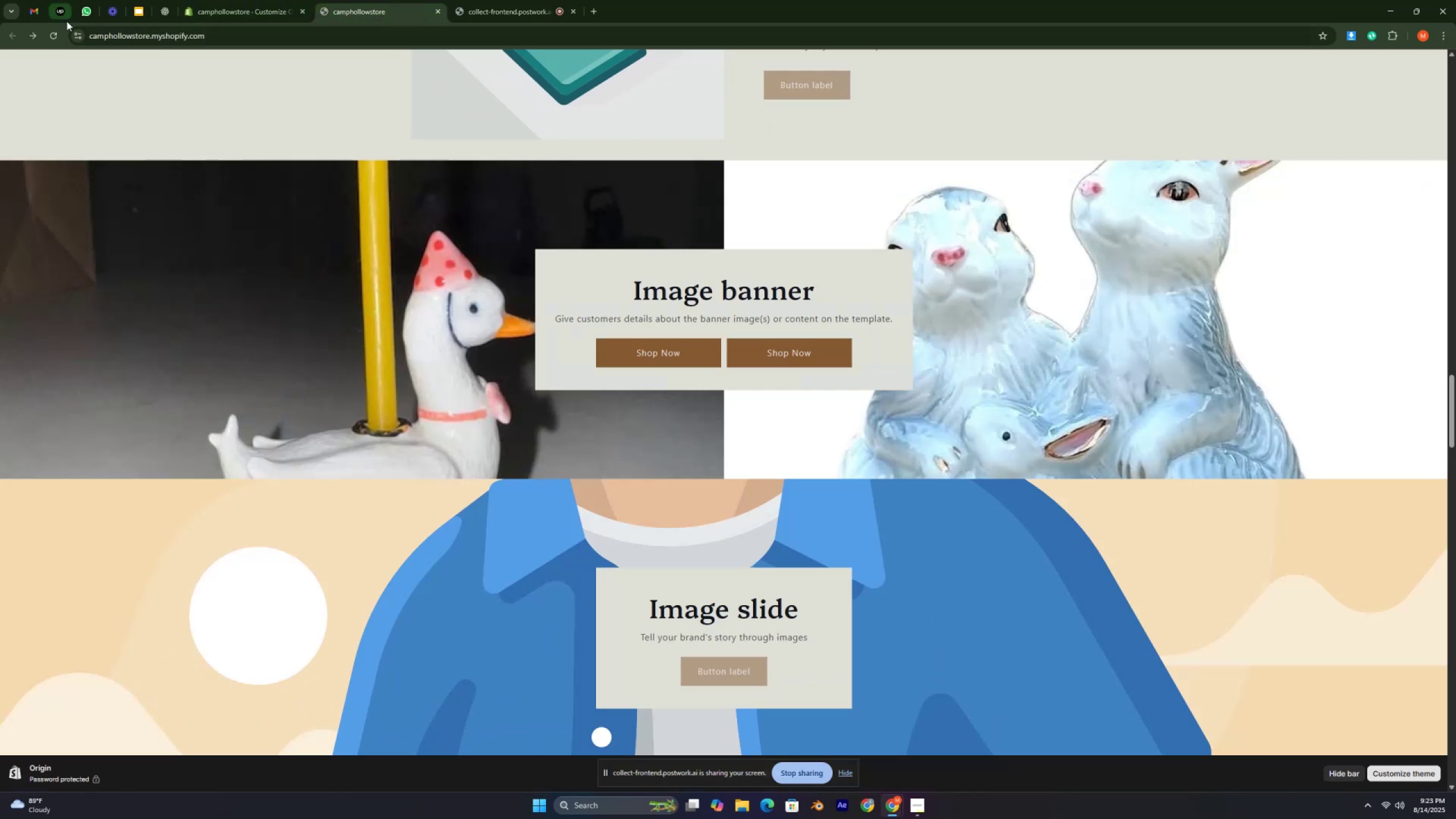 
left_click([51, 32])
 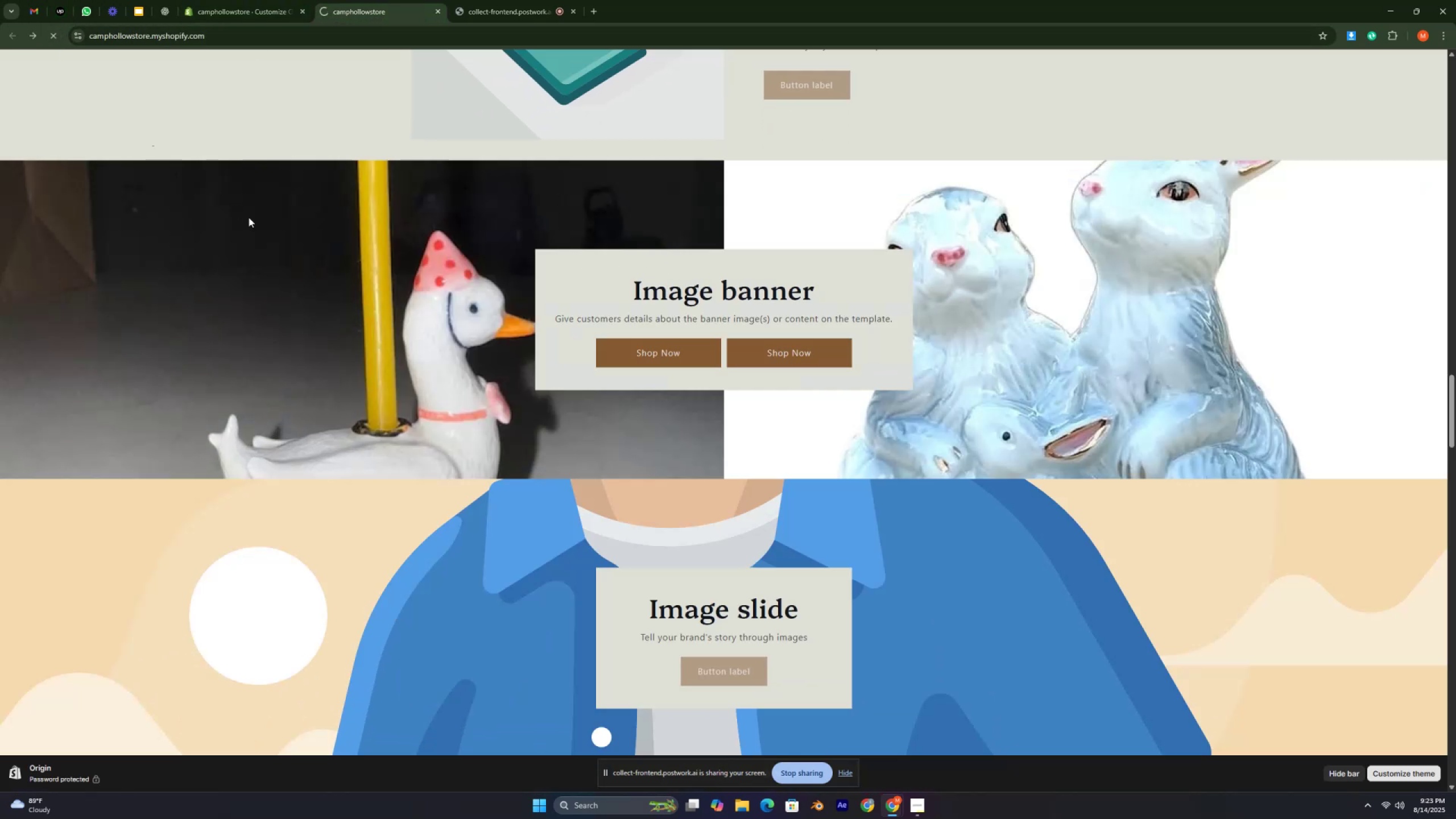 
key(Control+ControlLeft)
 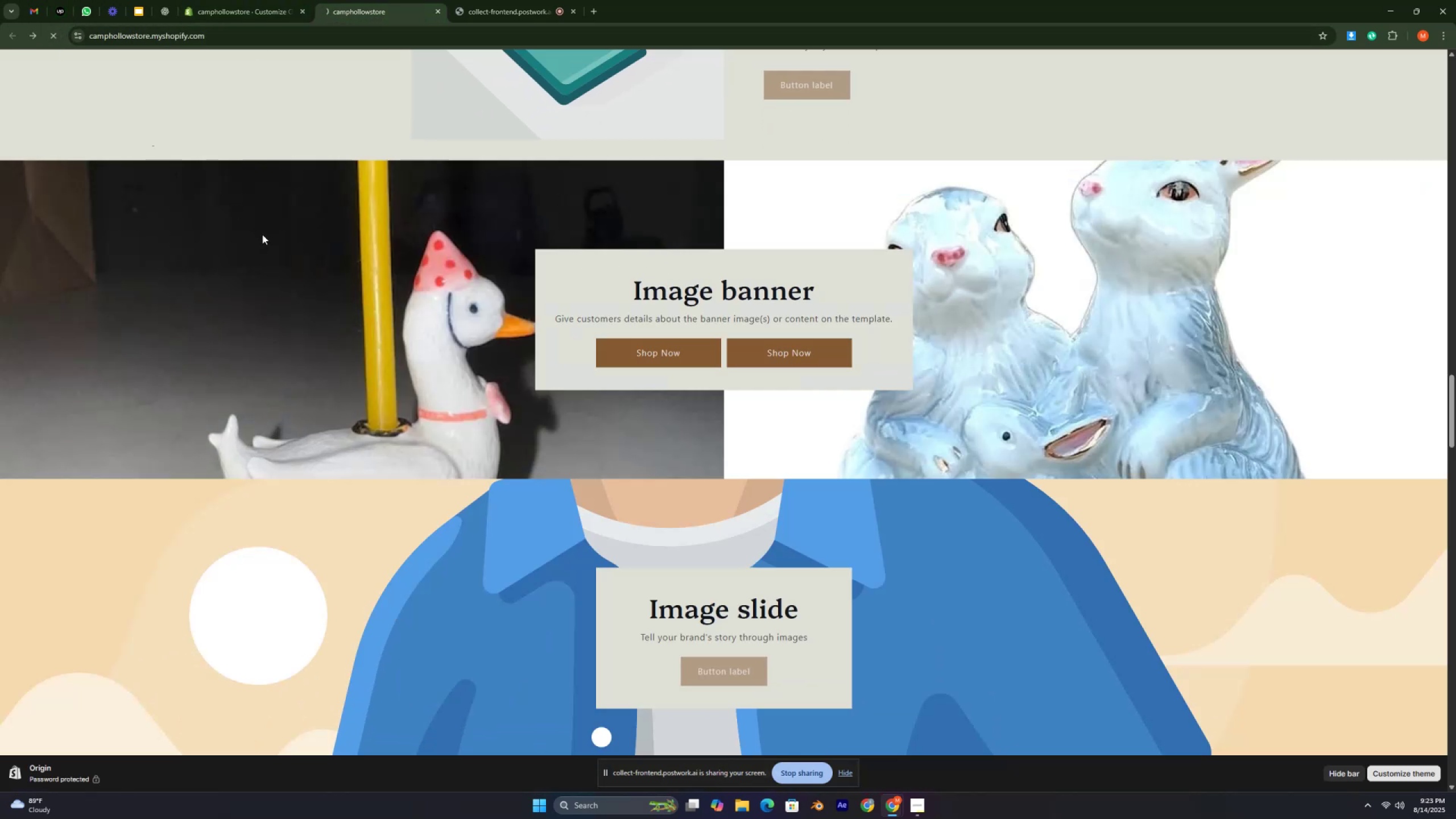 
key(Control+ControlLeft)
 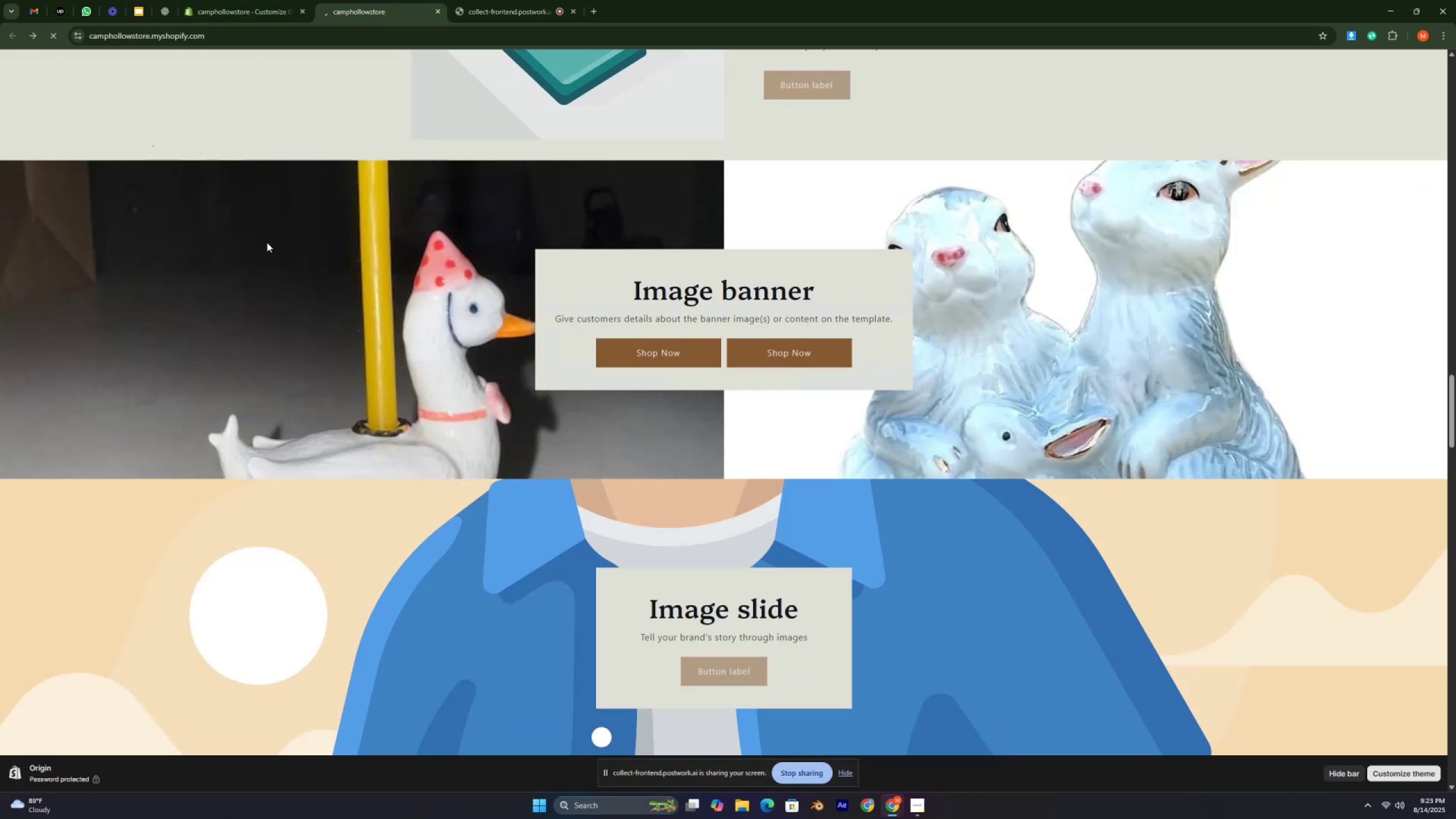 
key(Control+ControlLeft)
 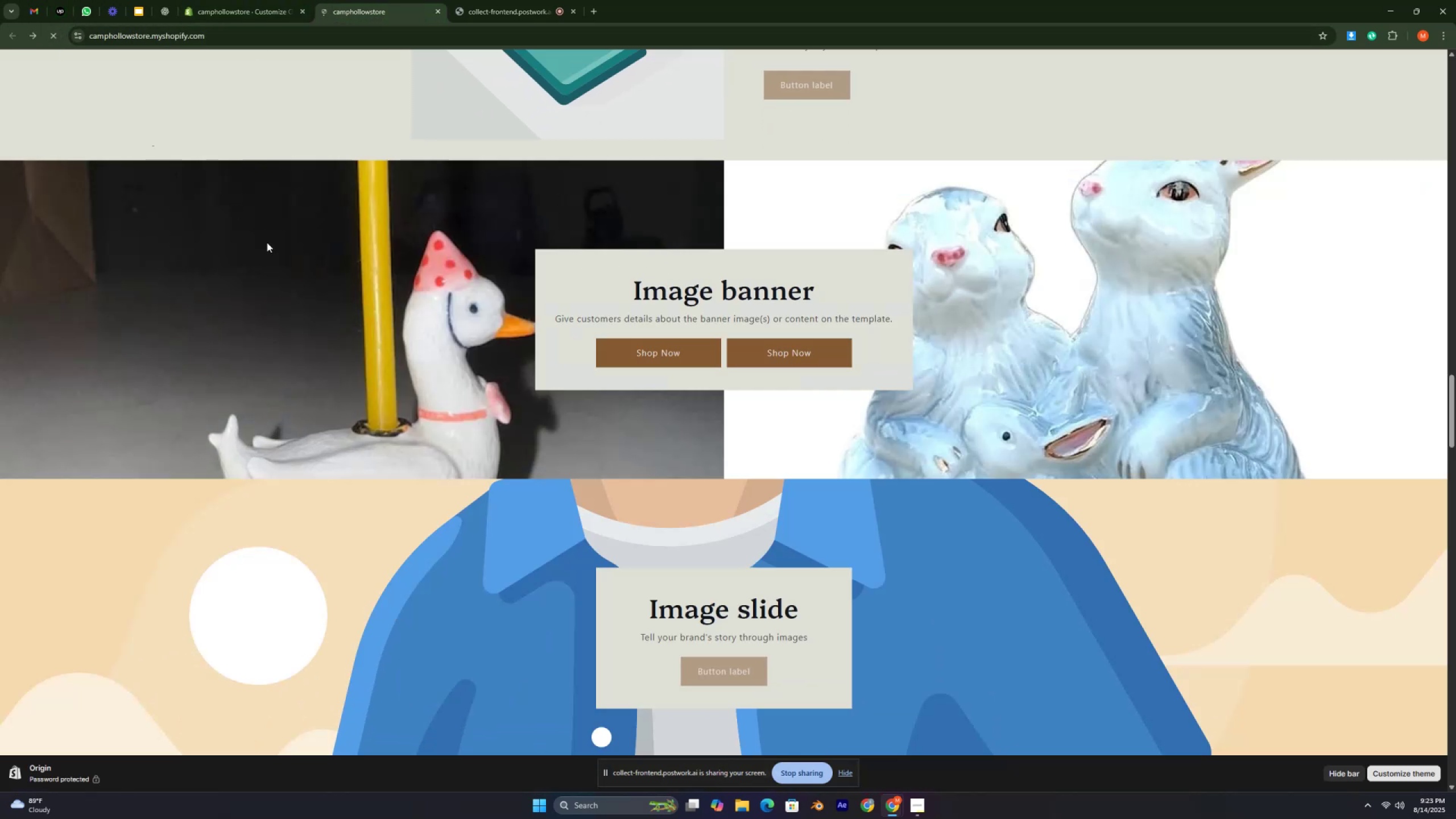 
key(Control+ControlLeft)
 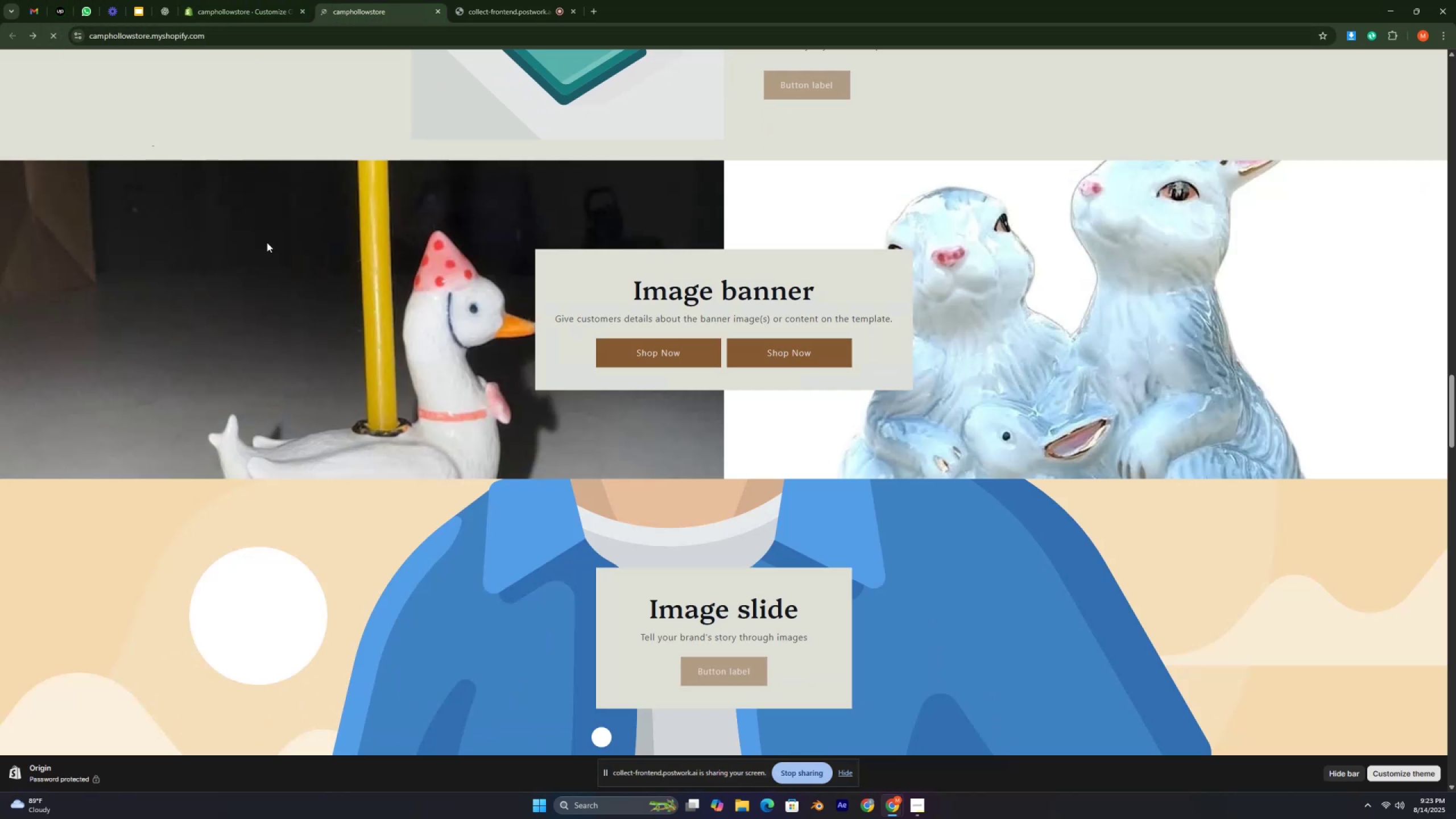 
key(Control+ControlLeft)
 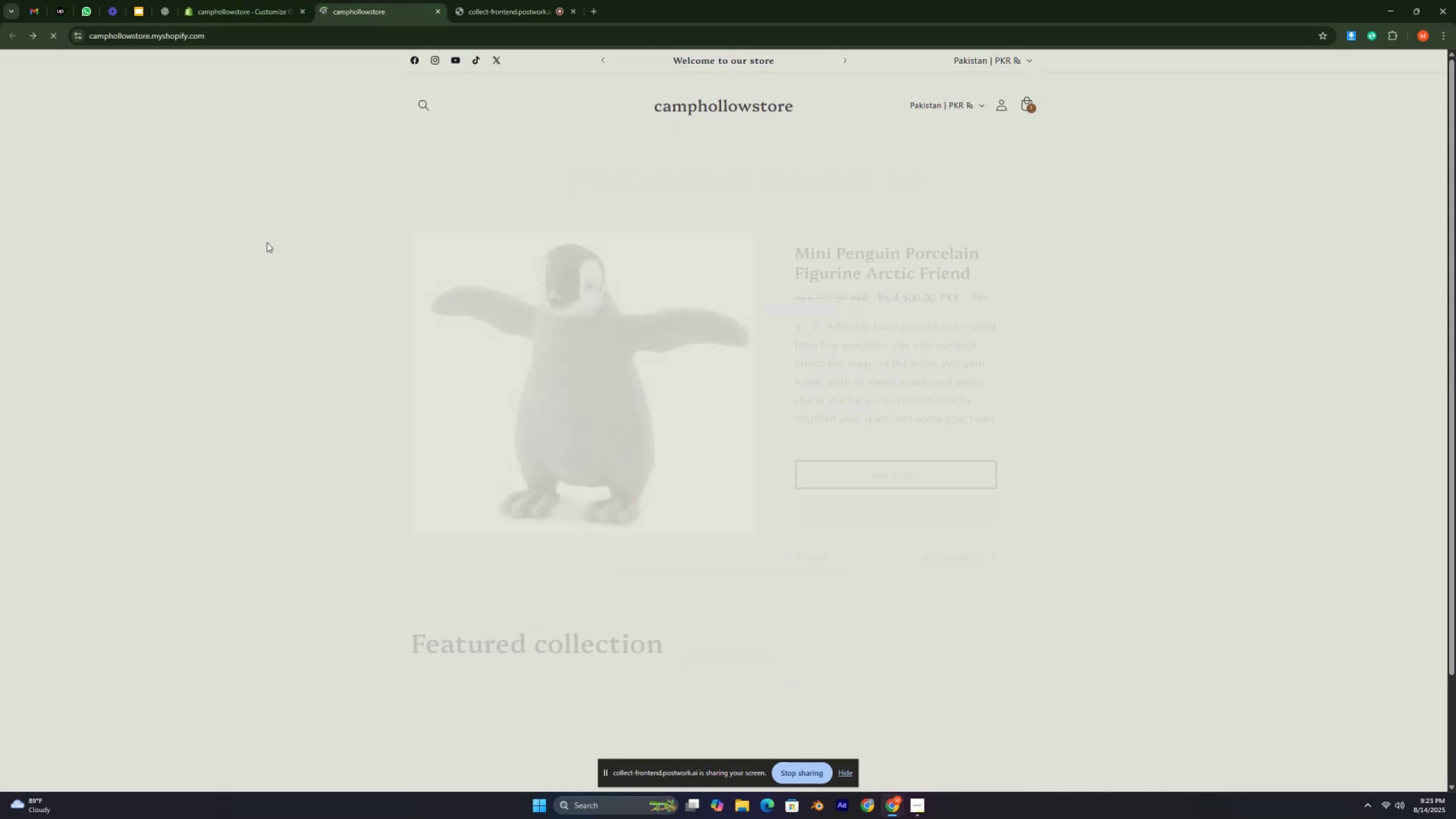 
key(Control+ControlLeft)
 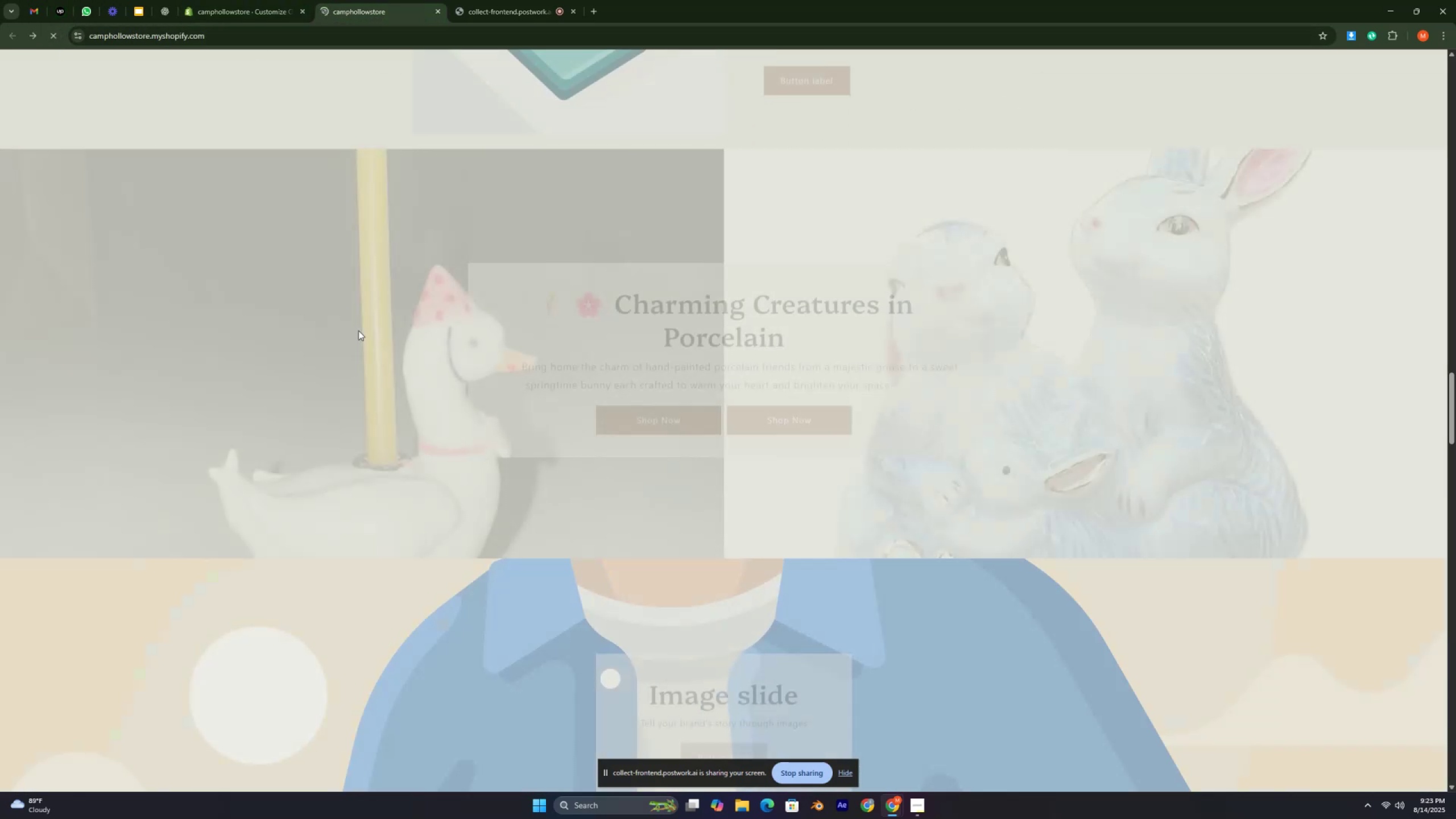 
key(Control+ControlLeft)
 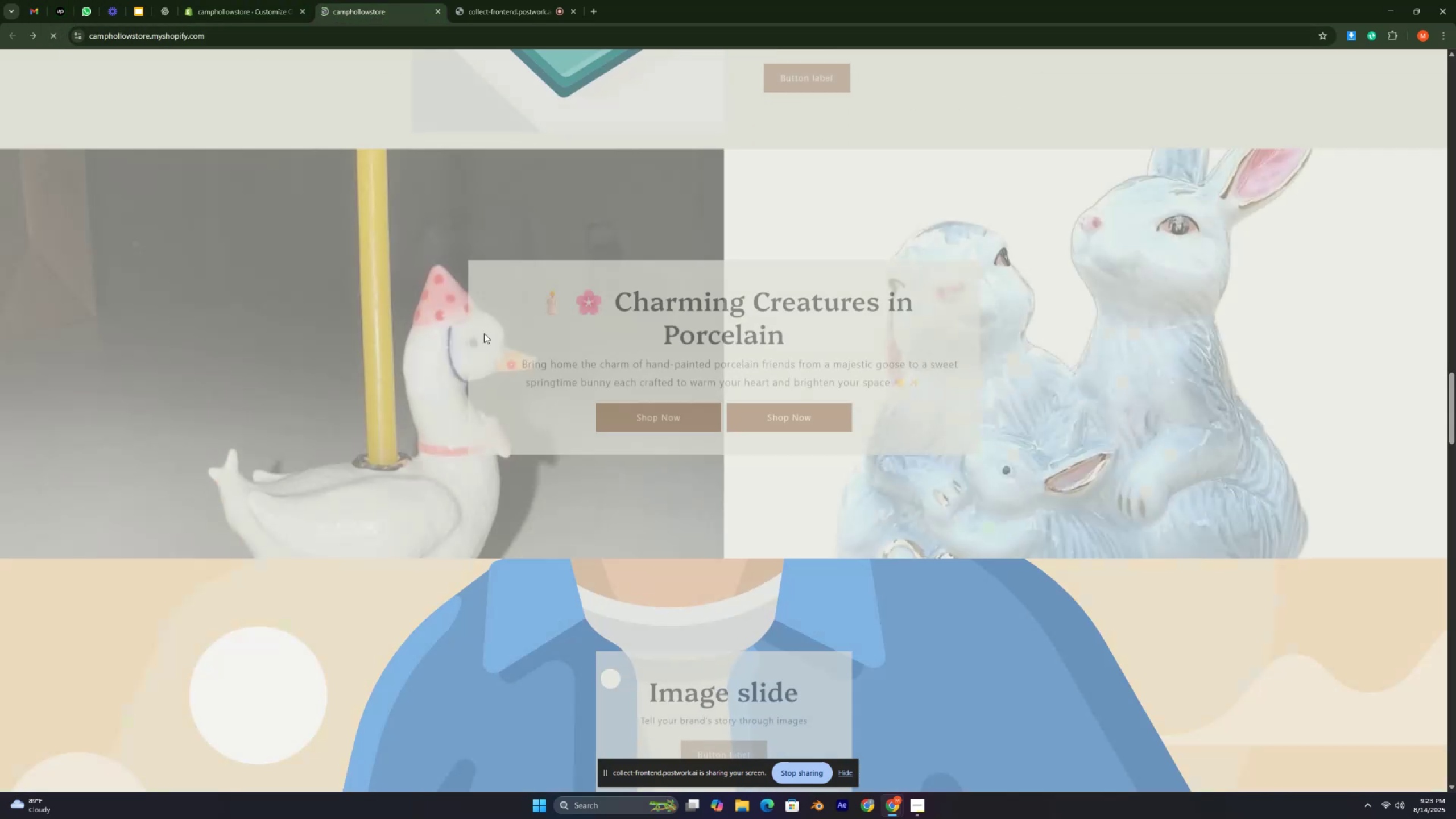 
key(Control+ControlLeft)
 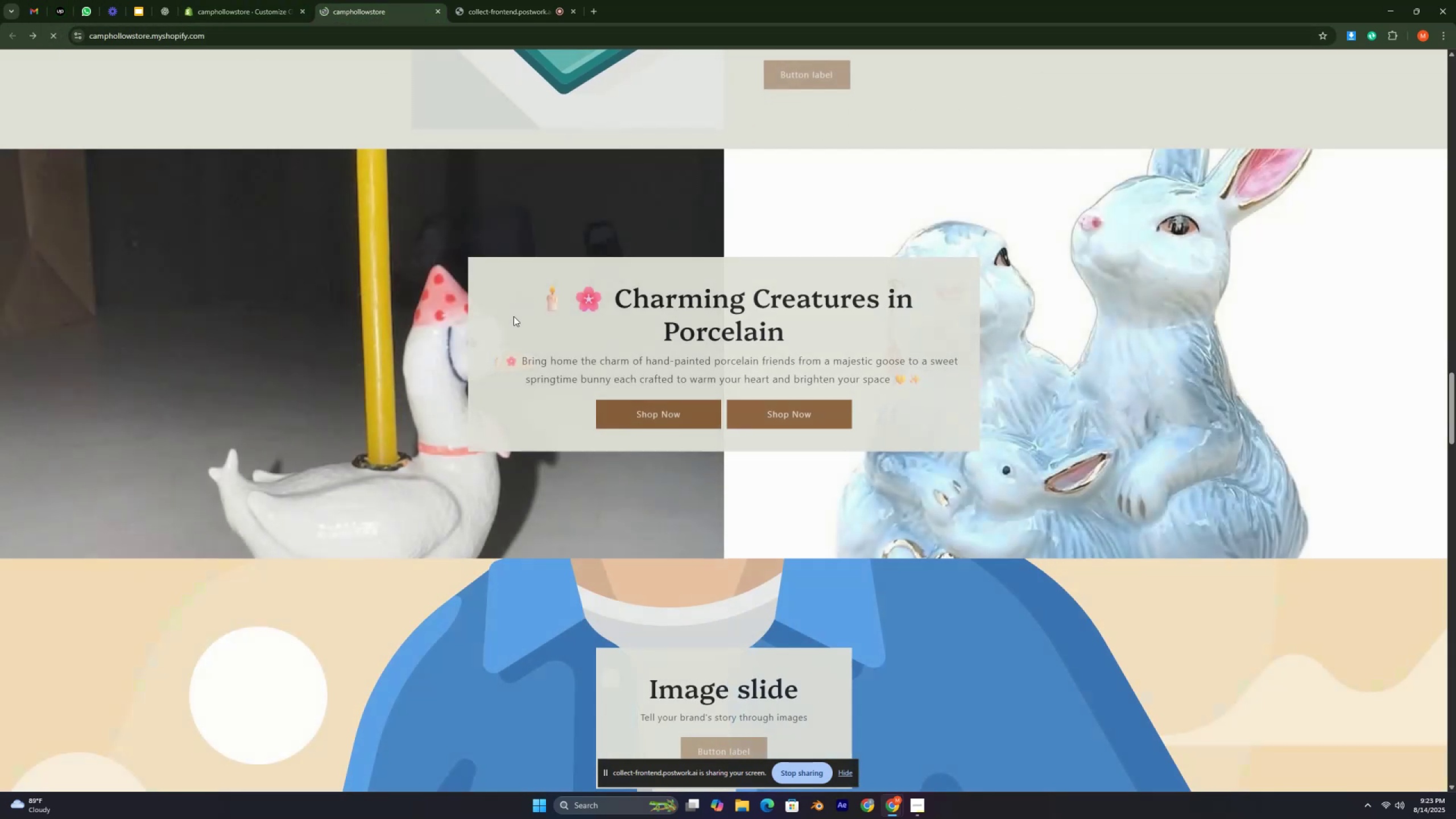 
key(Control+ControlLeft)
 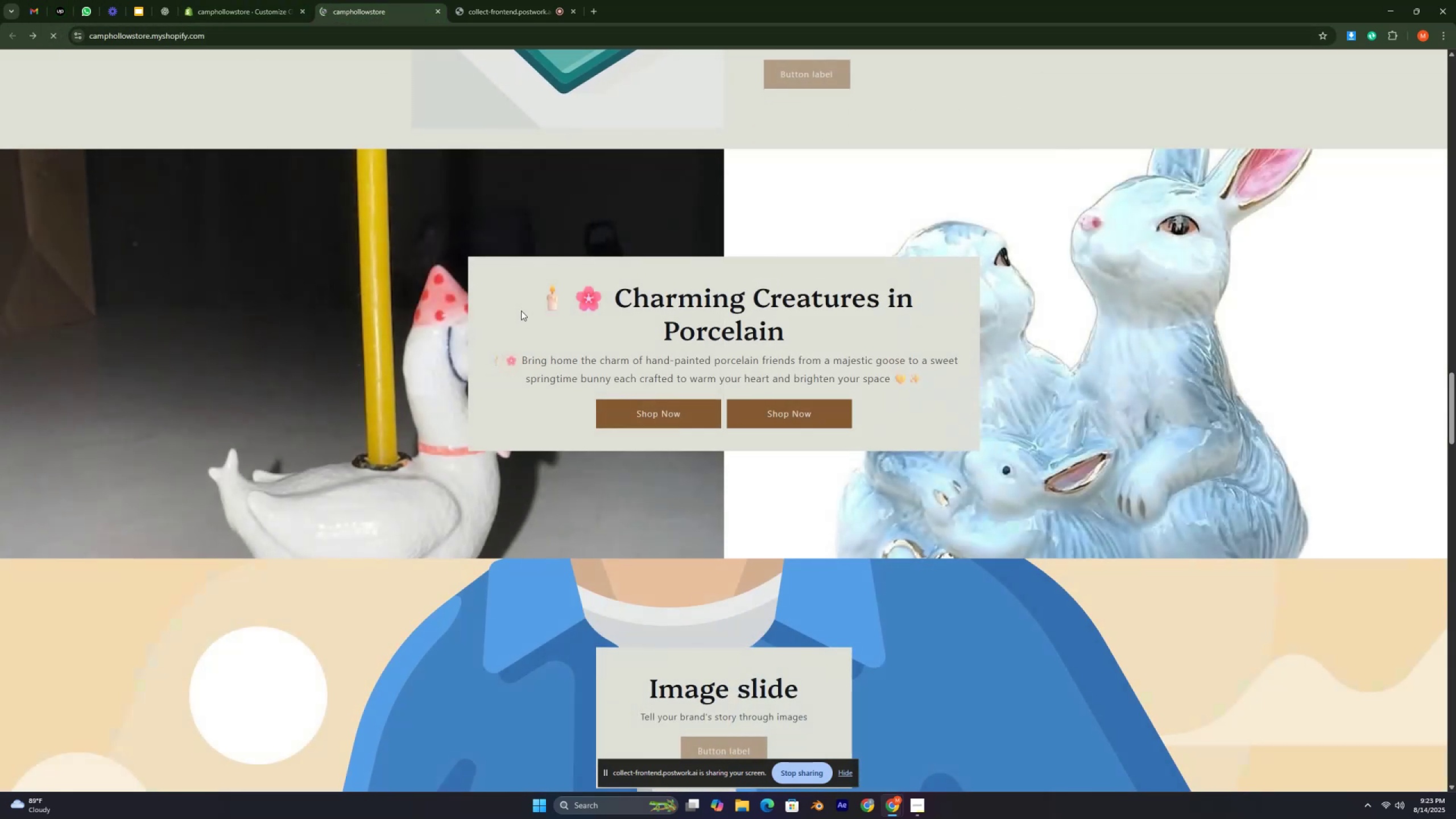 
key(Control+ControlLeft)
 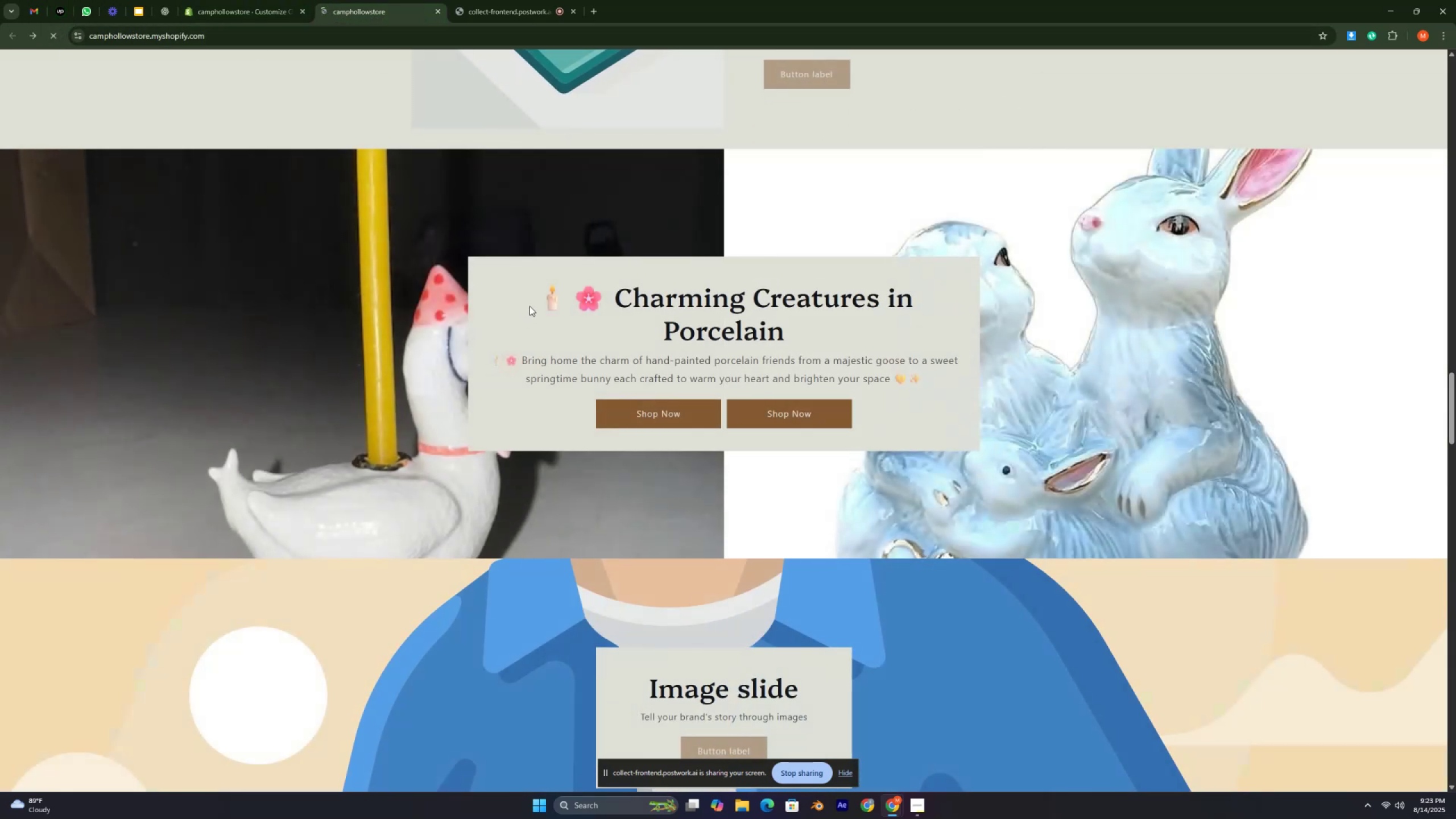 
key(Control+ControlLeft)
 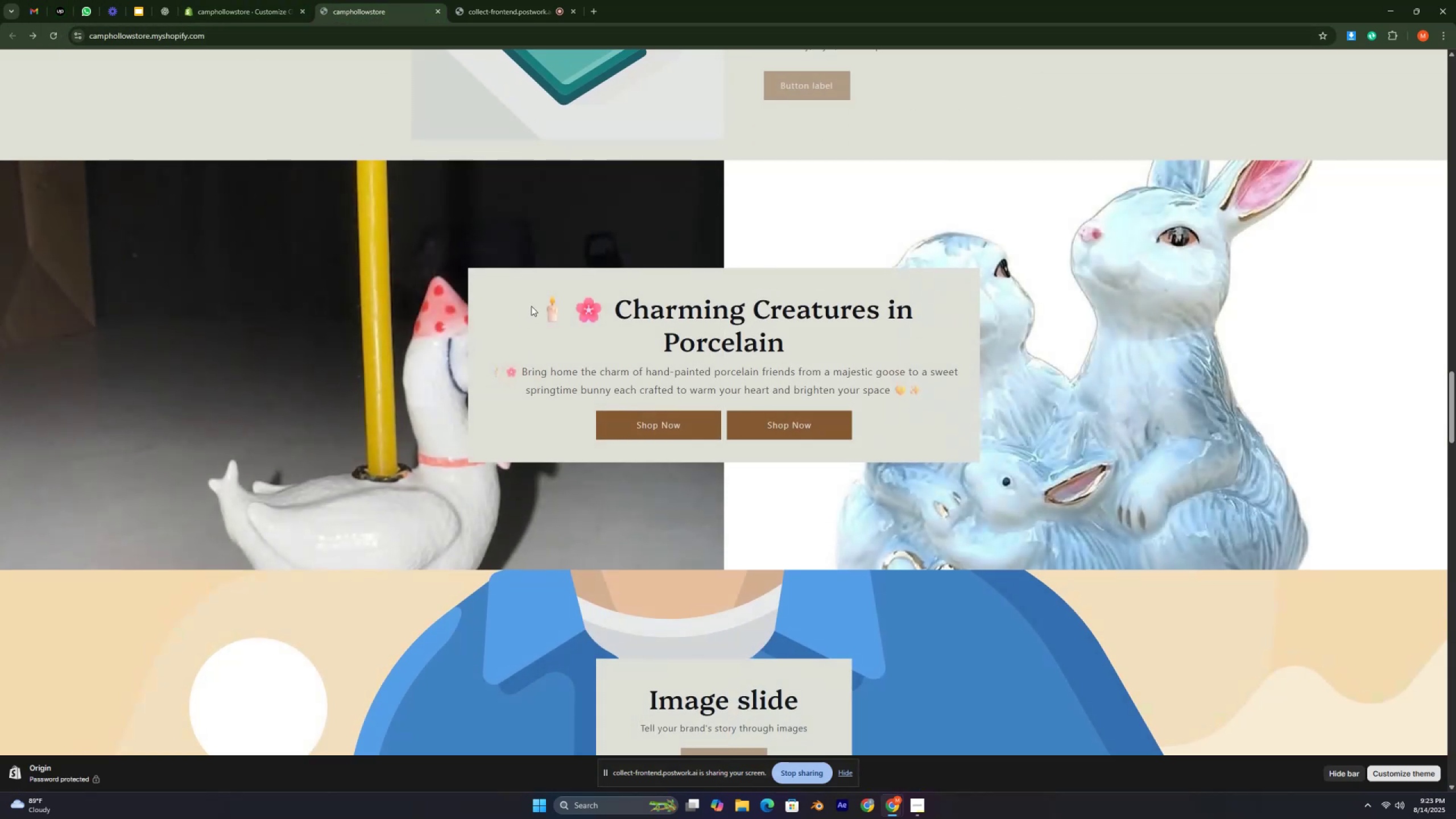 
key(Control+ControlLeft)
 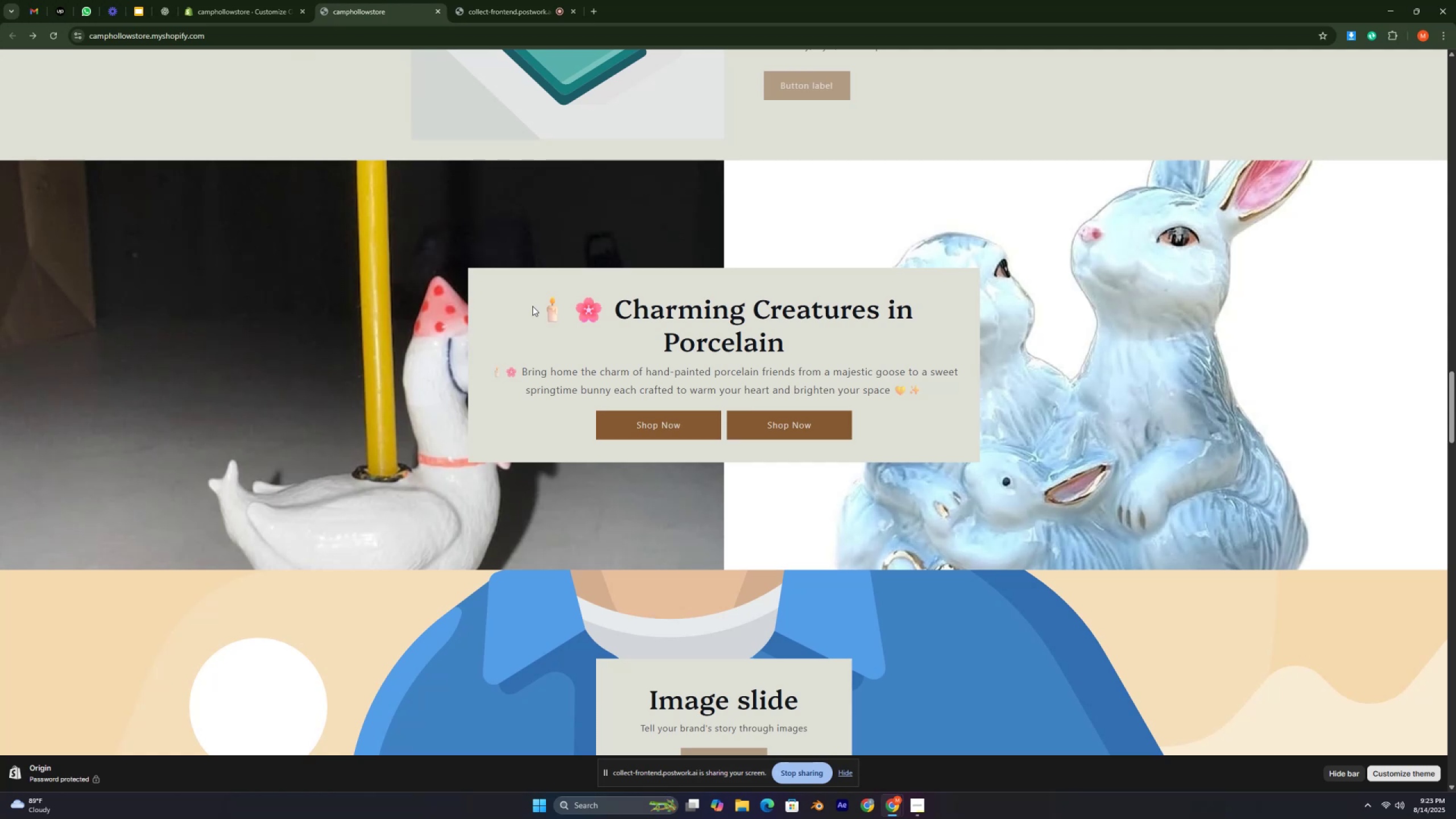 
scroll: coordinate [561, 324], scroll_direction: up, amount: 14.0
 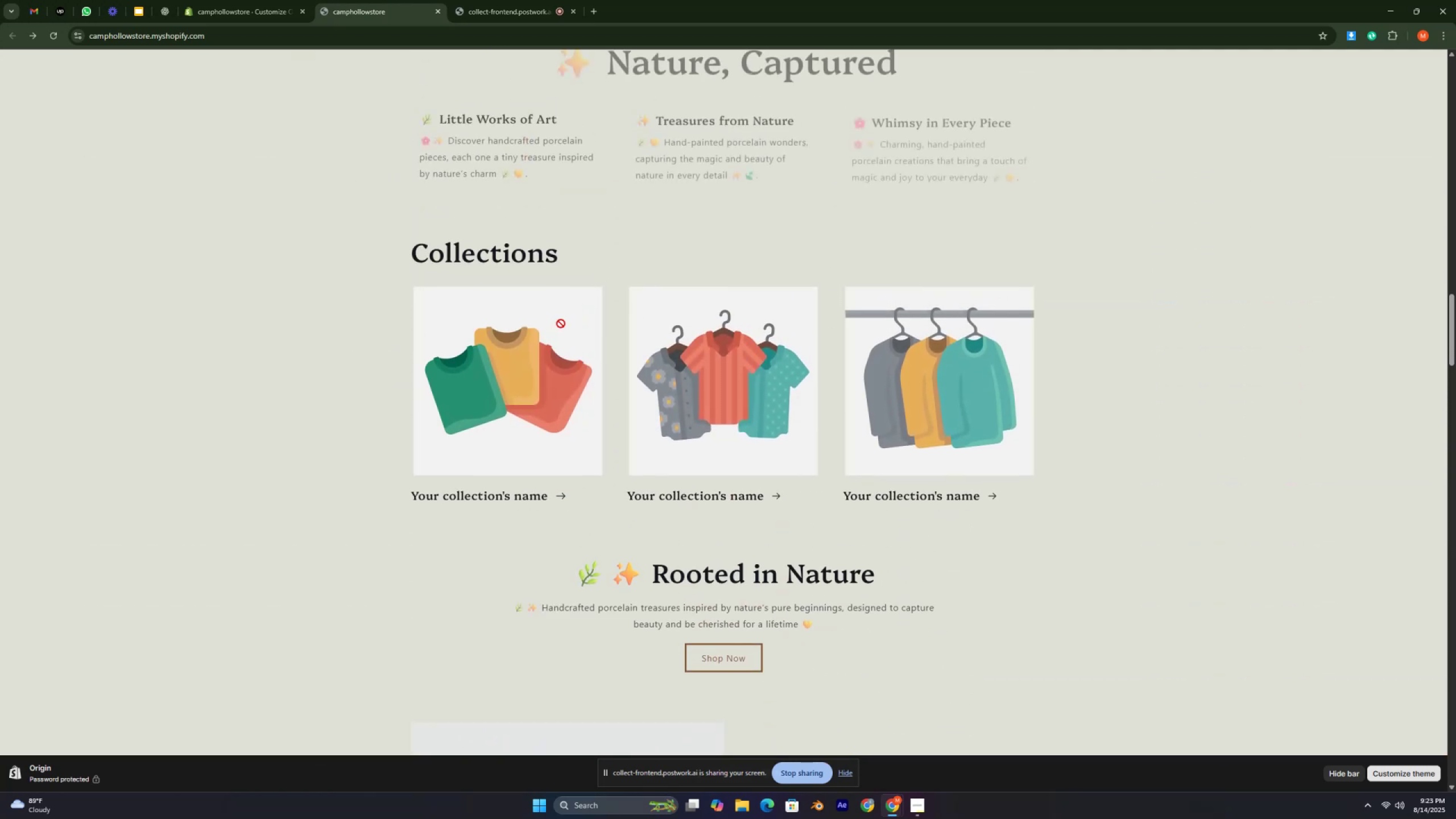 
key(Control+ControlLeft)
 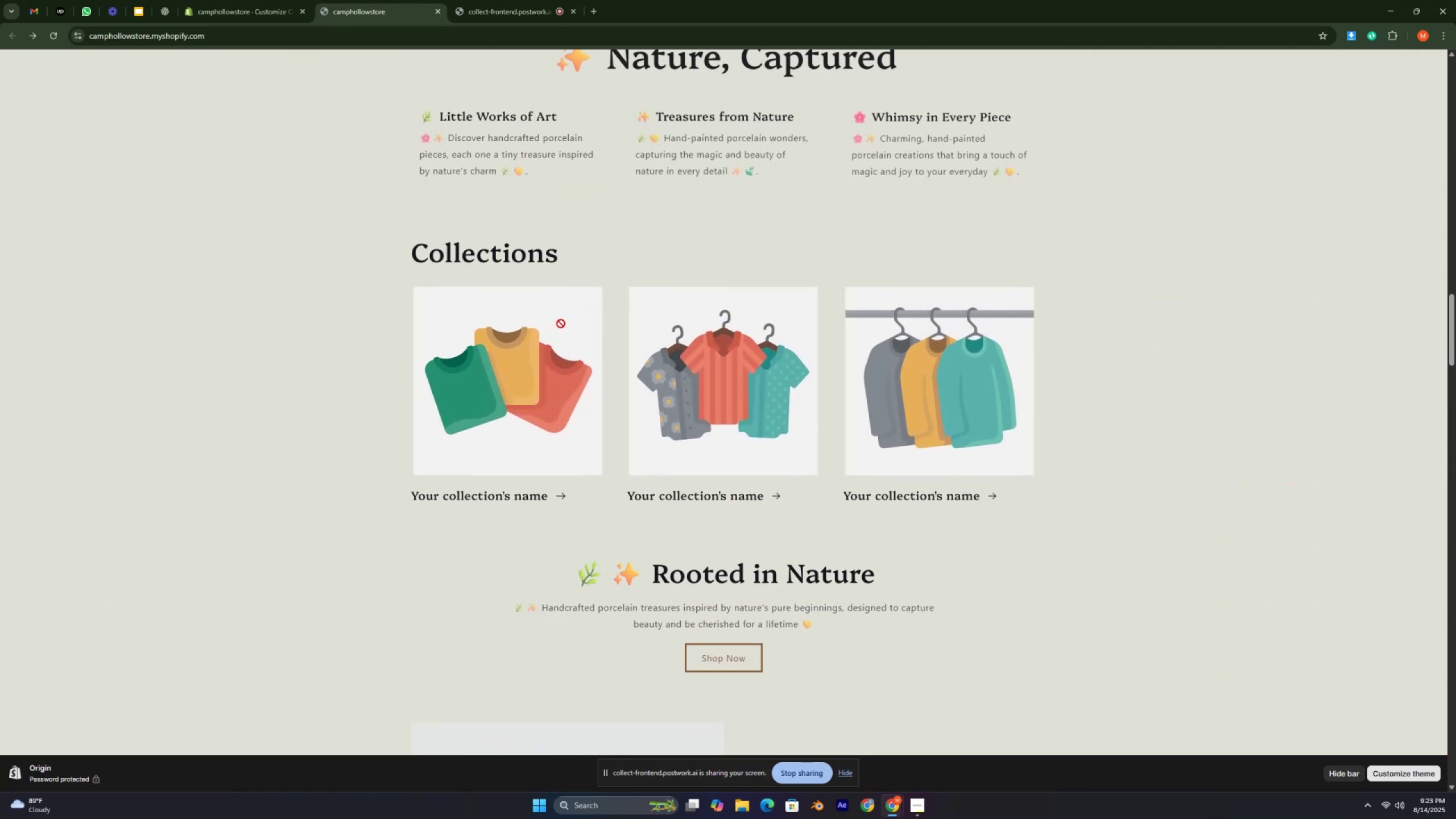 
key(Control+ControlLeft)
 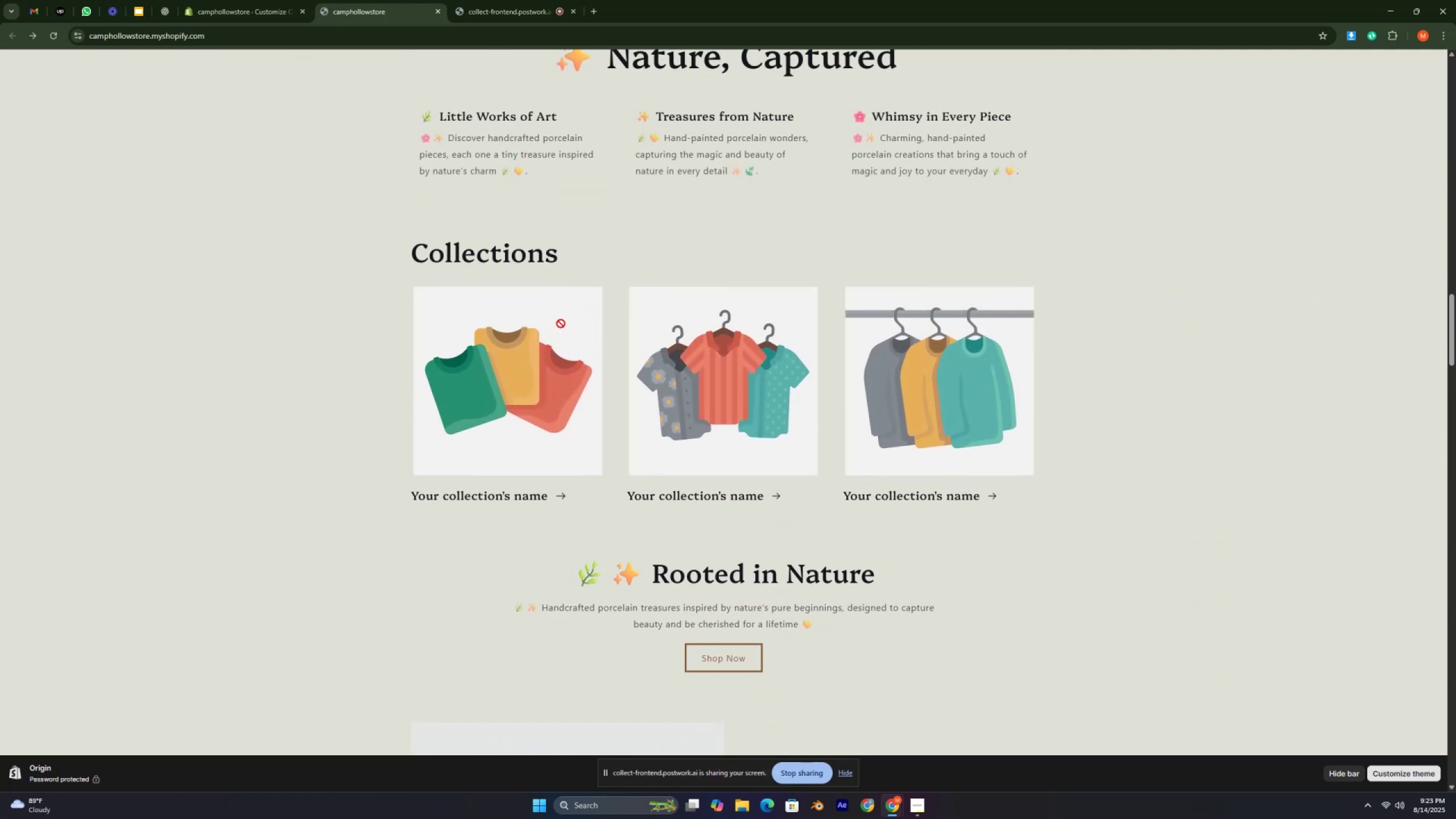 
key(Control+ControlLeft)
 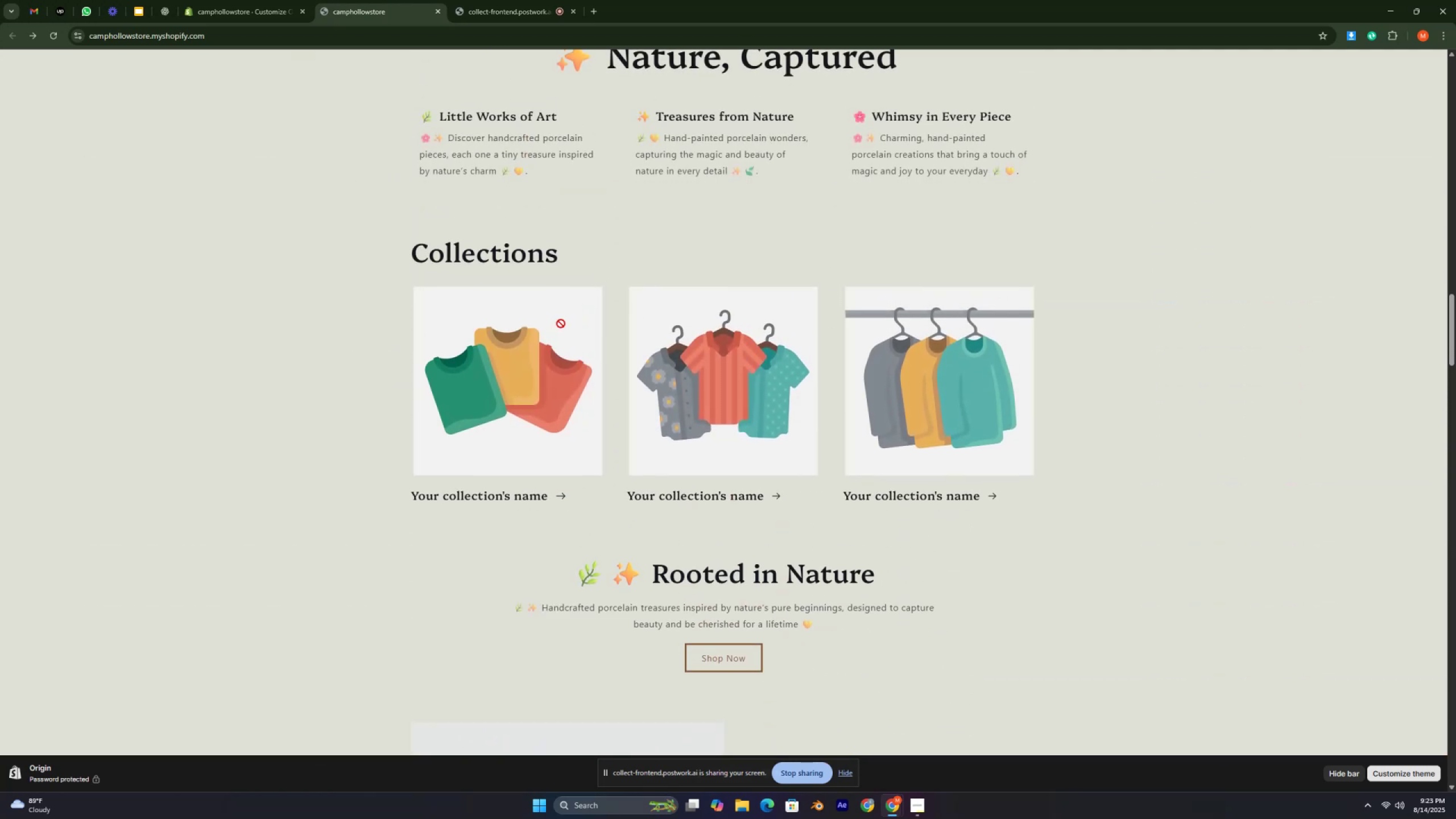 
key(Control+ControlLeft)
 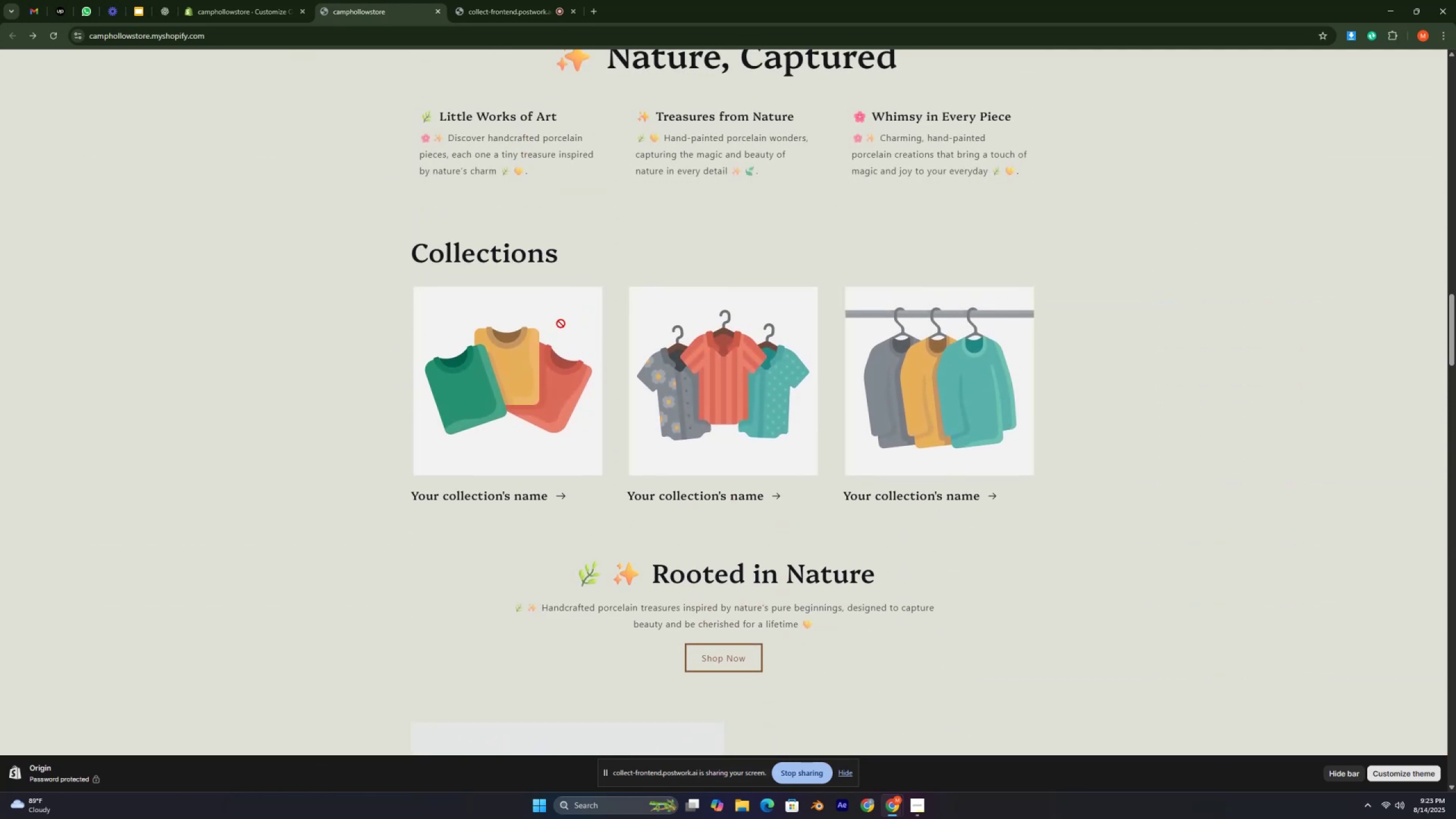 
key(Control+ControlLeft)
 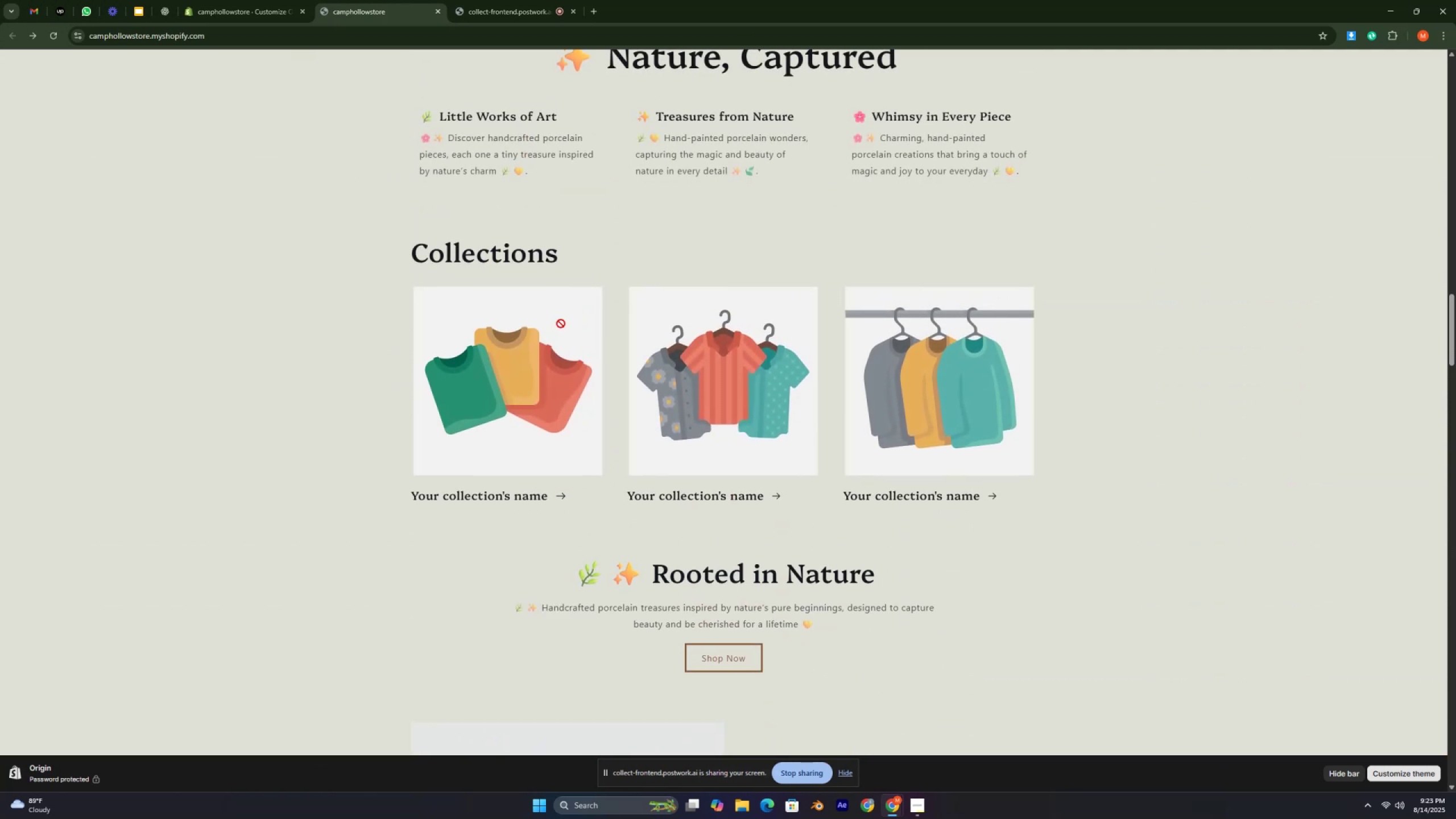 
key(Control+ControlLeft)
 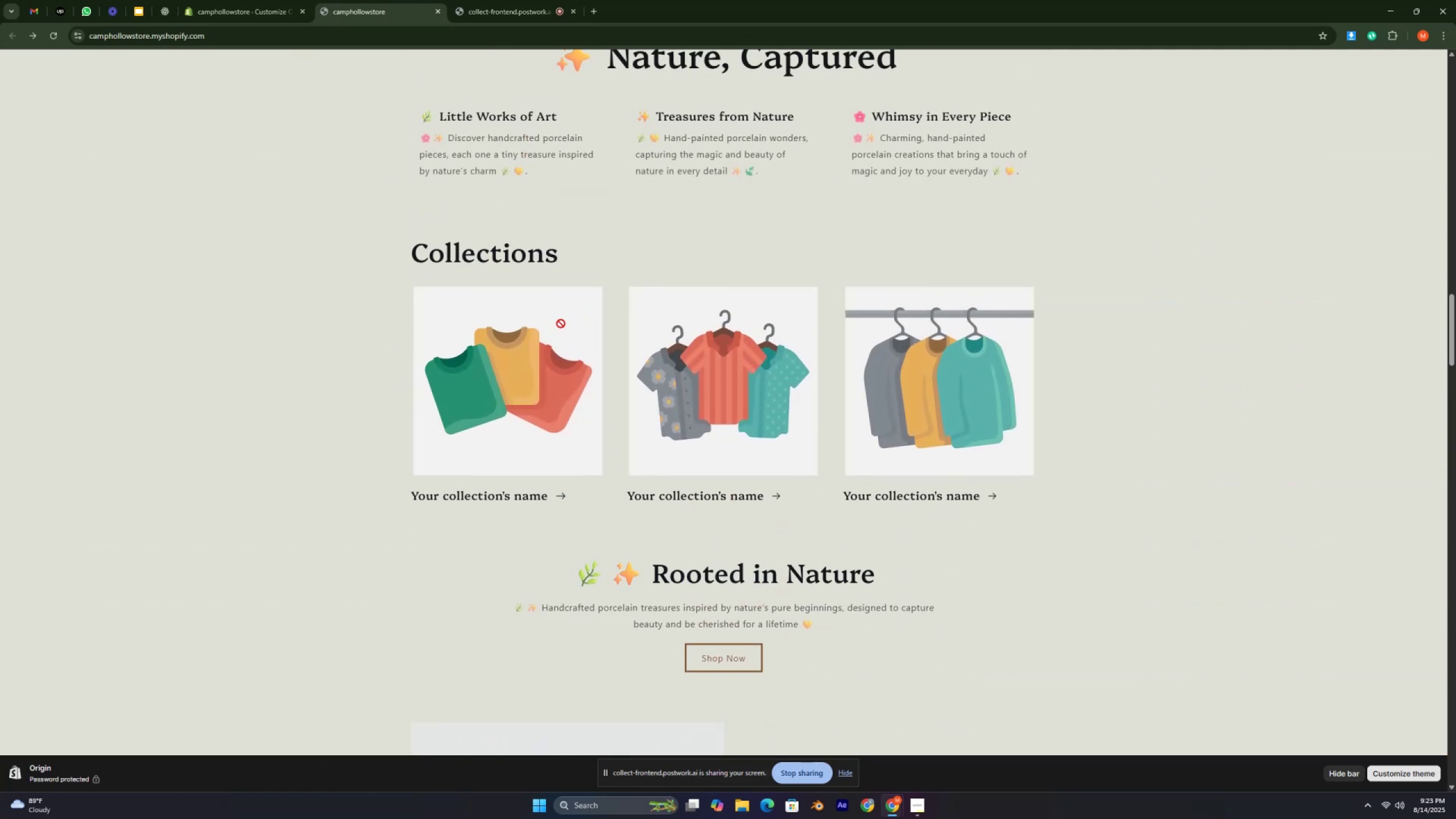 
key(Control+ControlLeft)
 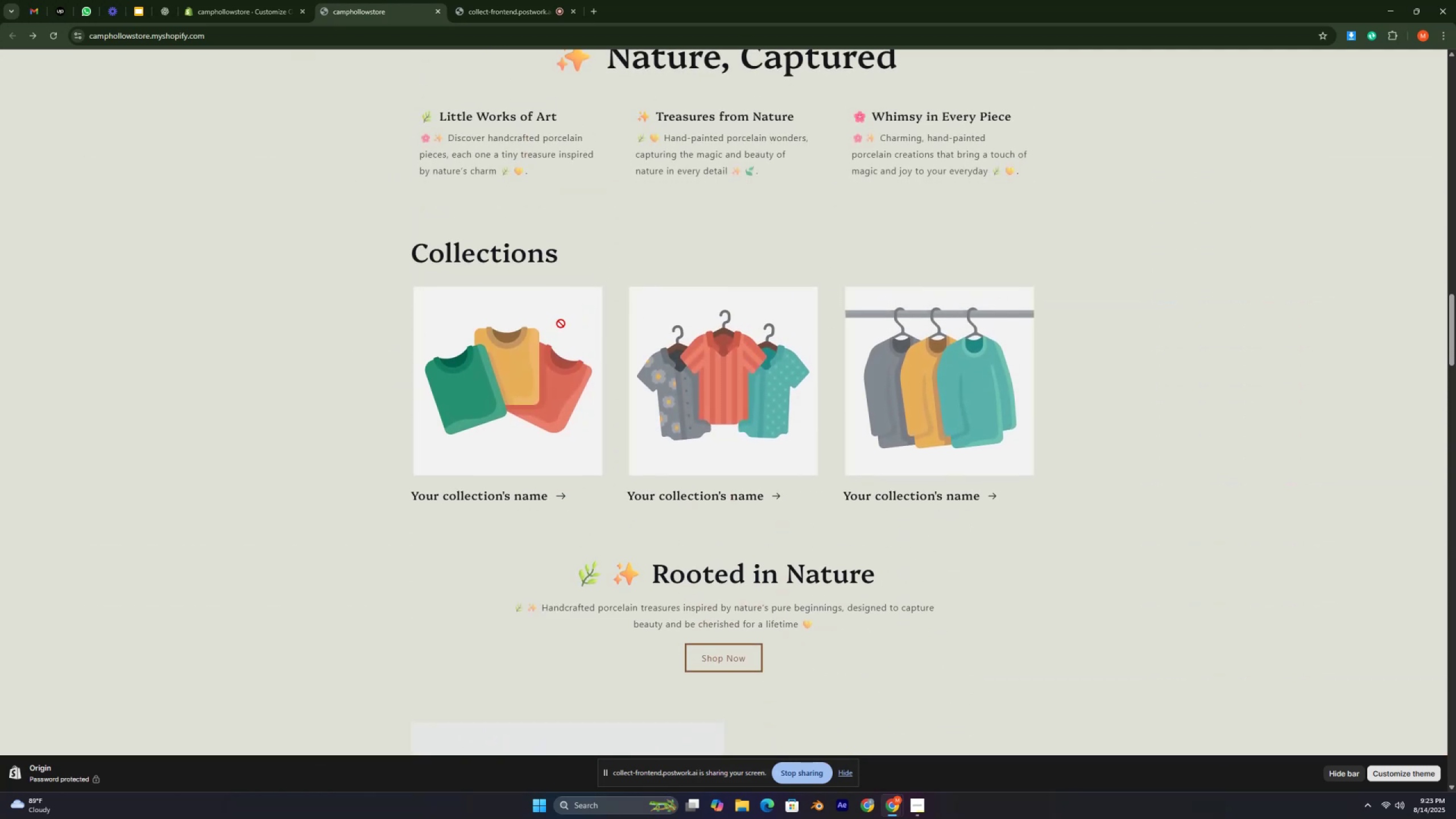 
key(Control+ControlLeft)
 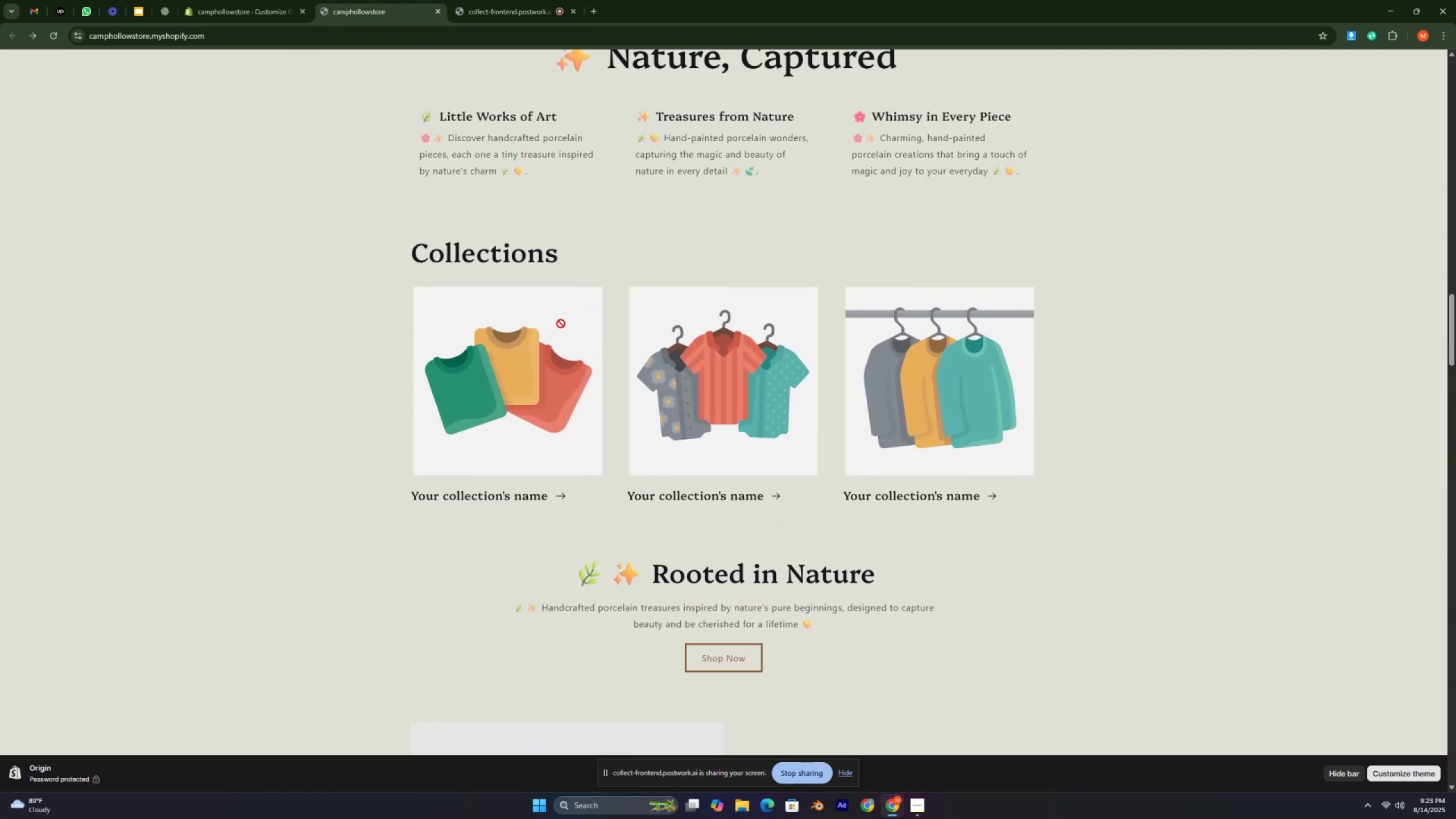 
key(Control+ControlLeft)
 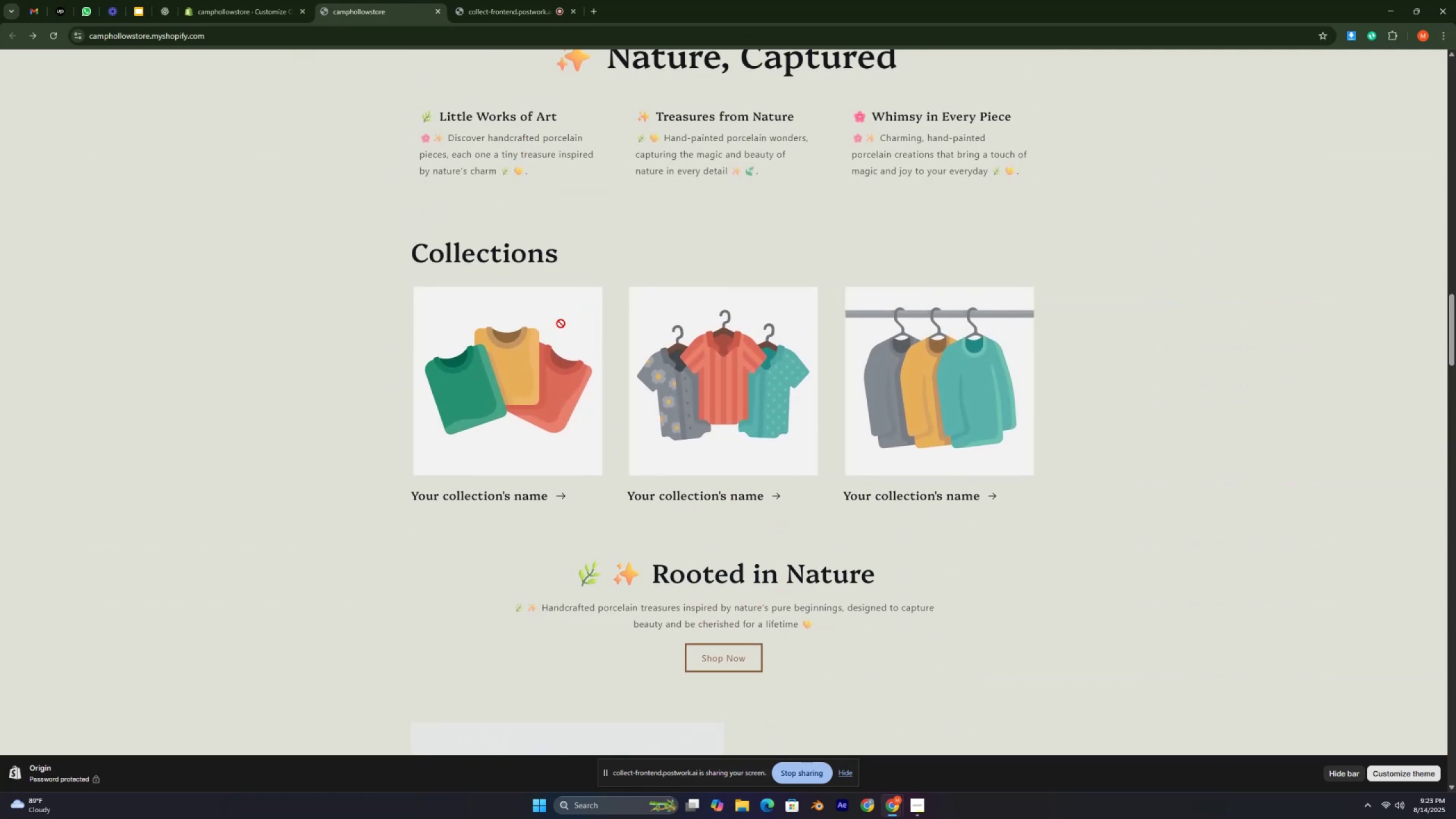 
key(Control+ControlLeft)
 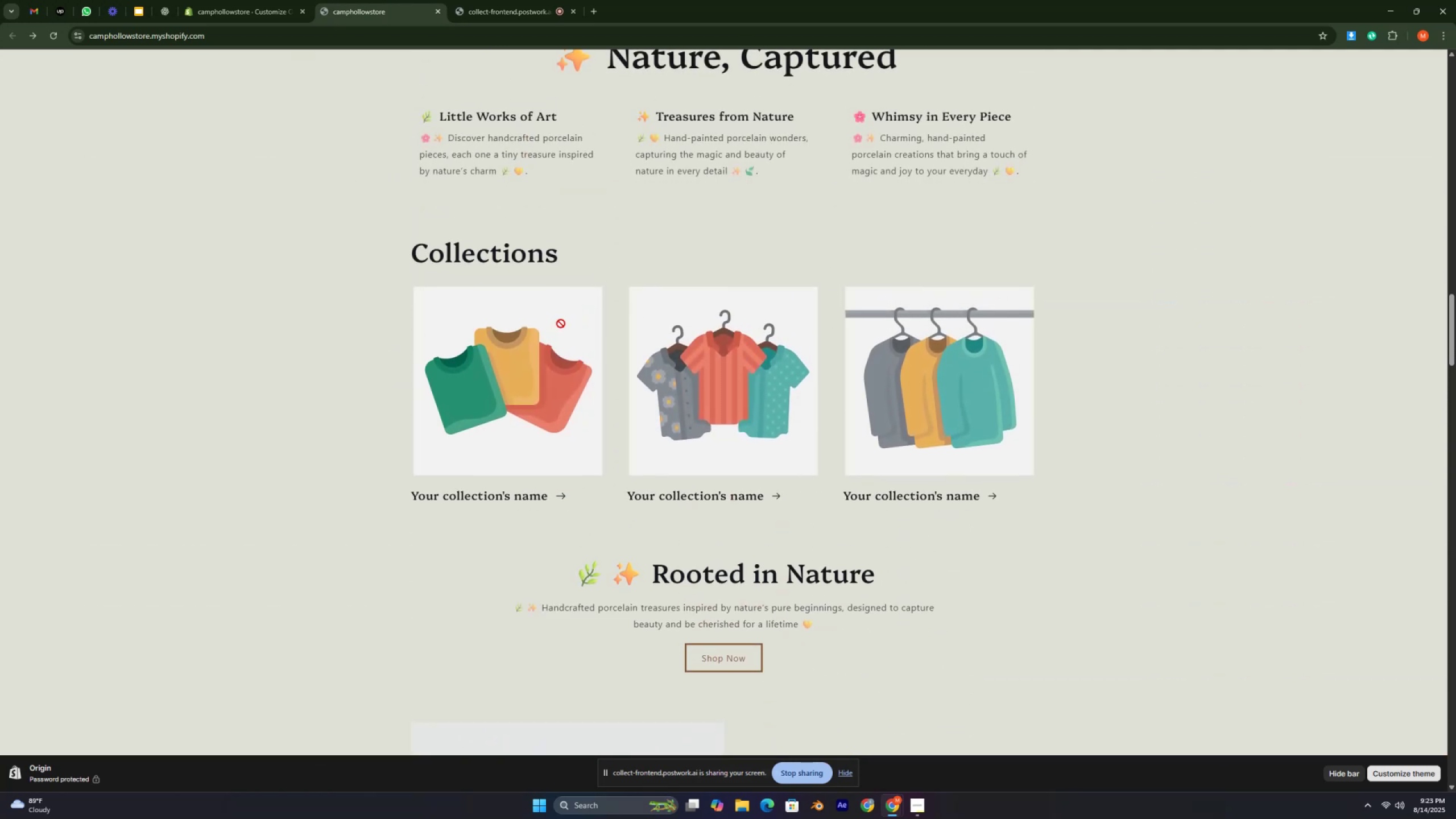 
key(Control+ControlLeft)
 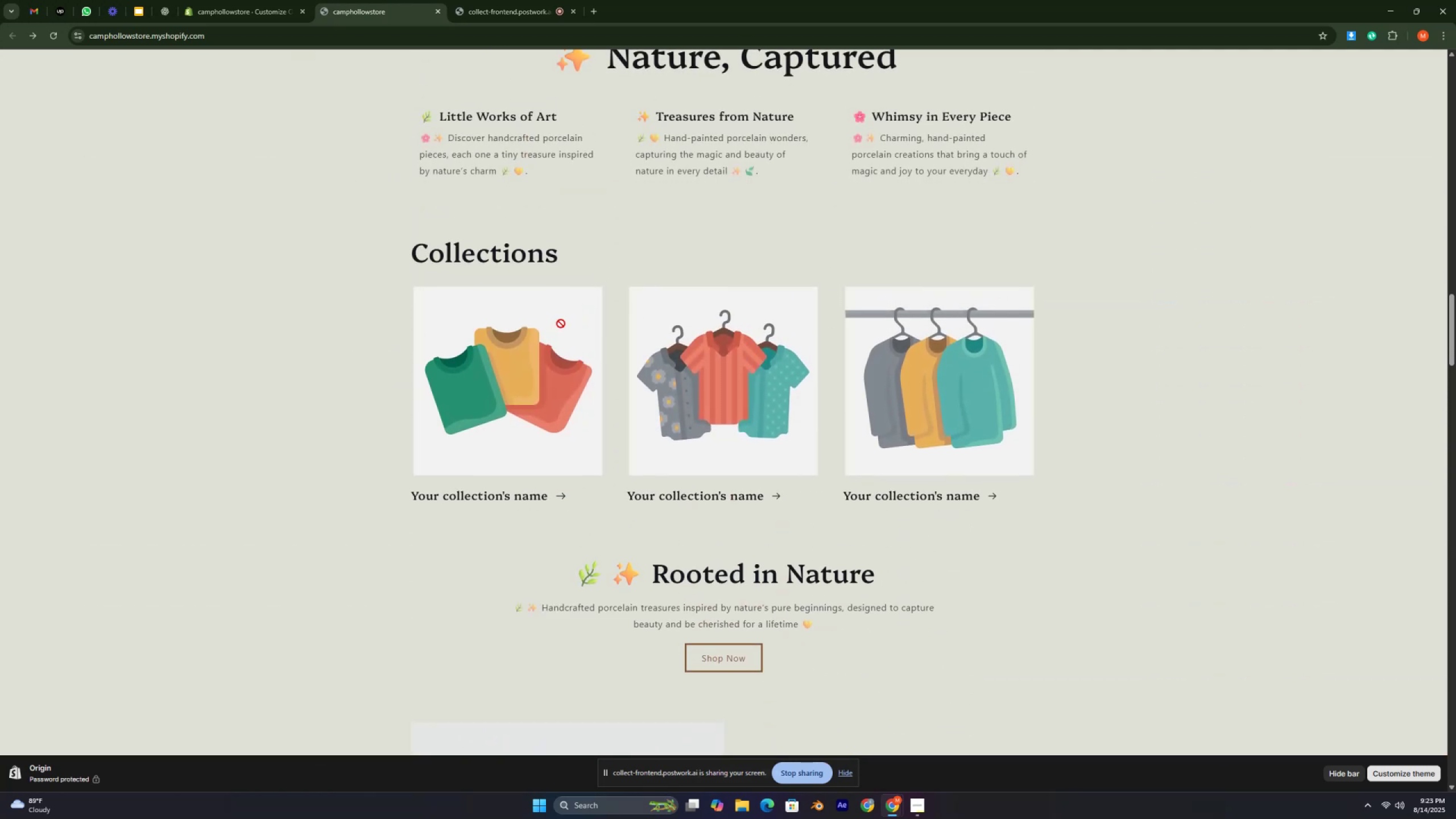 
scroll: coordinate [561, 324], scroll_direction: up, amount: 1.0
 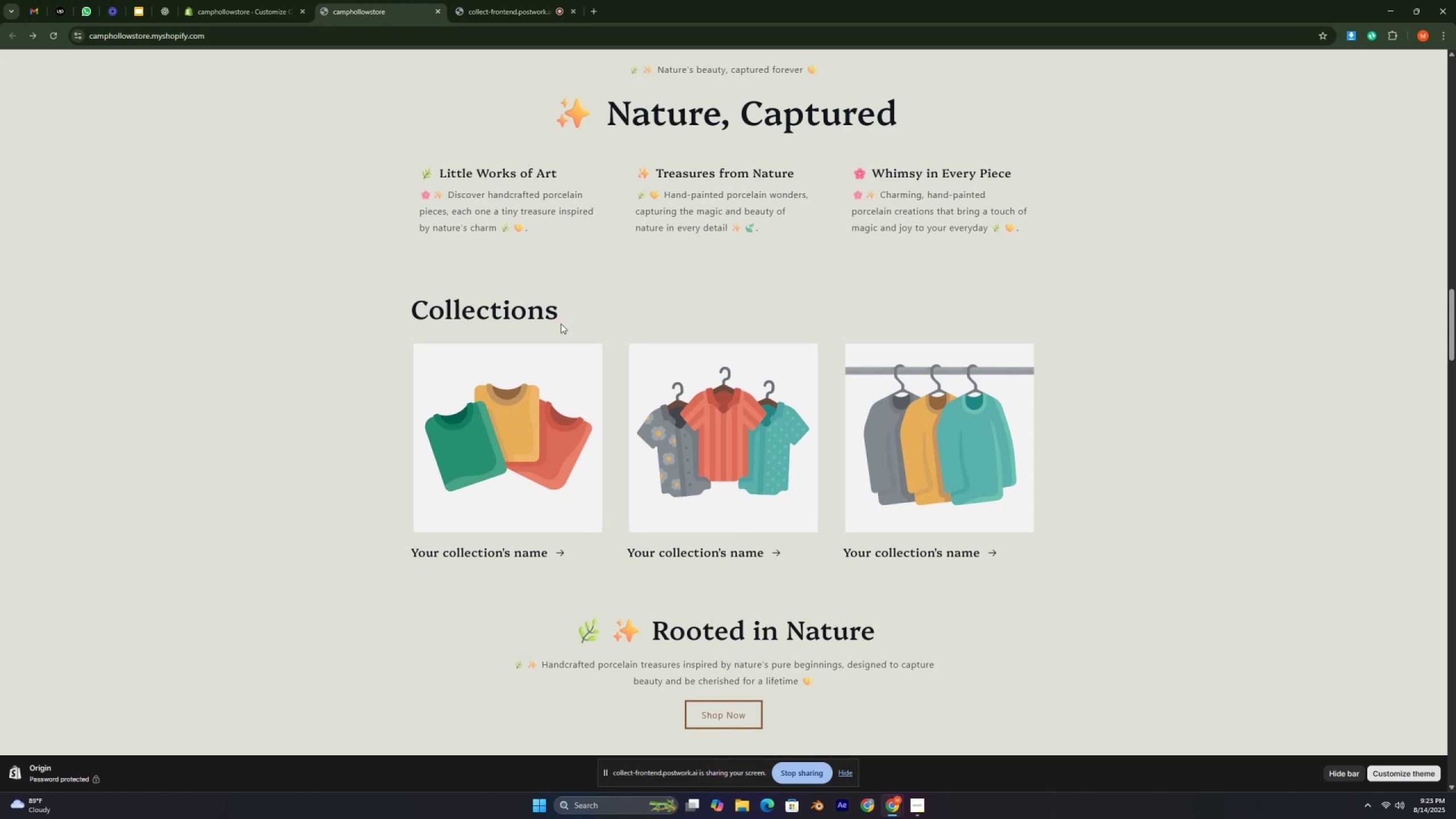 
wait(10.96)
 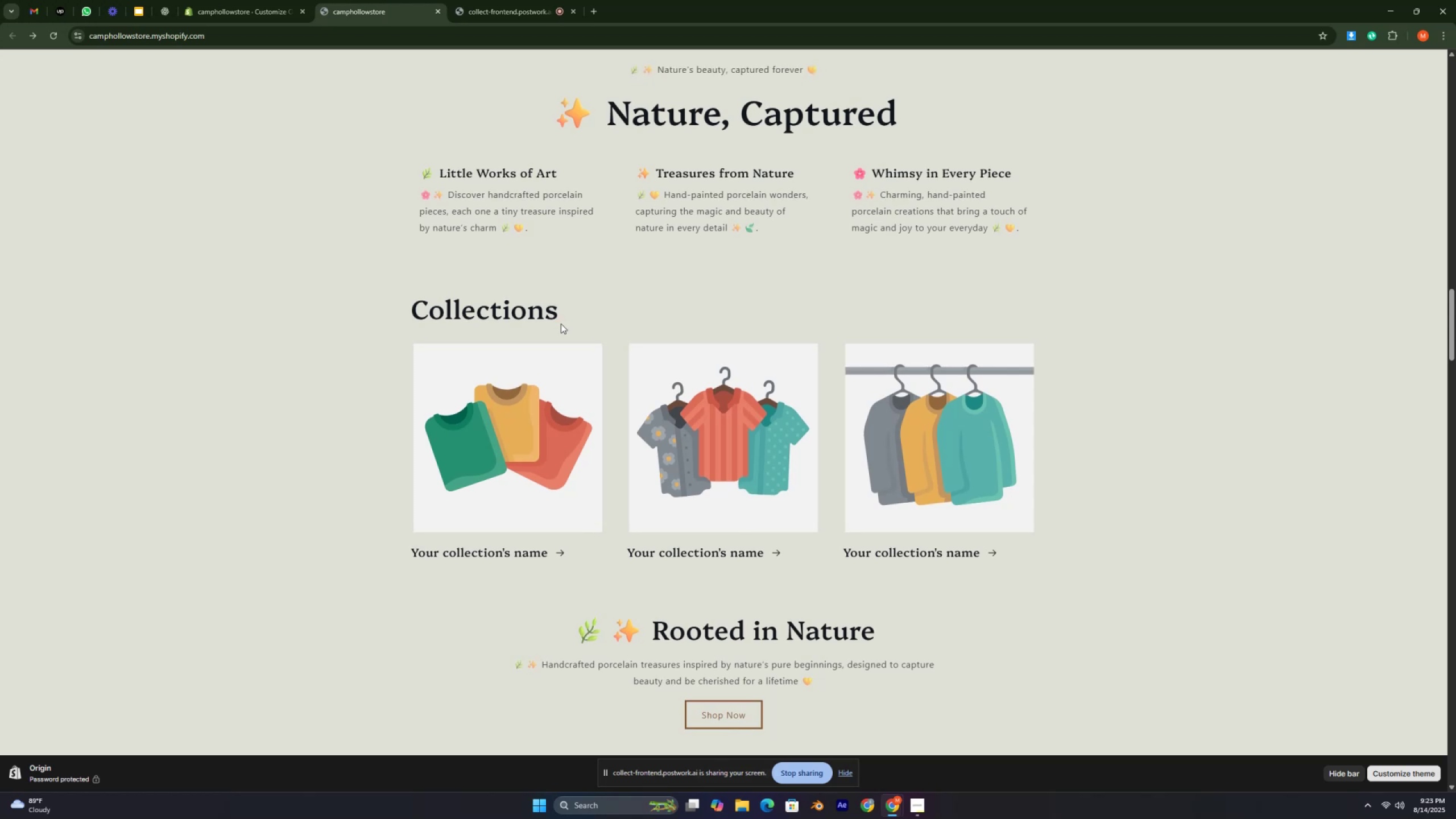 
key(Control+ControlLeft)
 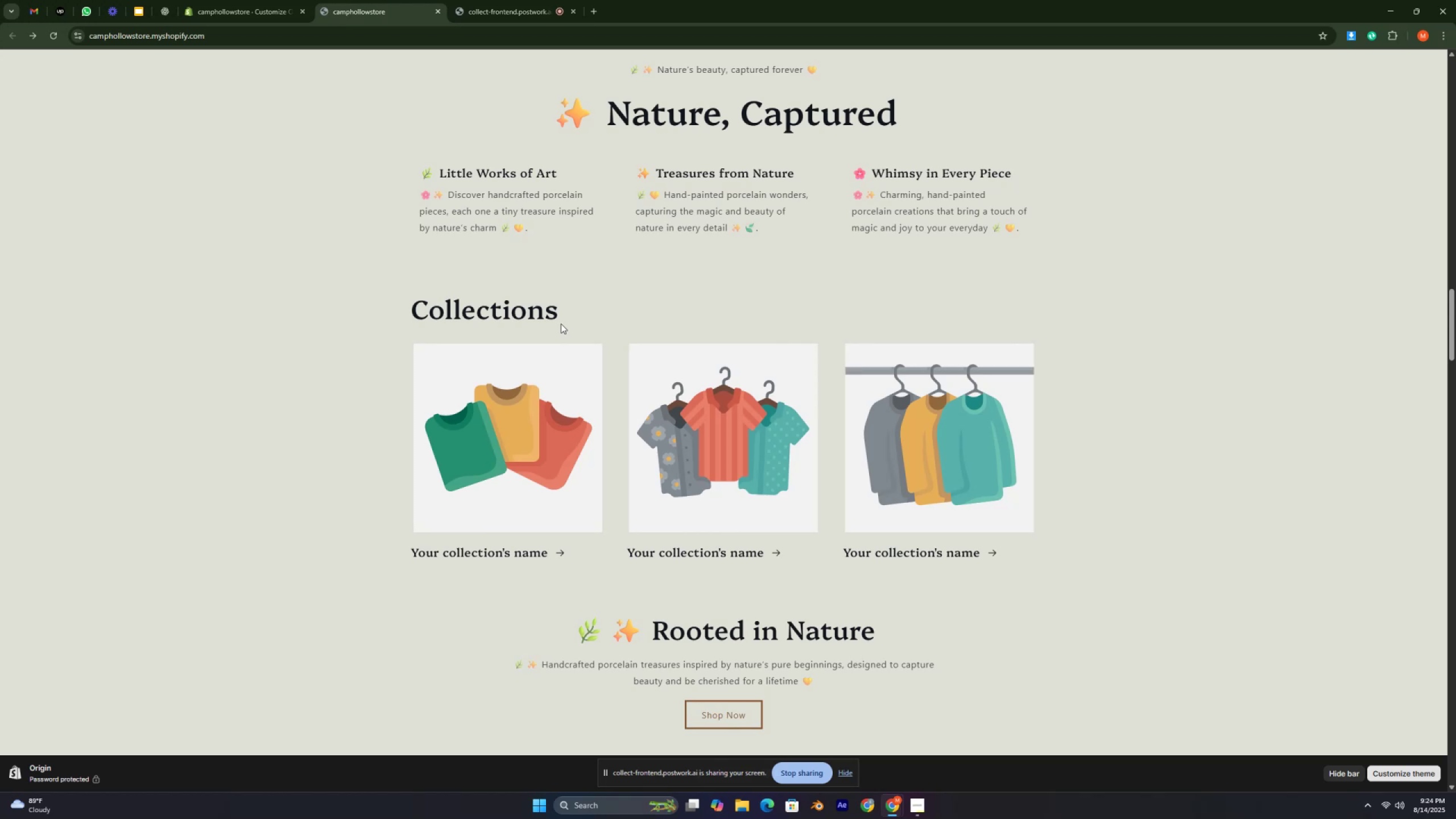 
key(Control+ControlLeft)
 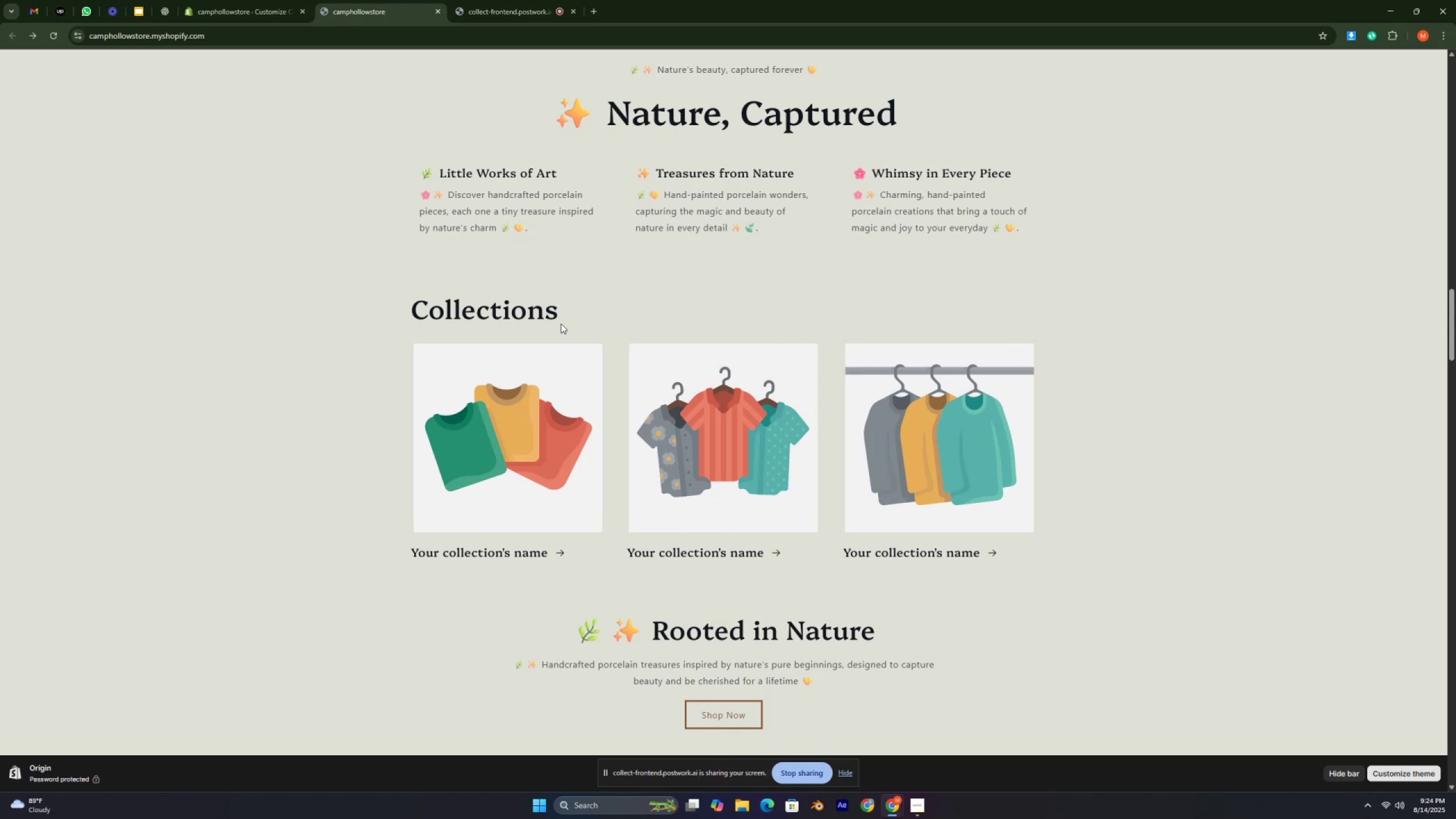 
key(Control+ControlLeft)
 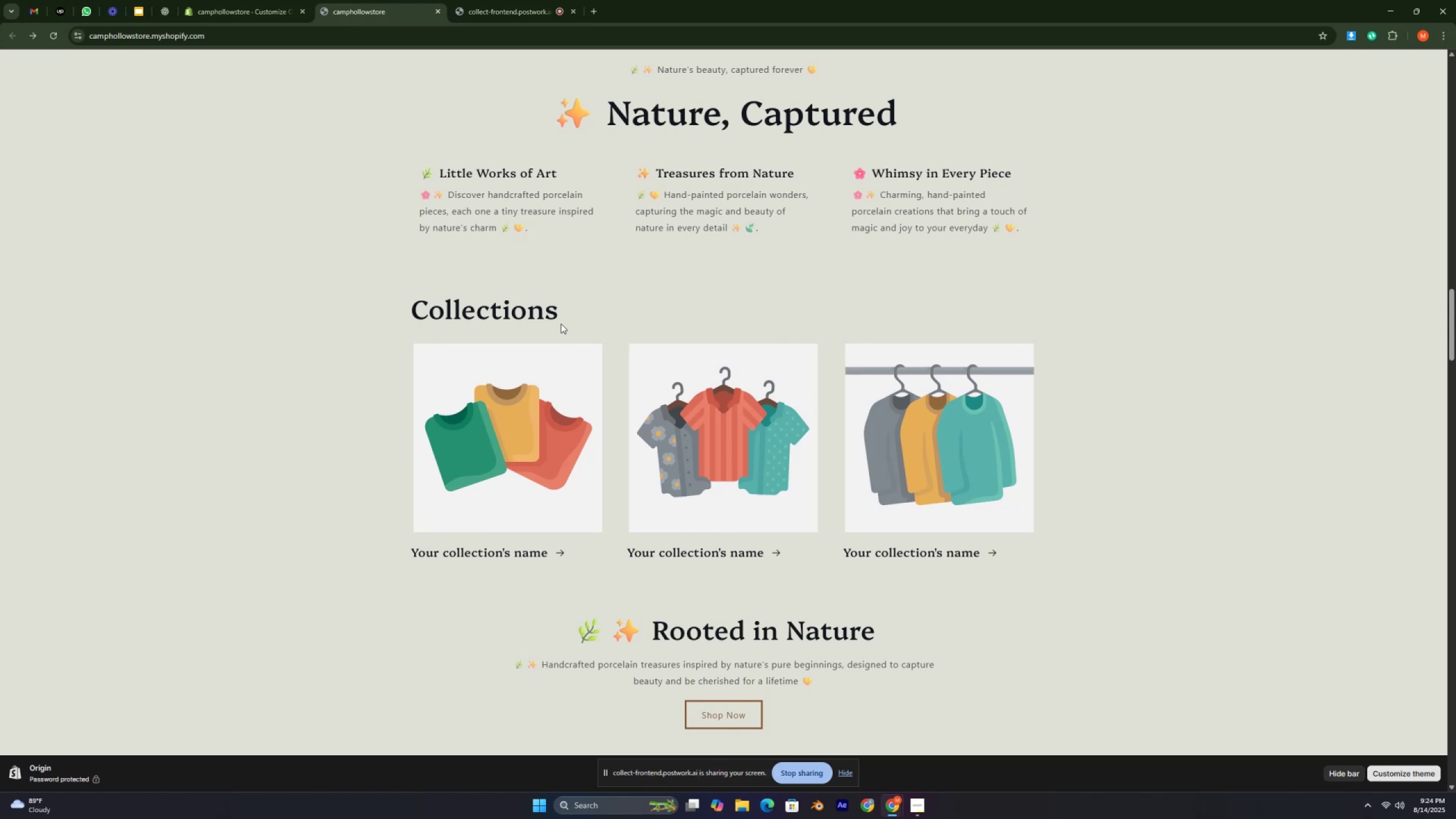 
key(Control+ControlLeft)
 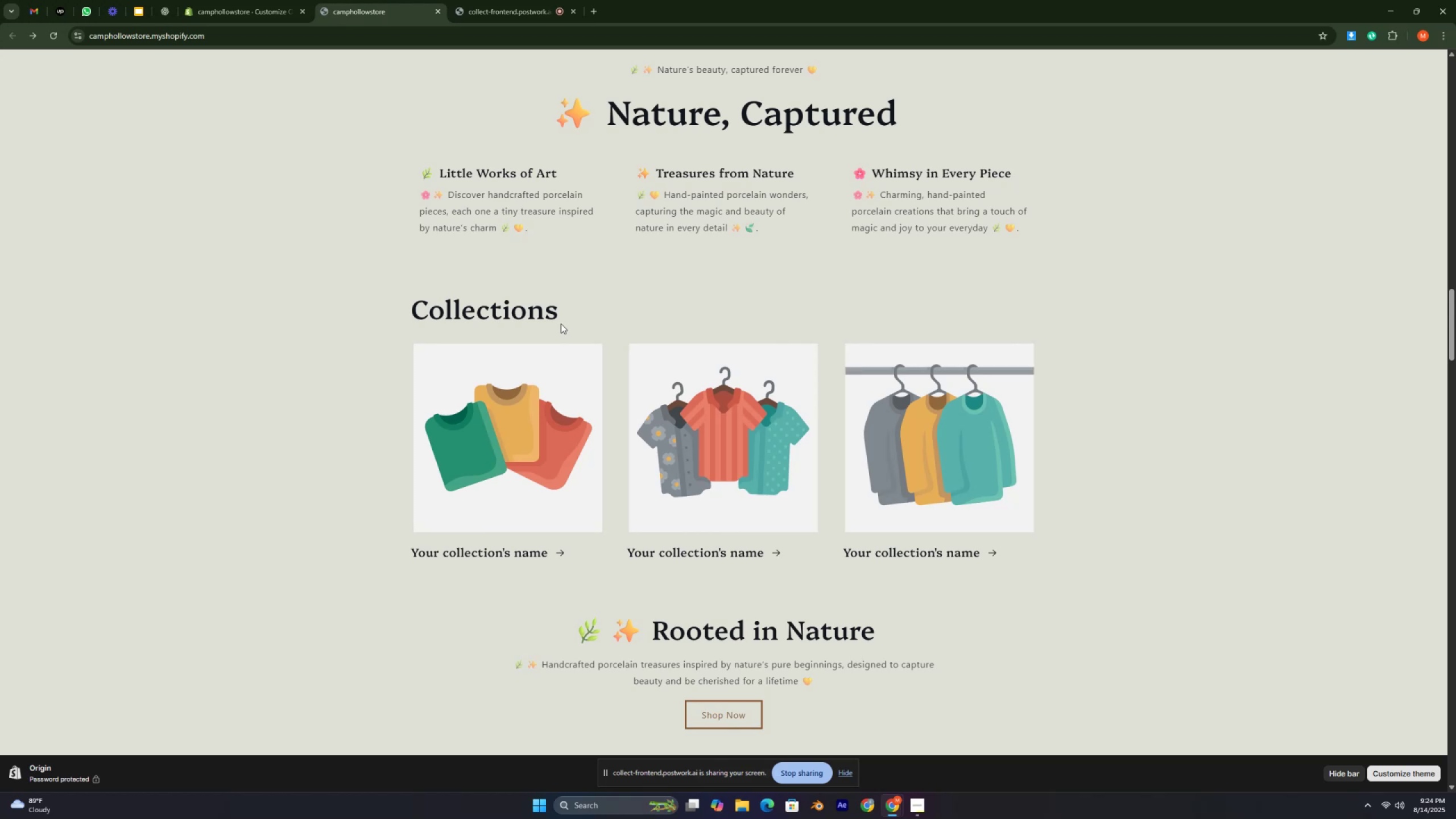 
key(Control+ControlLeft)
 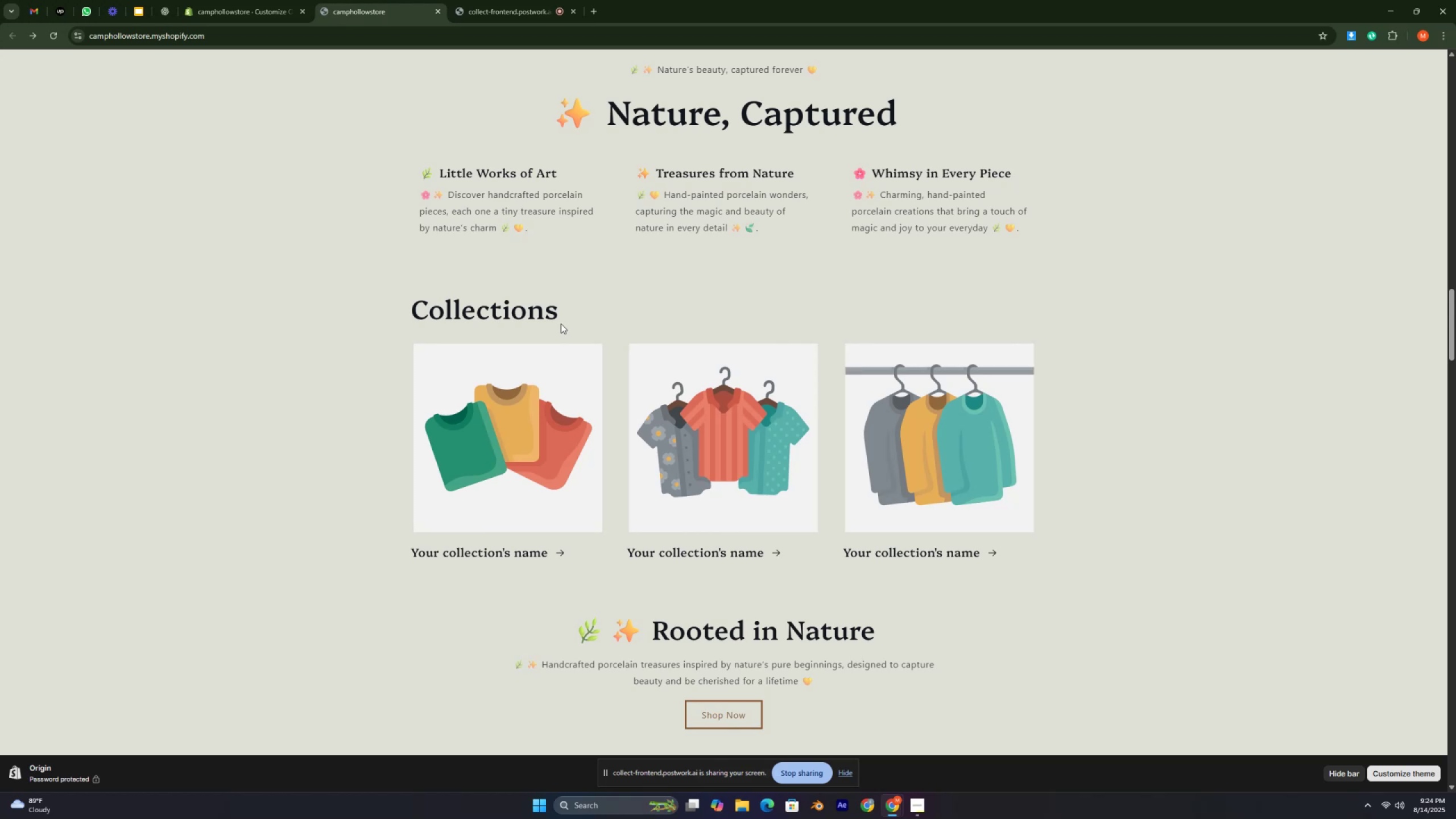 
key(Control+ControlLeft)
 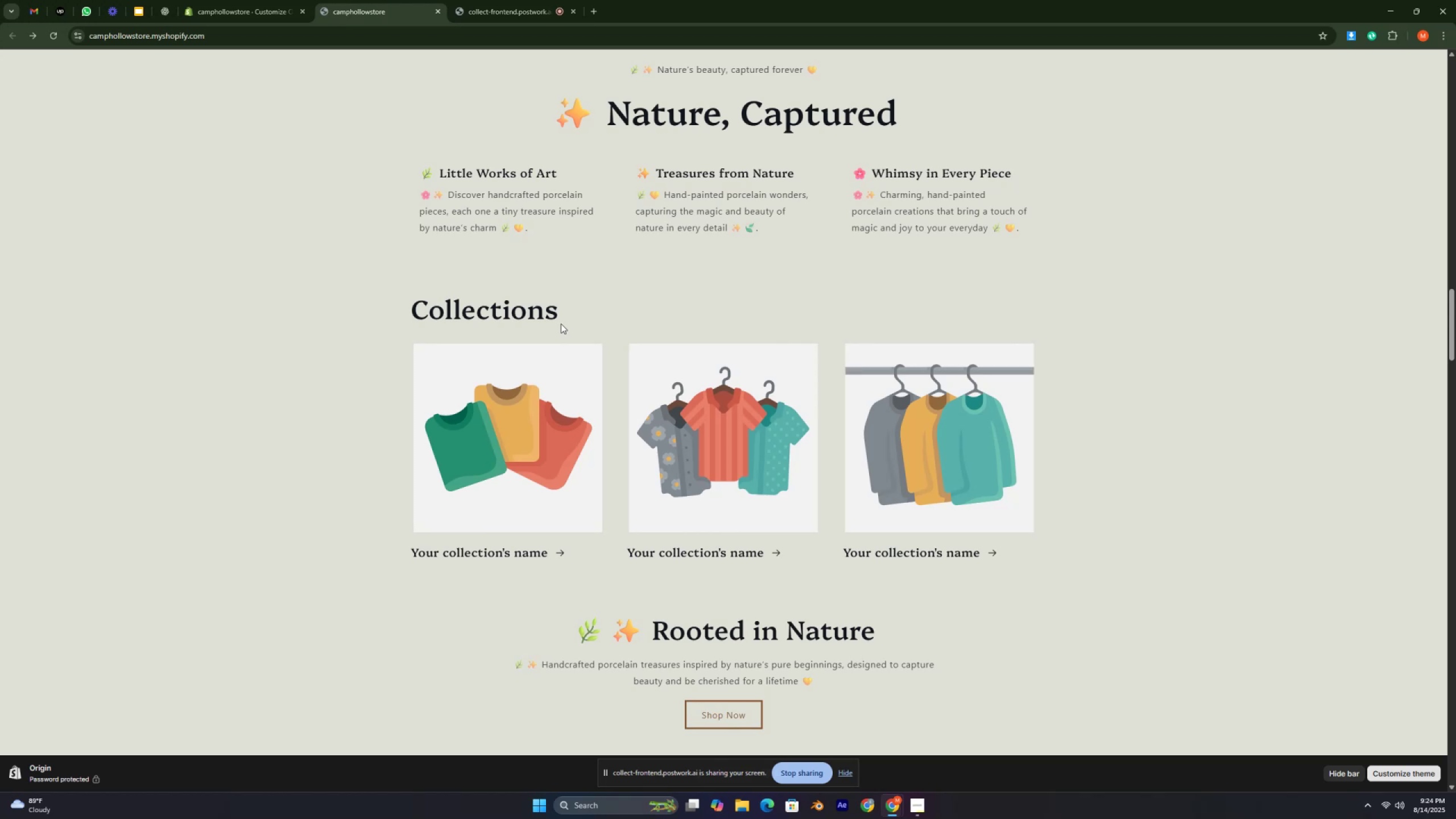 
key(Control+ControlLeft)
 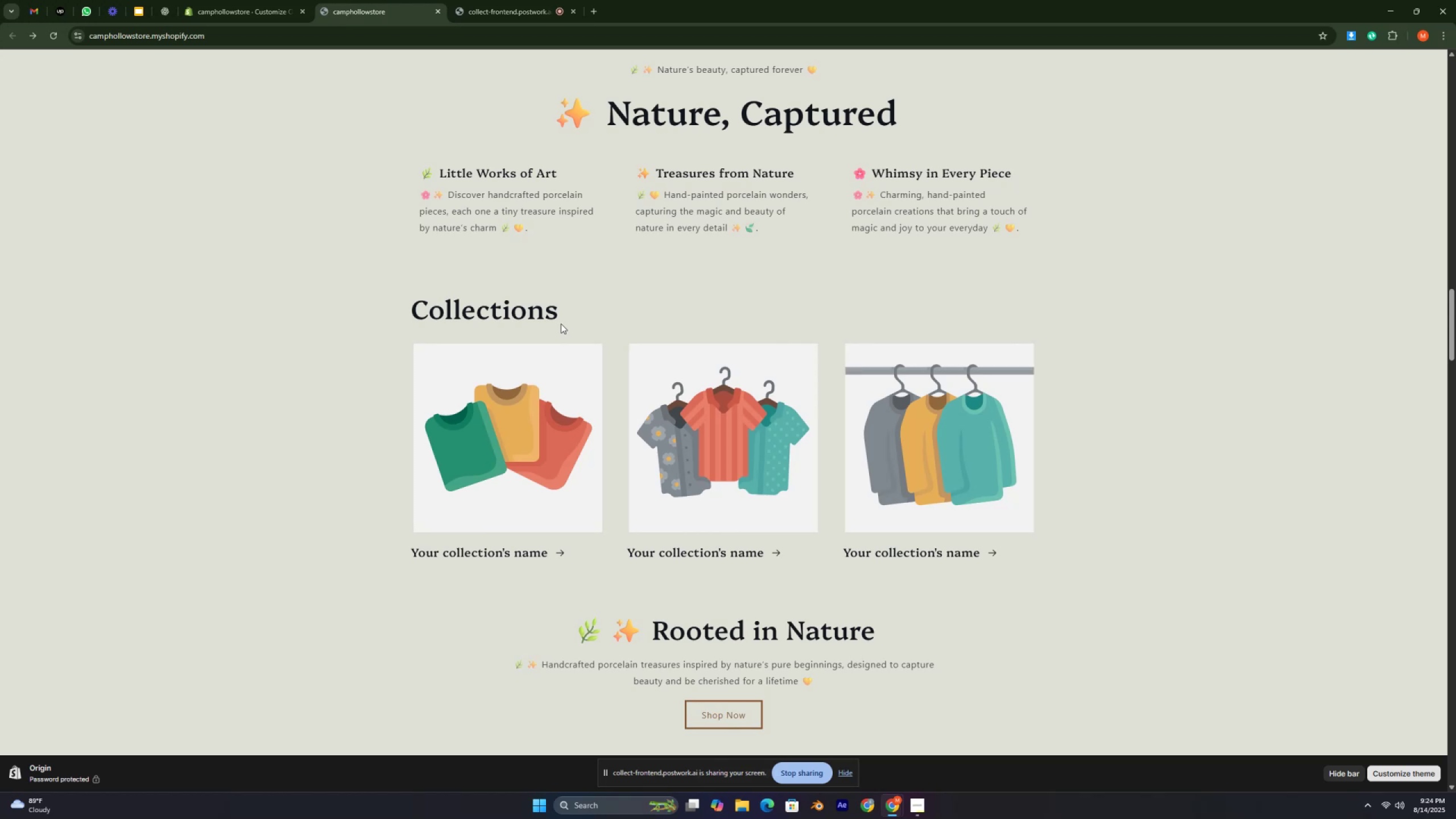 
key(Control+ControlLeft)
 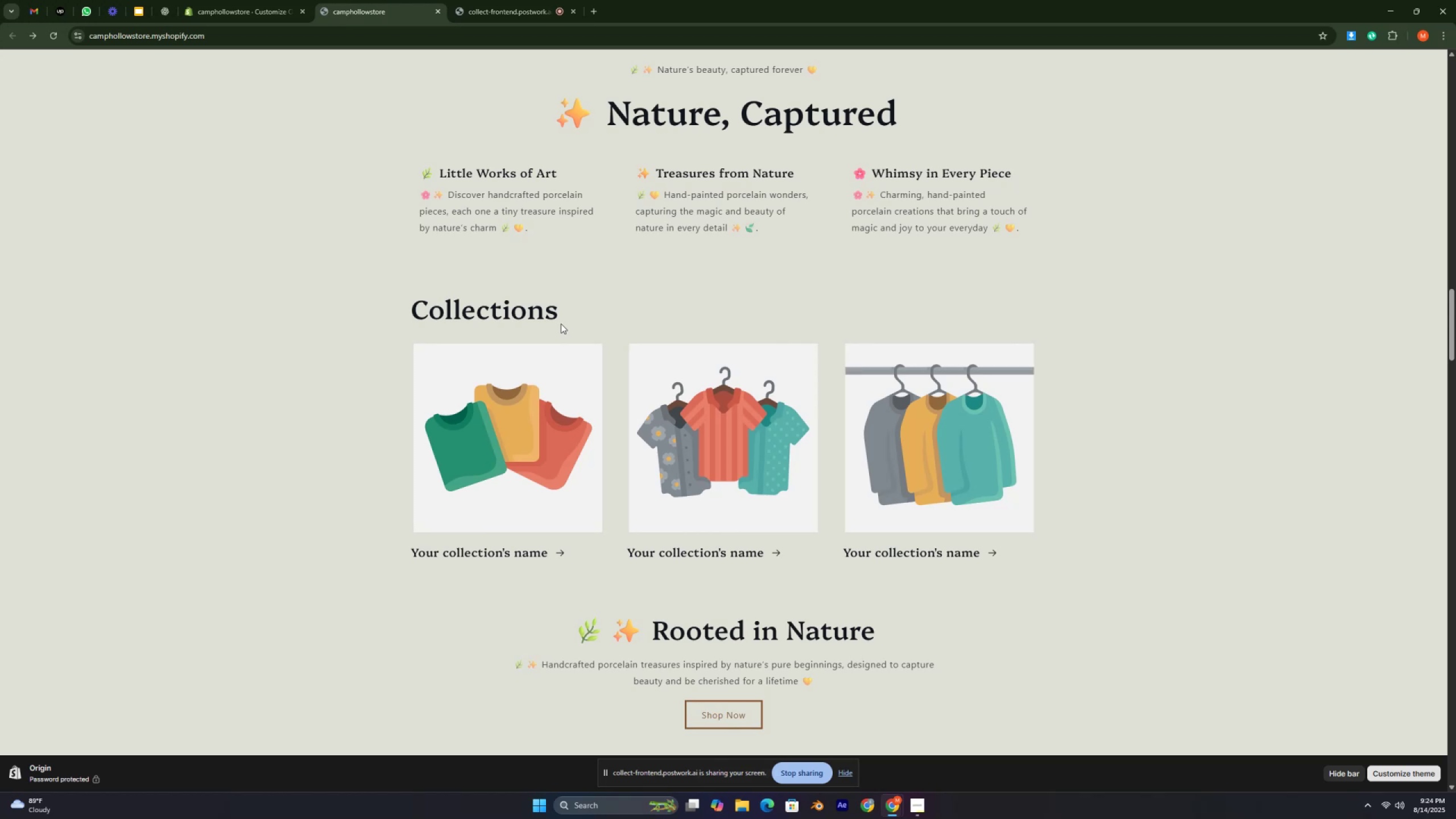 
key(Control+ControlLeft)
 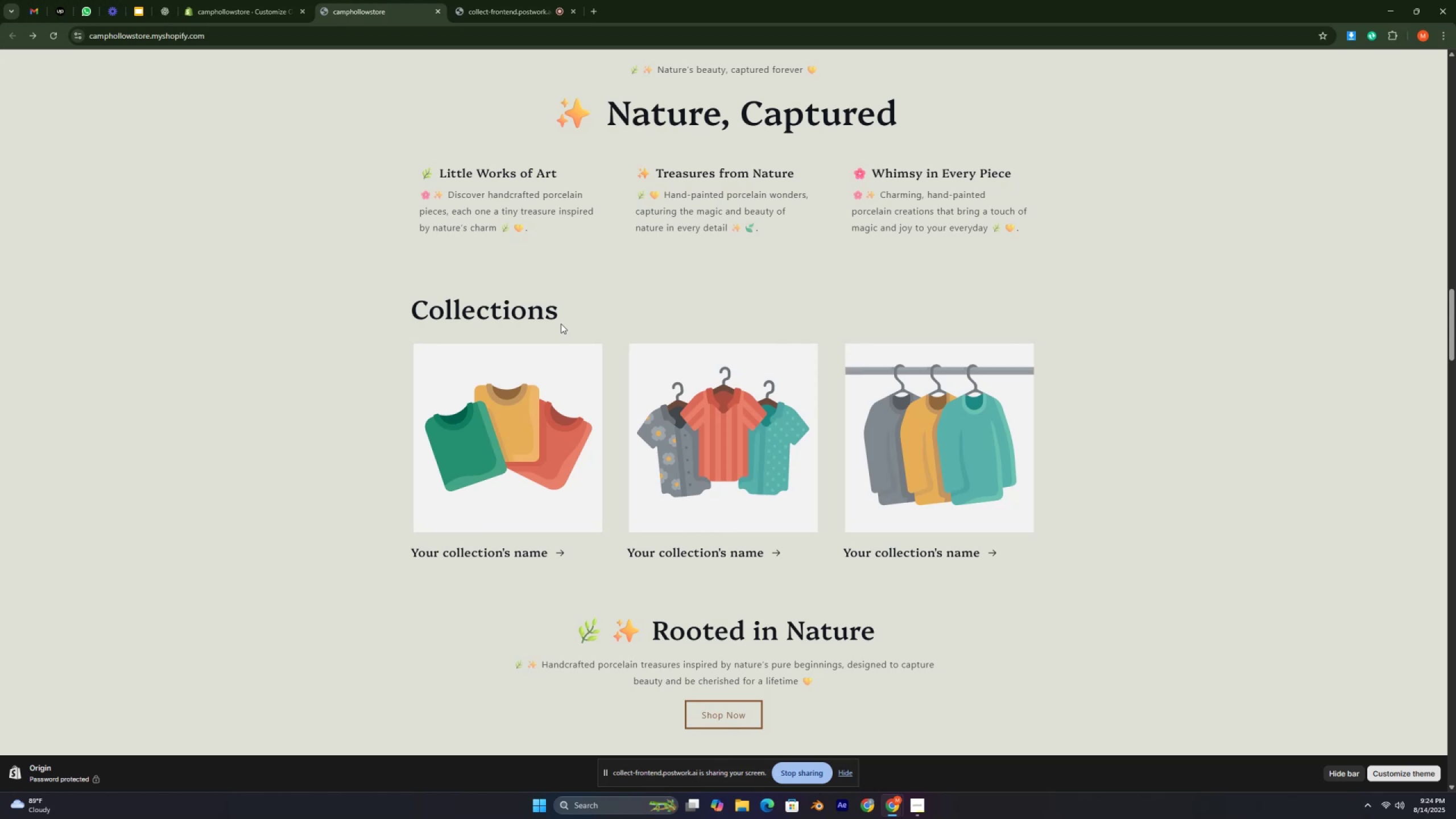 
key(Control+ControlLeft)
 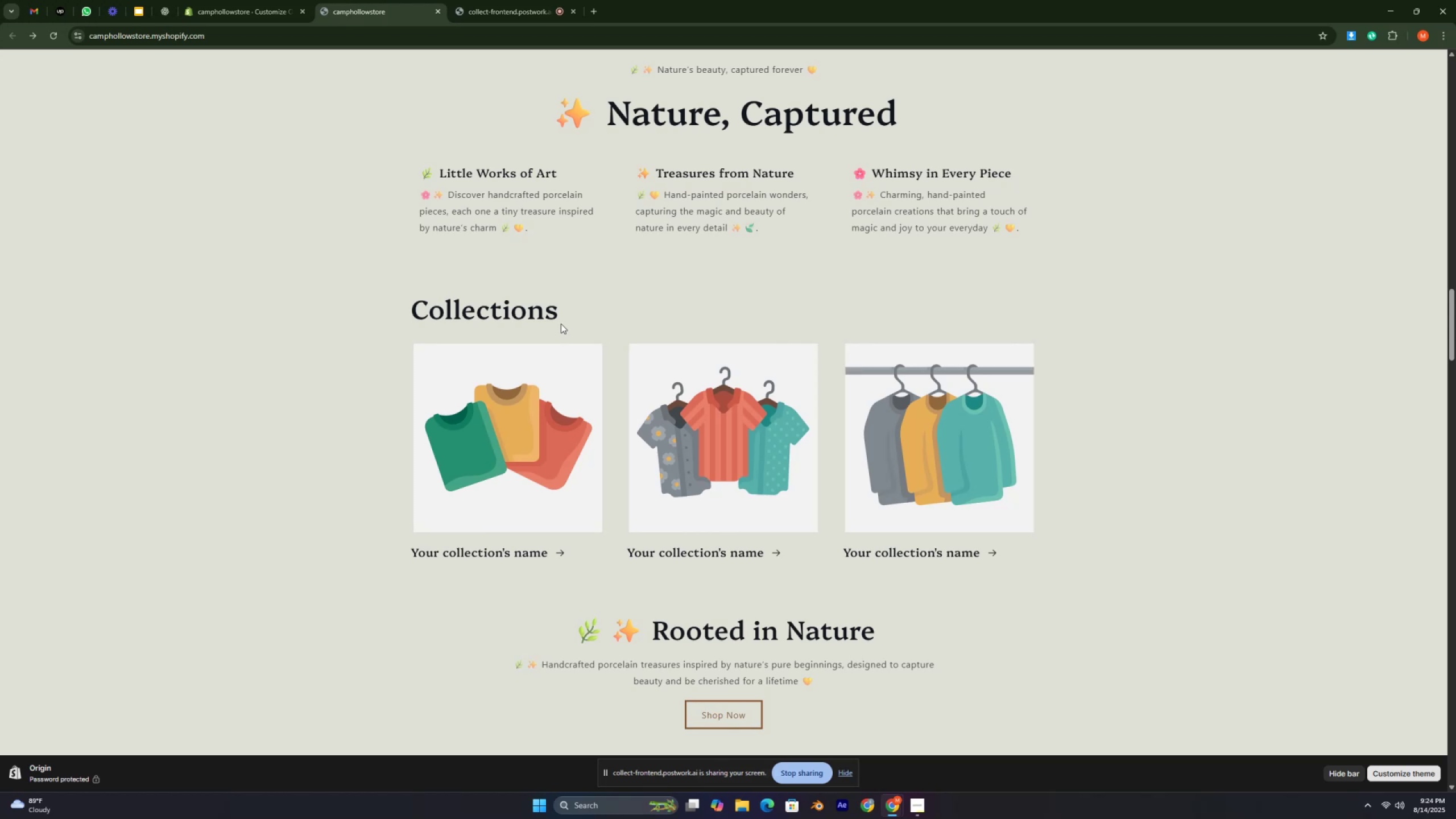 
key(Control+ControlLeft)
 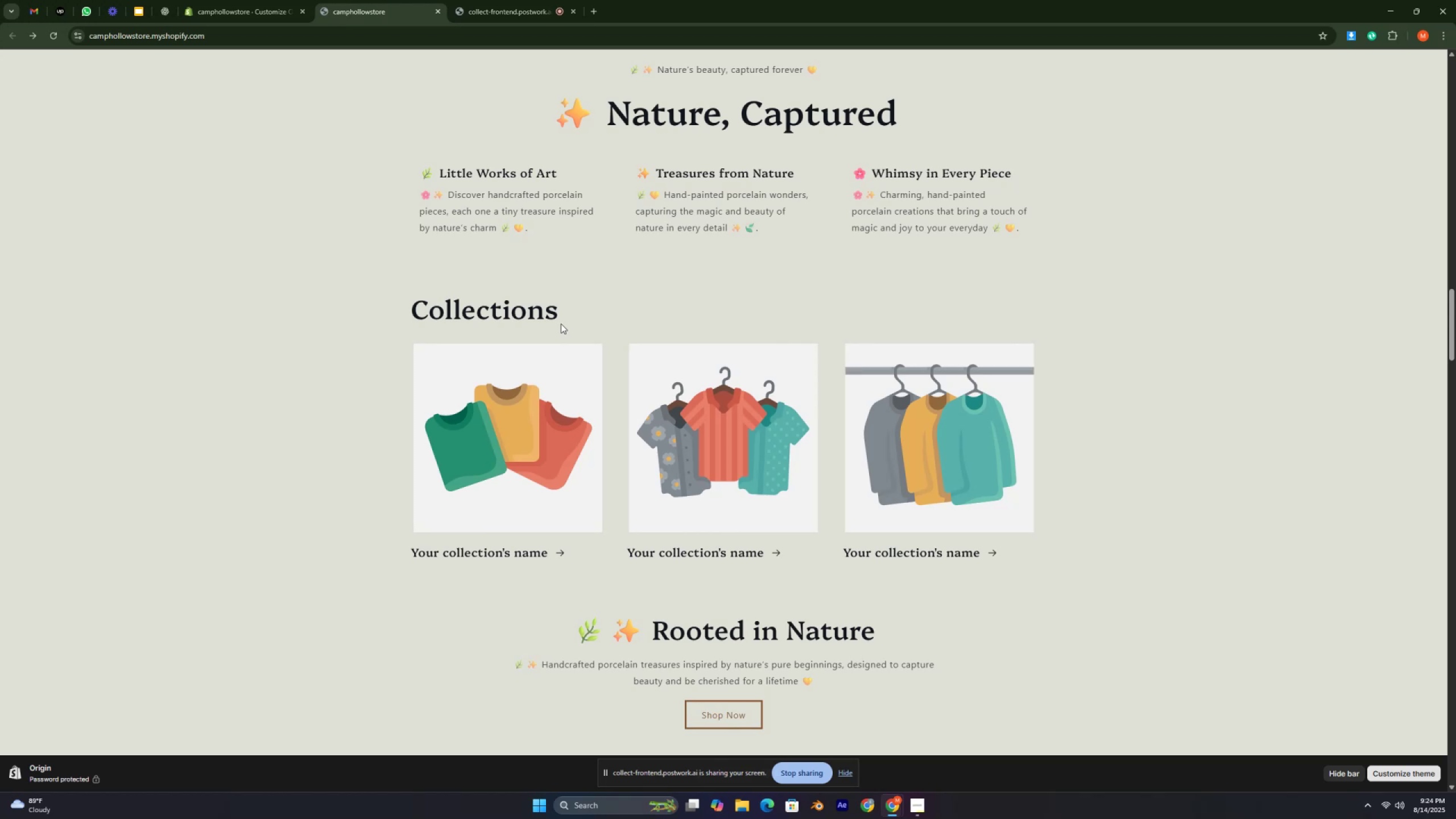 
key(Control+ControlLeft)
 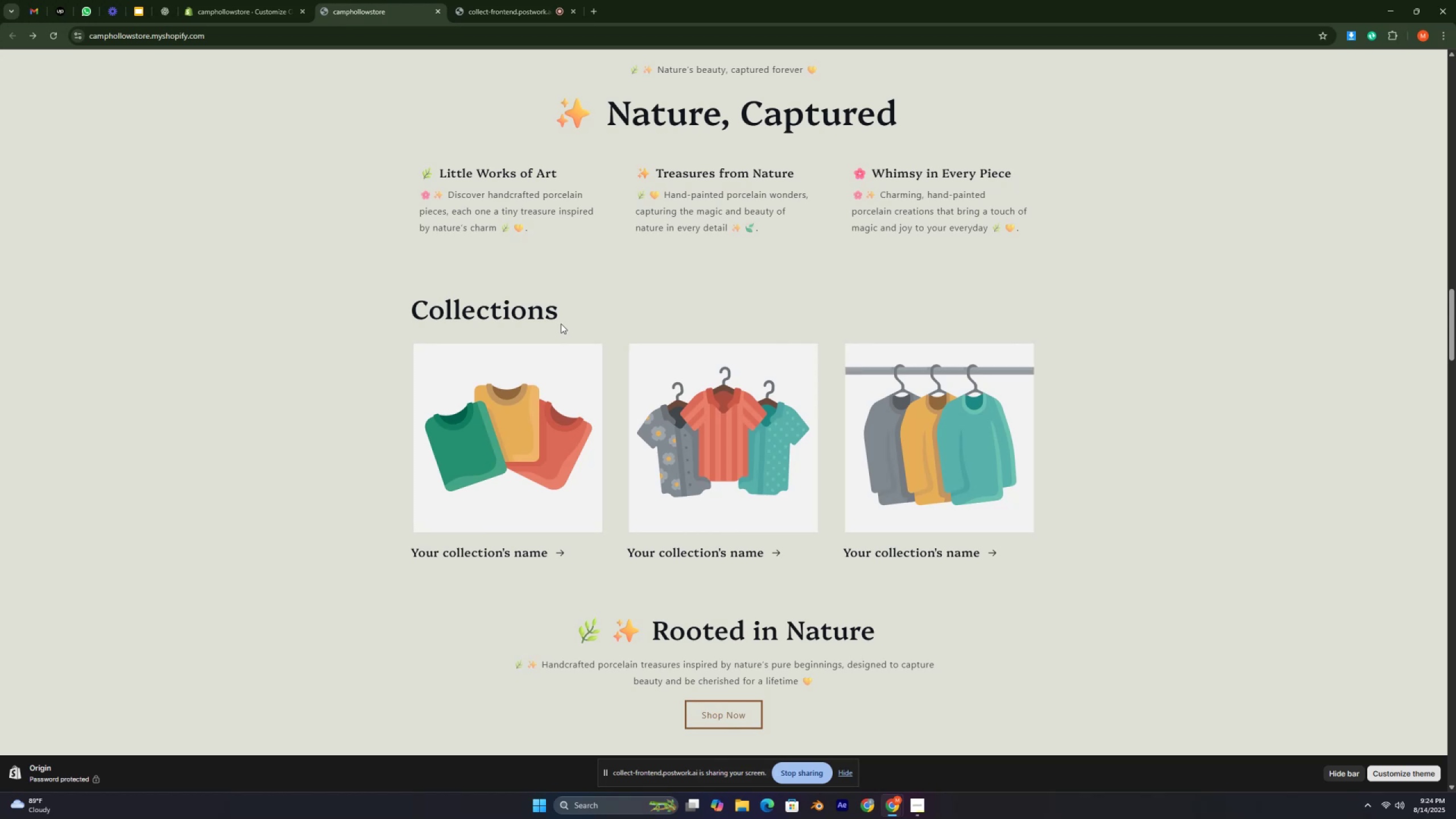 
key(Control+ControlLeft)
 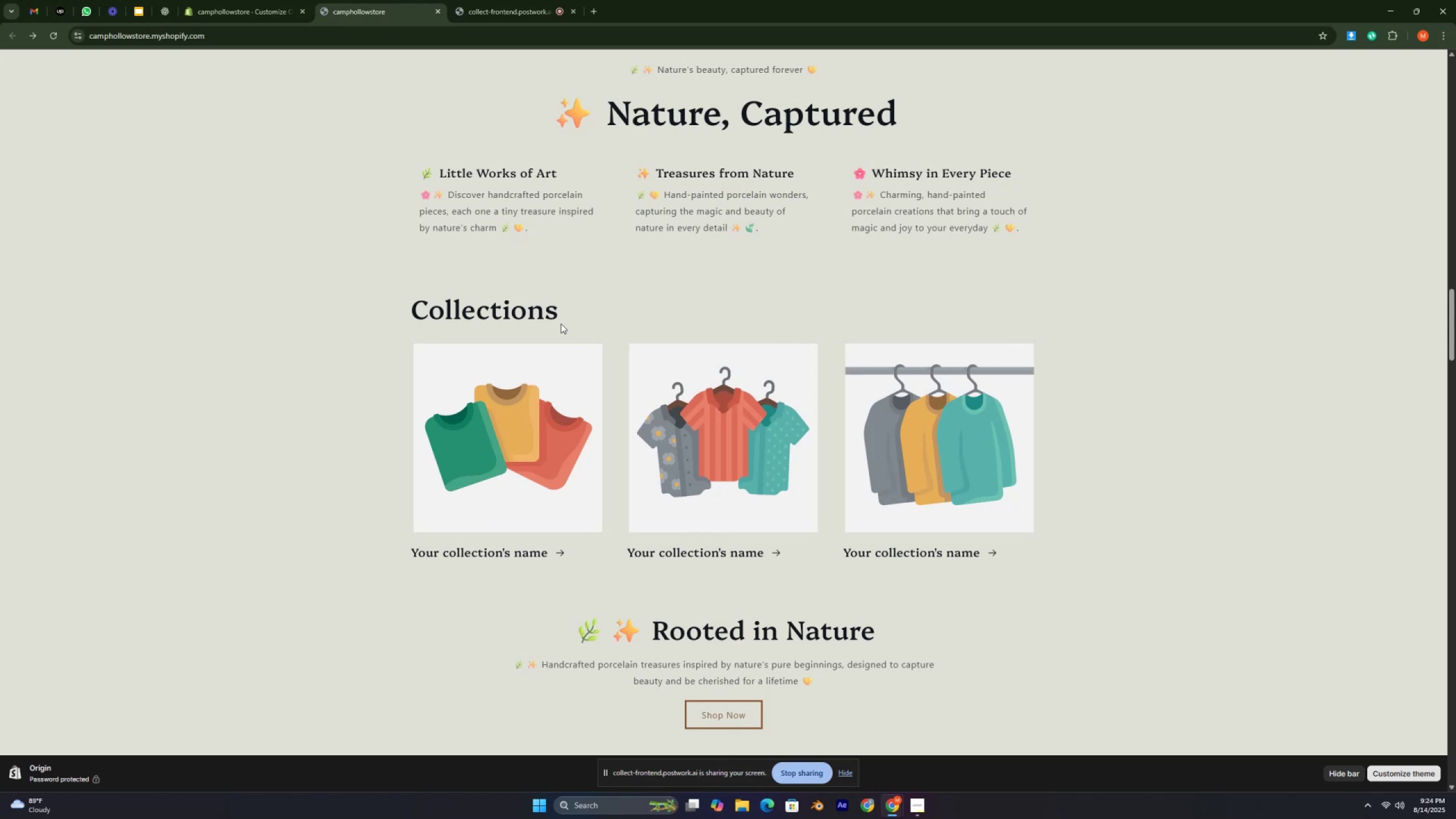 
key(Control+ControlLeft)
 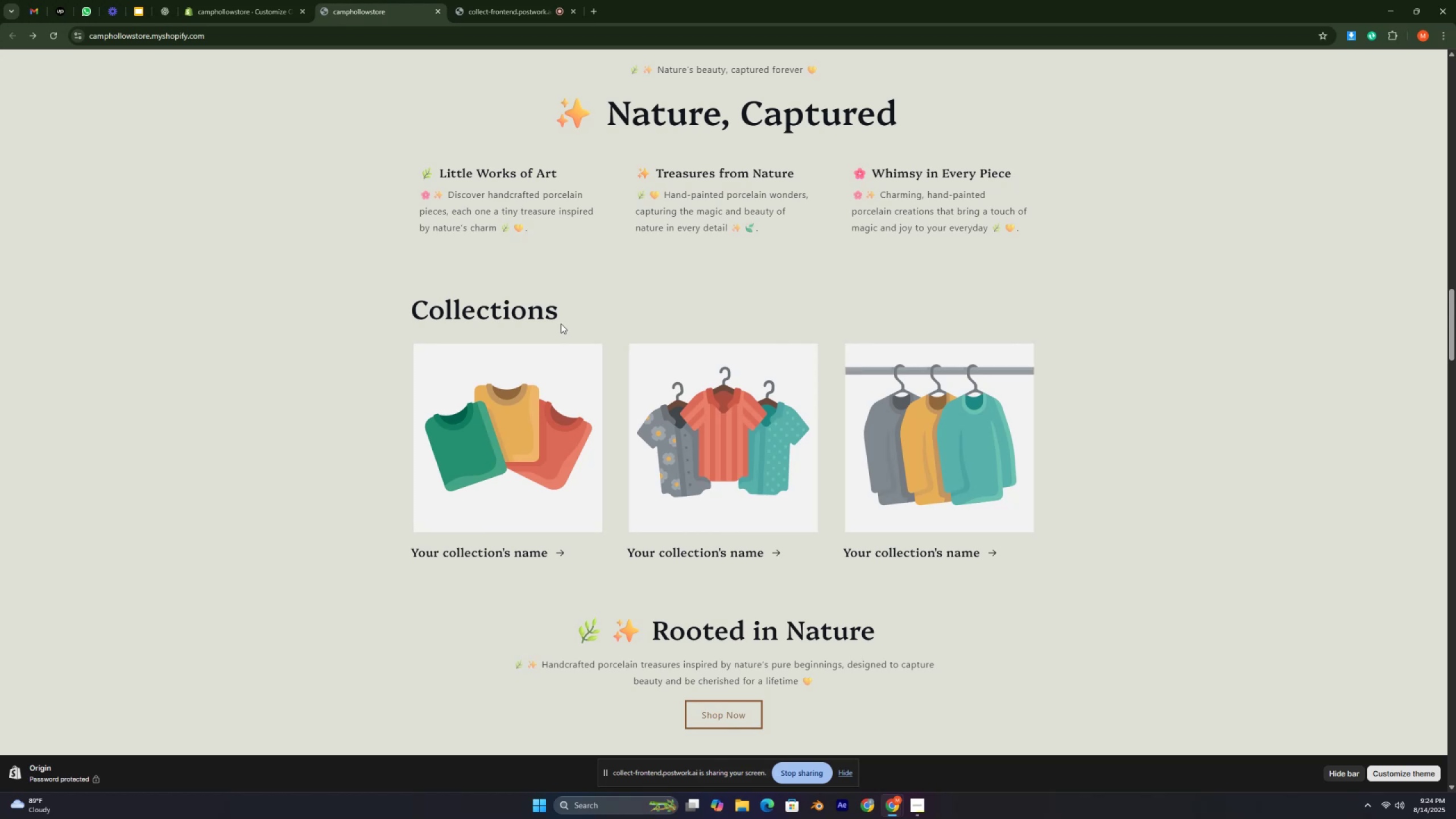 
key(Control+ControlLeft)
 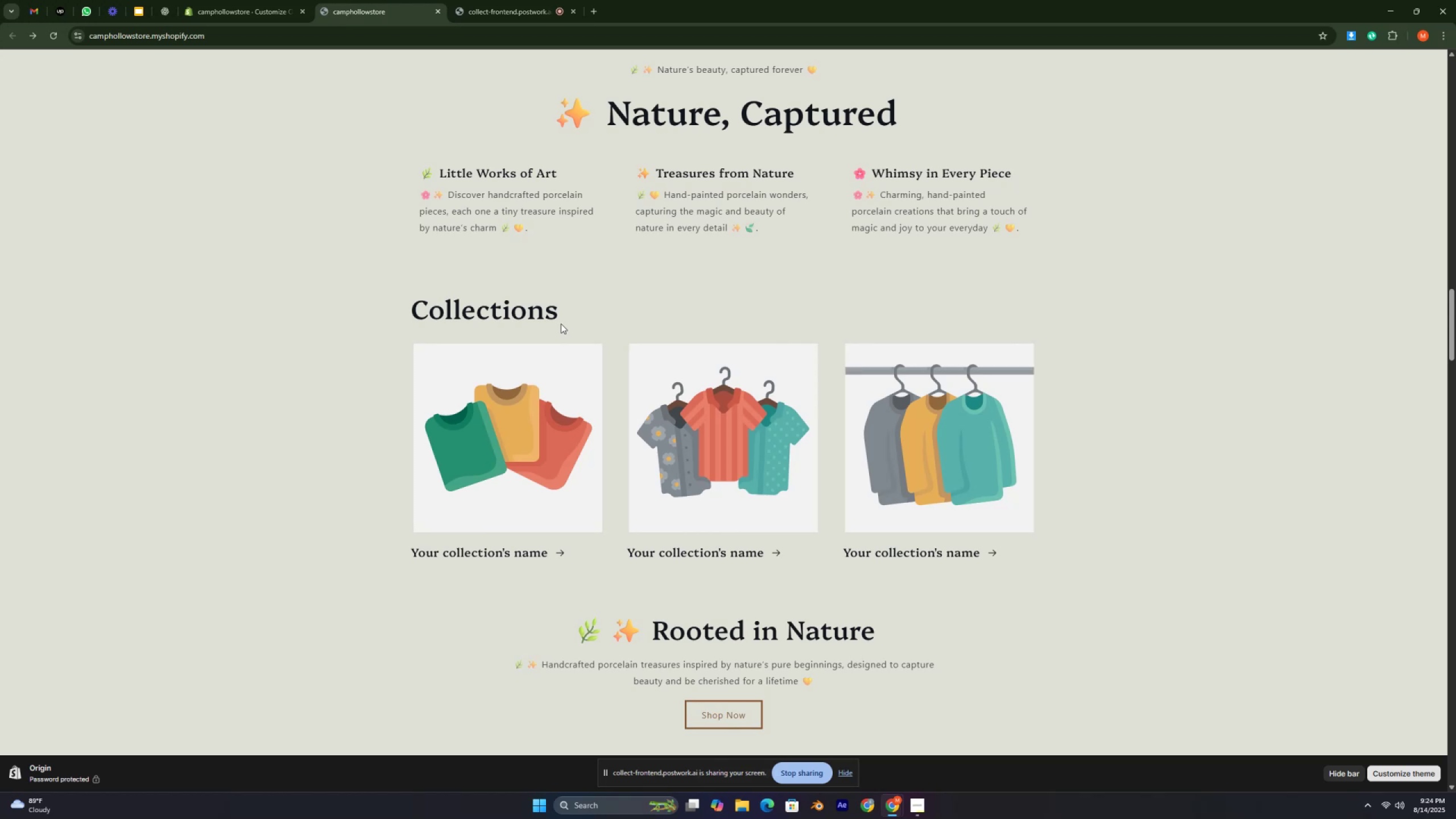 
key(Control+ControlLeft)
 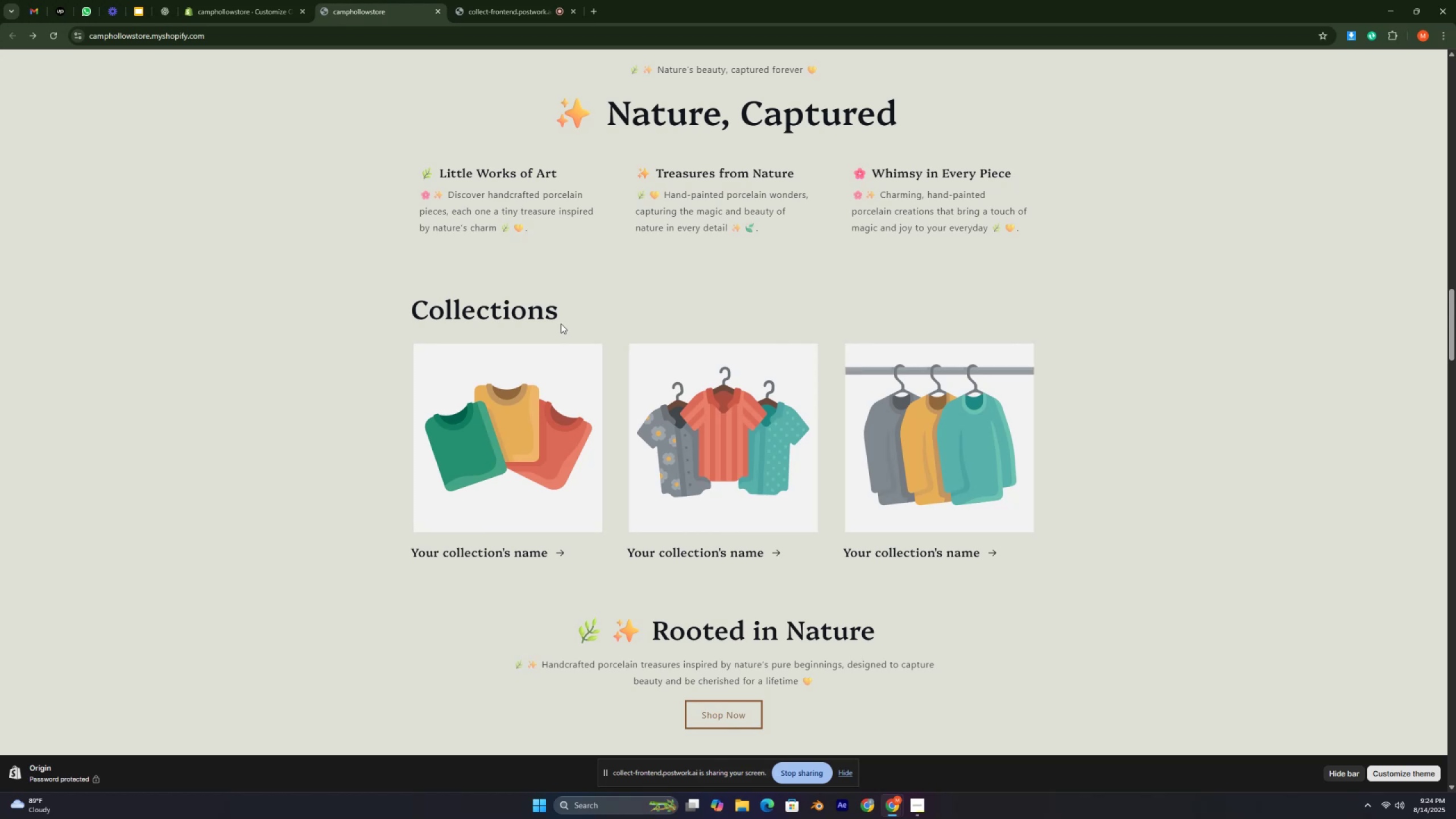 
key(Control+ControlLeft)
 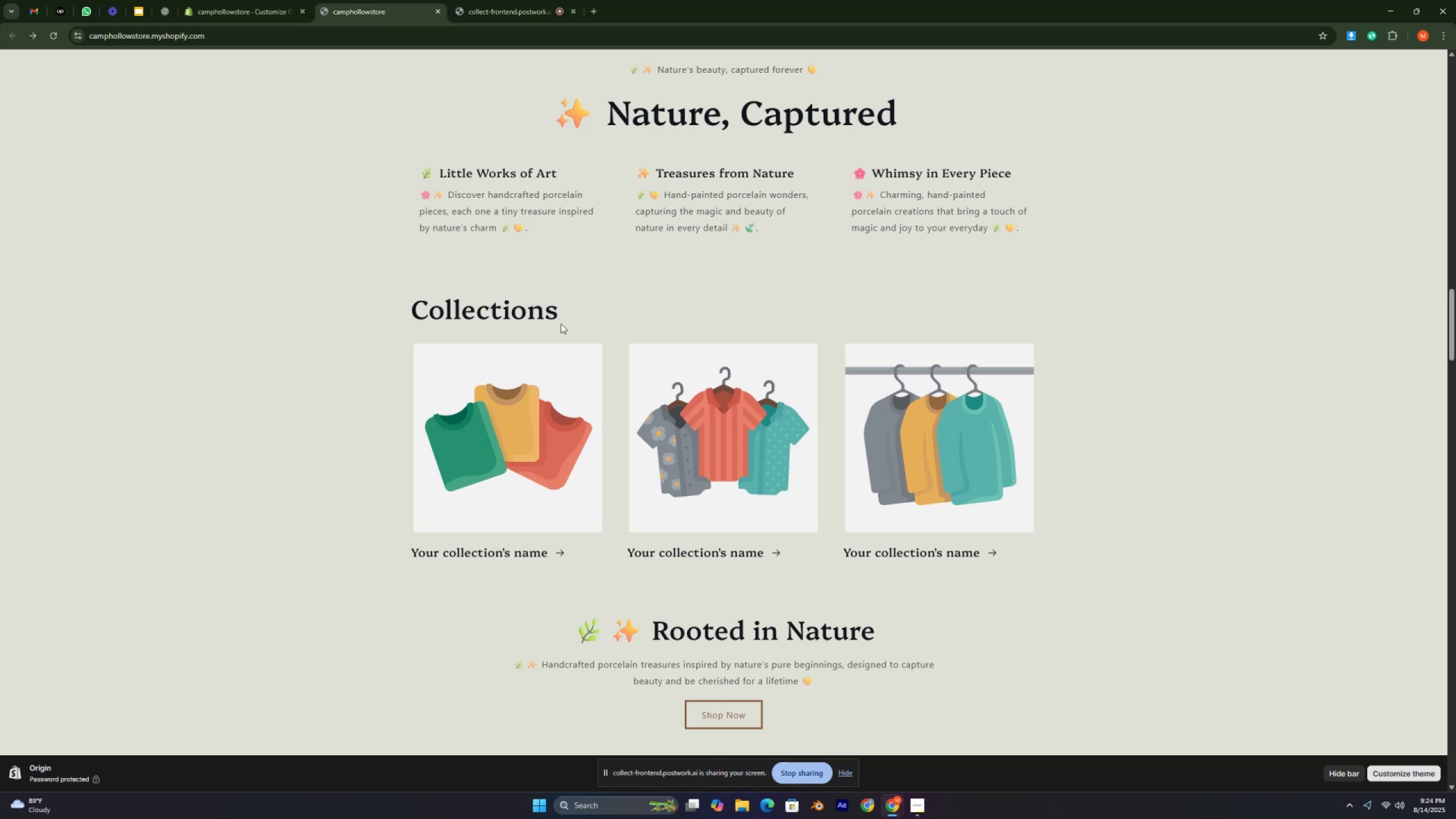 
wait(40.9)
 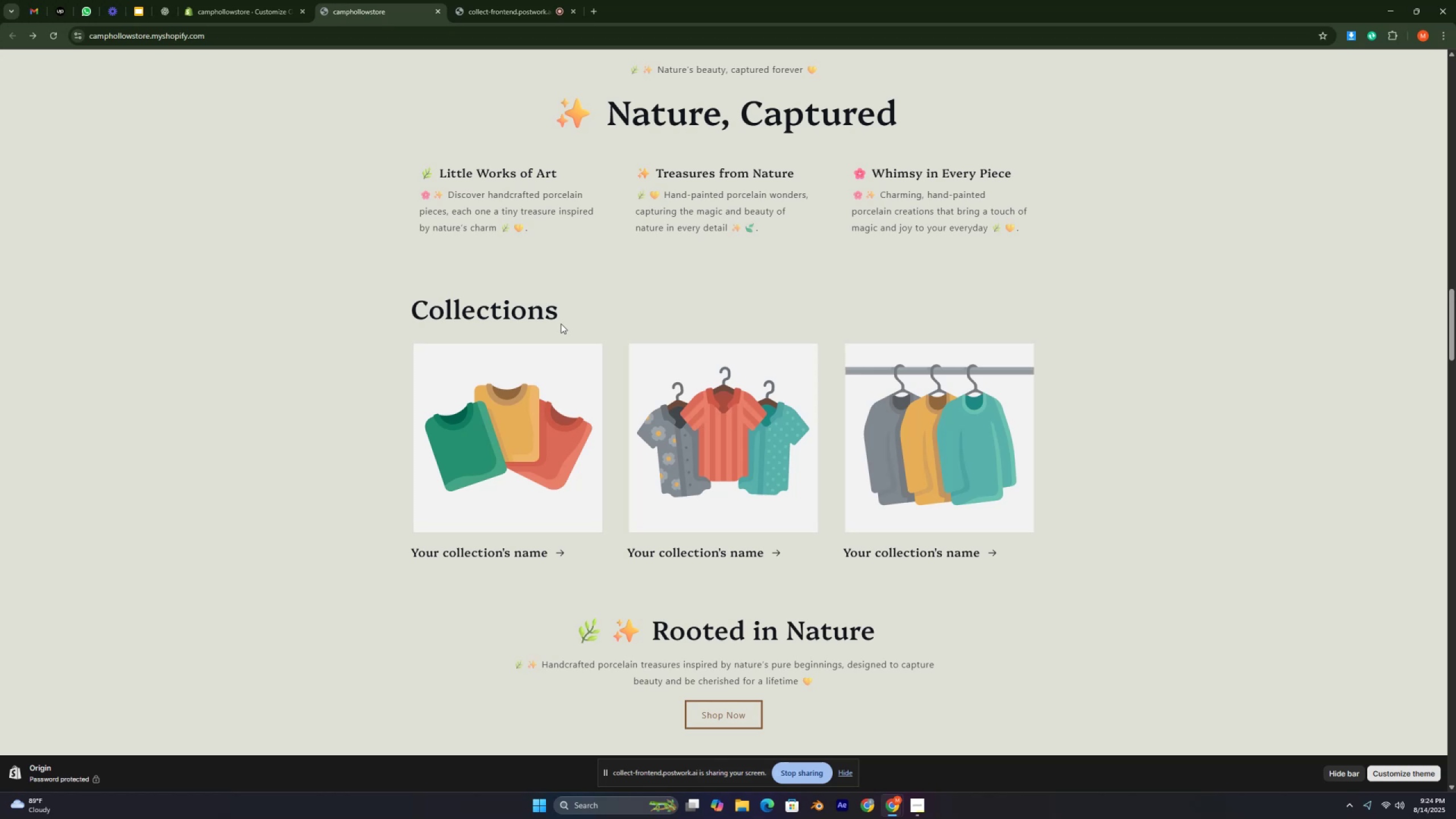 
scroll: coordinate [562, 321], scroll_direction: none, amount: 0.0
 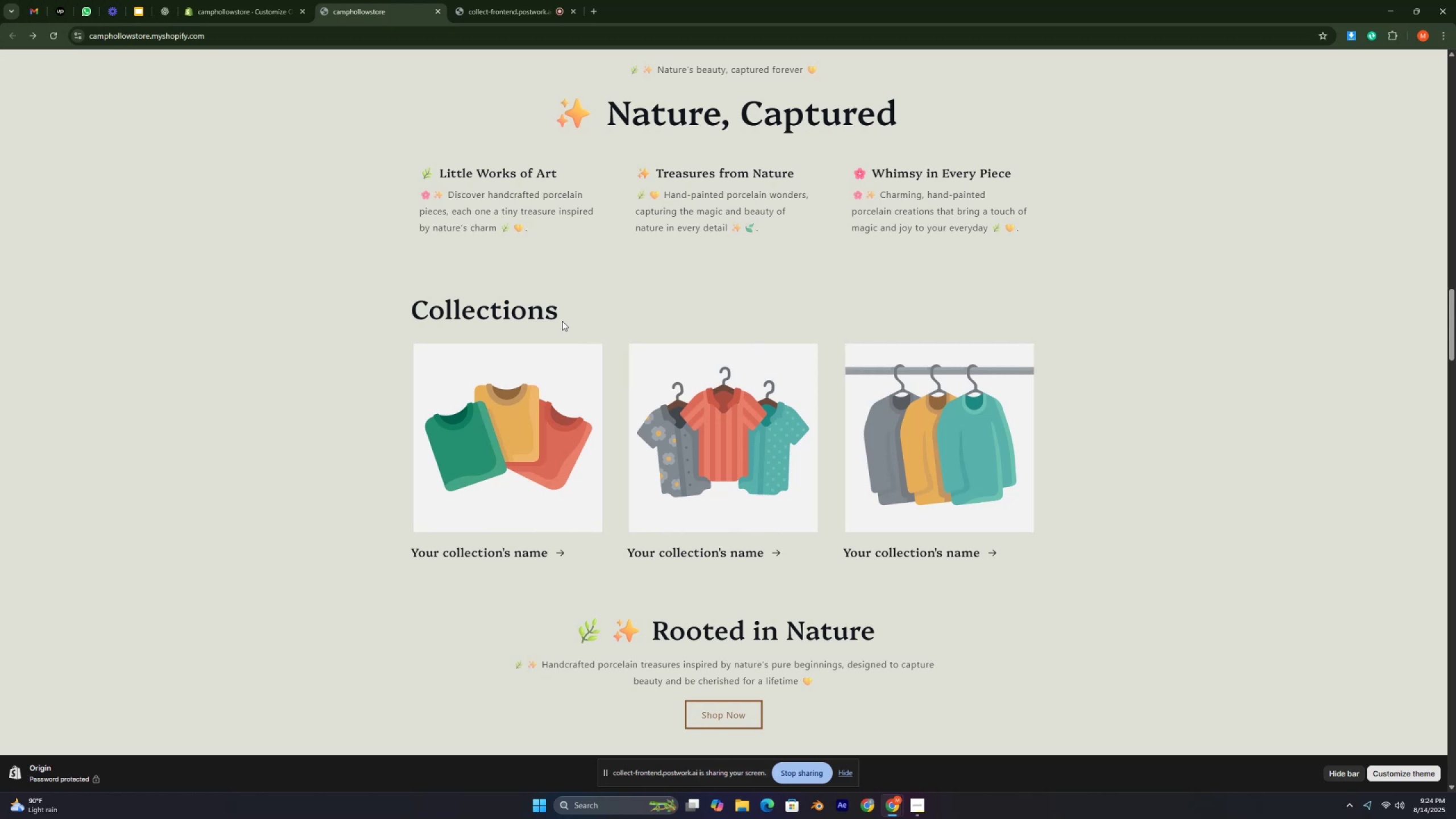 
wait(11.46)
 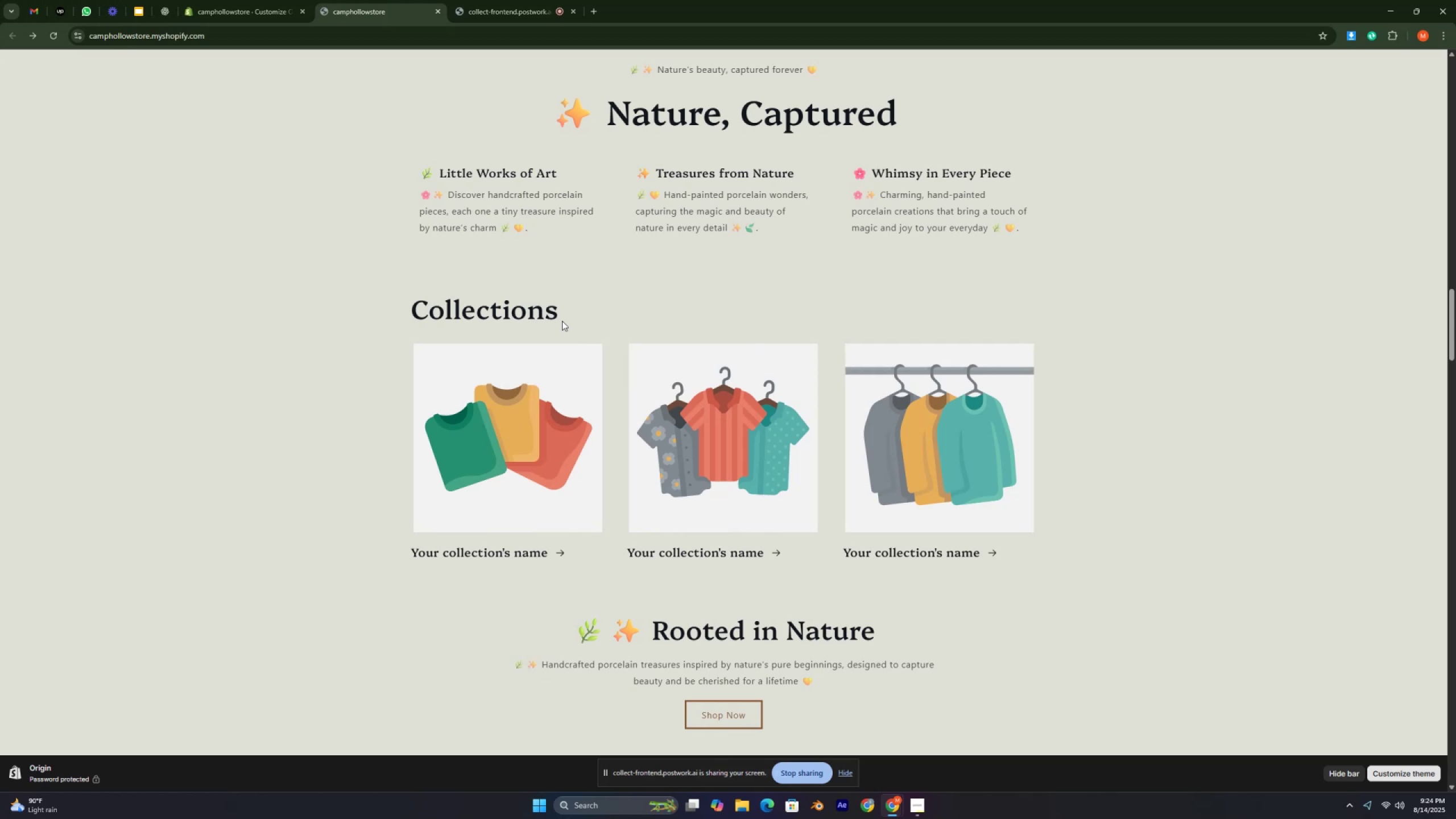 
scroll: coordinate [710, 311], scroll_direction: up, amount: 13.0
 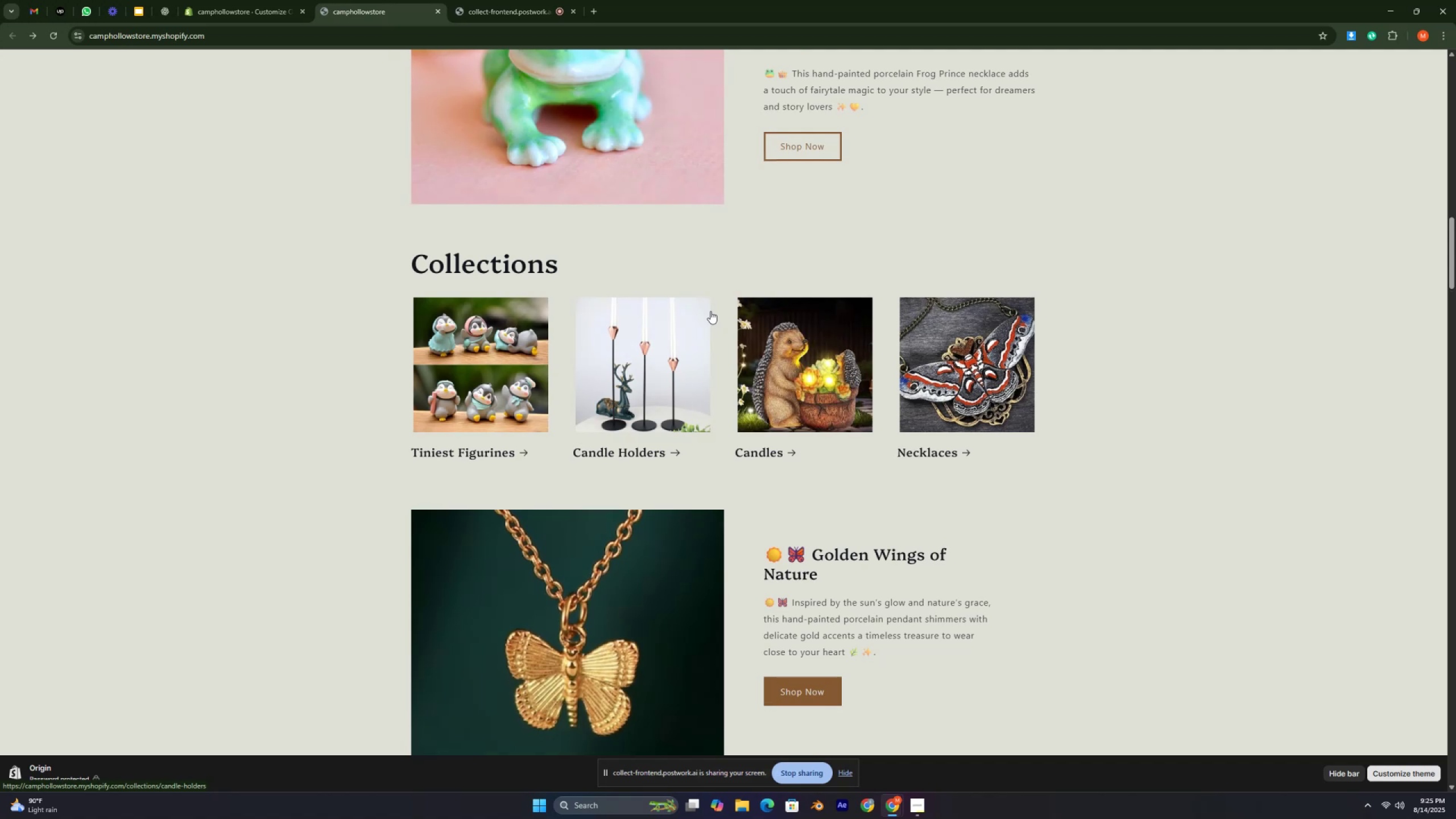 
wait(22.5)
 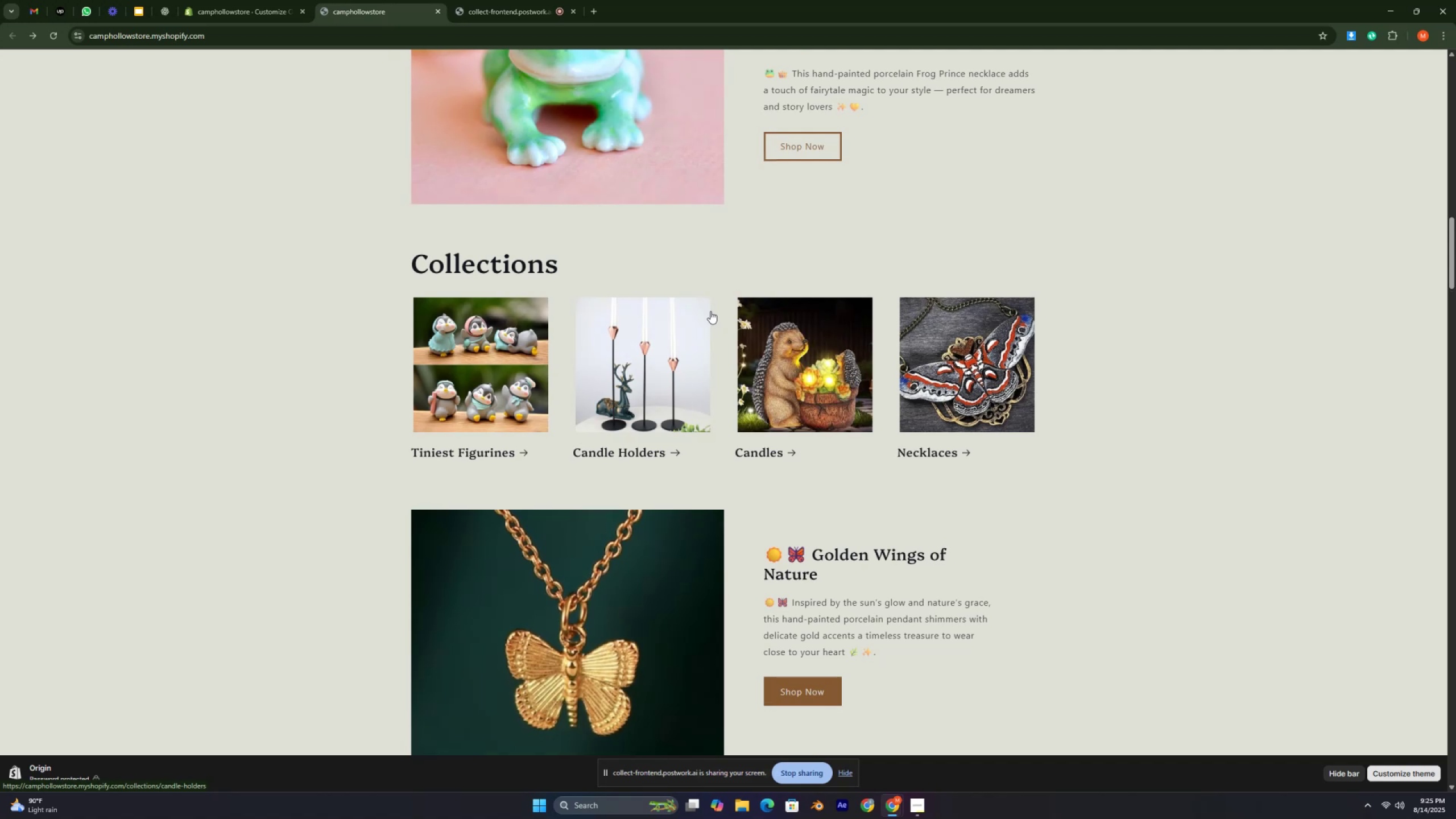 
scroll: coordinate [781, 334], scroll_direction: down, amount: 23.0
 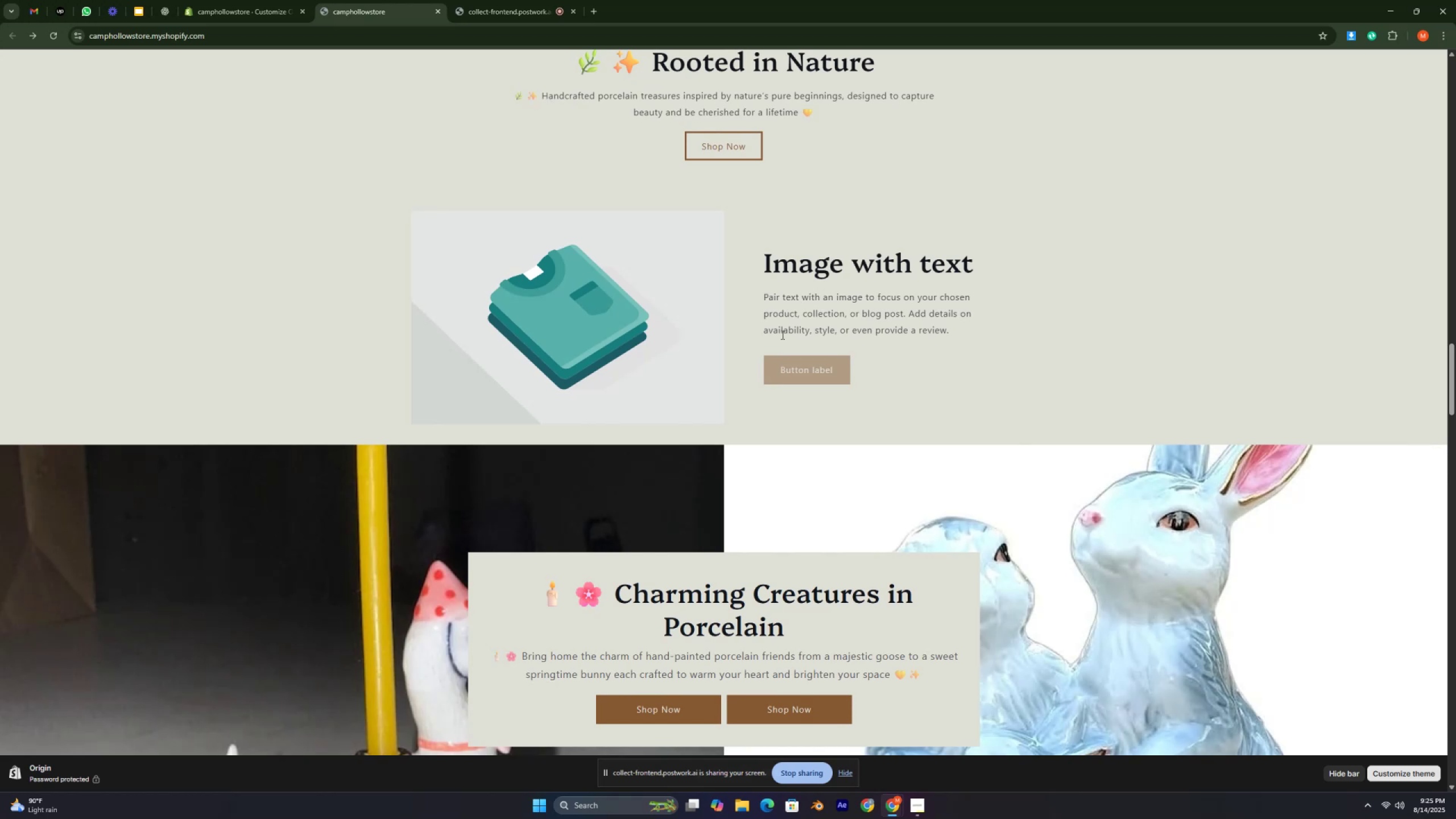 
wait(20.72)
 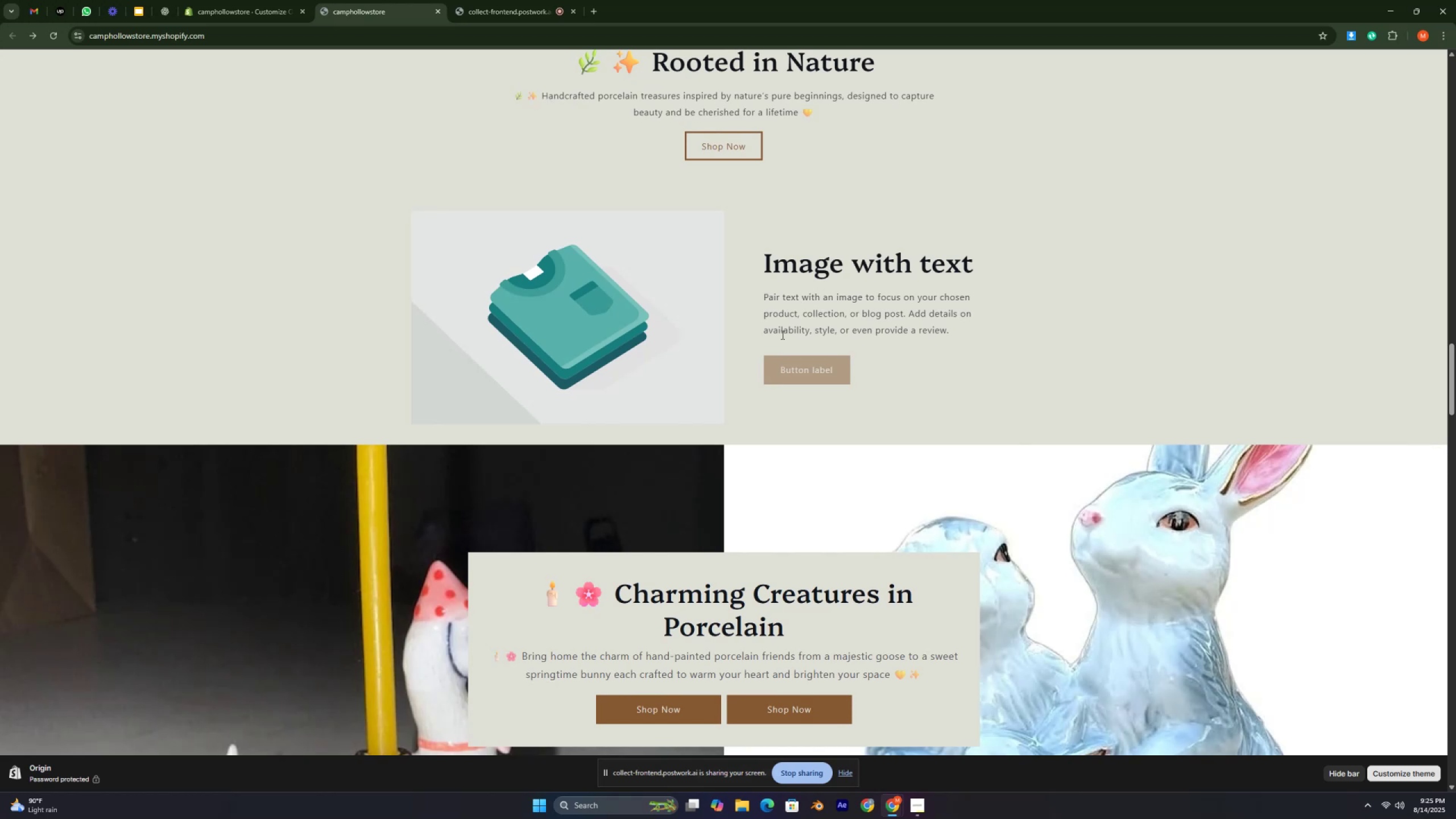 
scroll: coordinate [446, 286], scroll_direction: down, amount: 8.0
 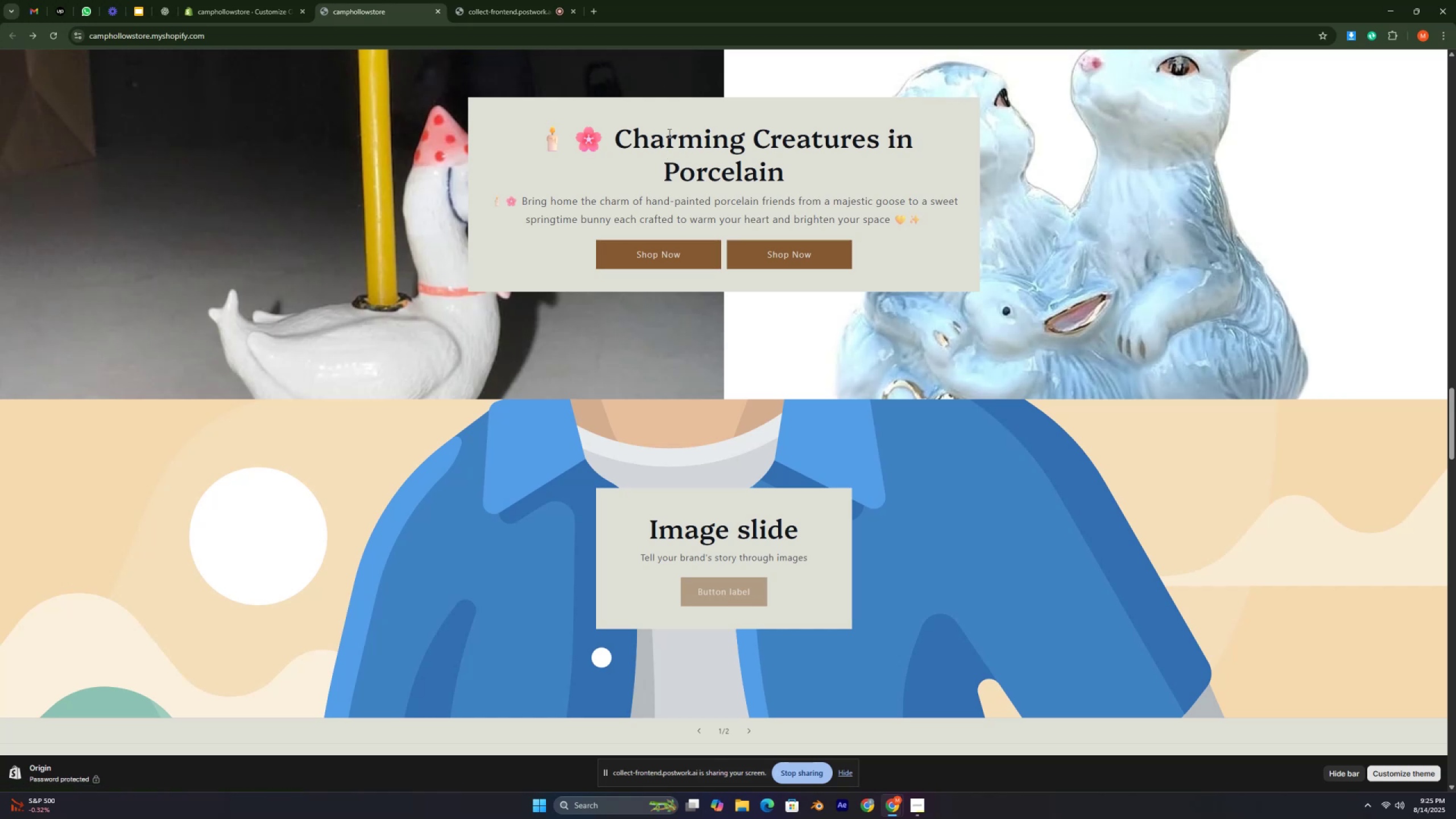 
double_click([677, 157])
 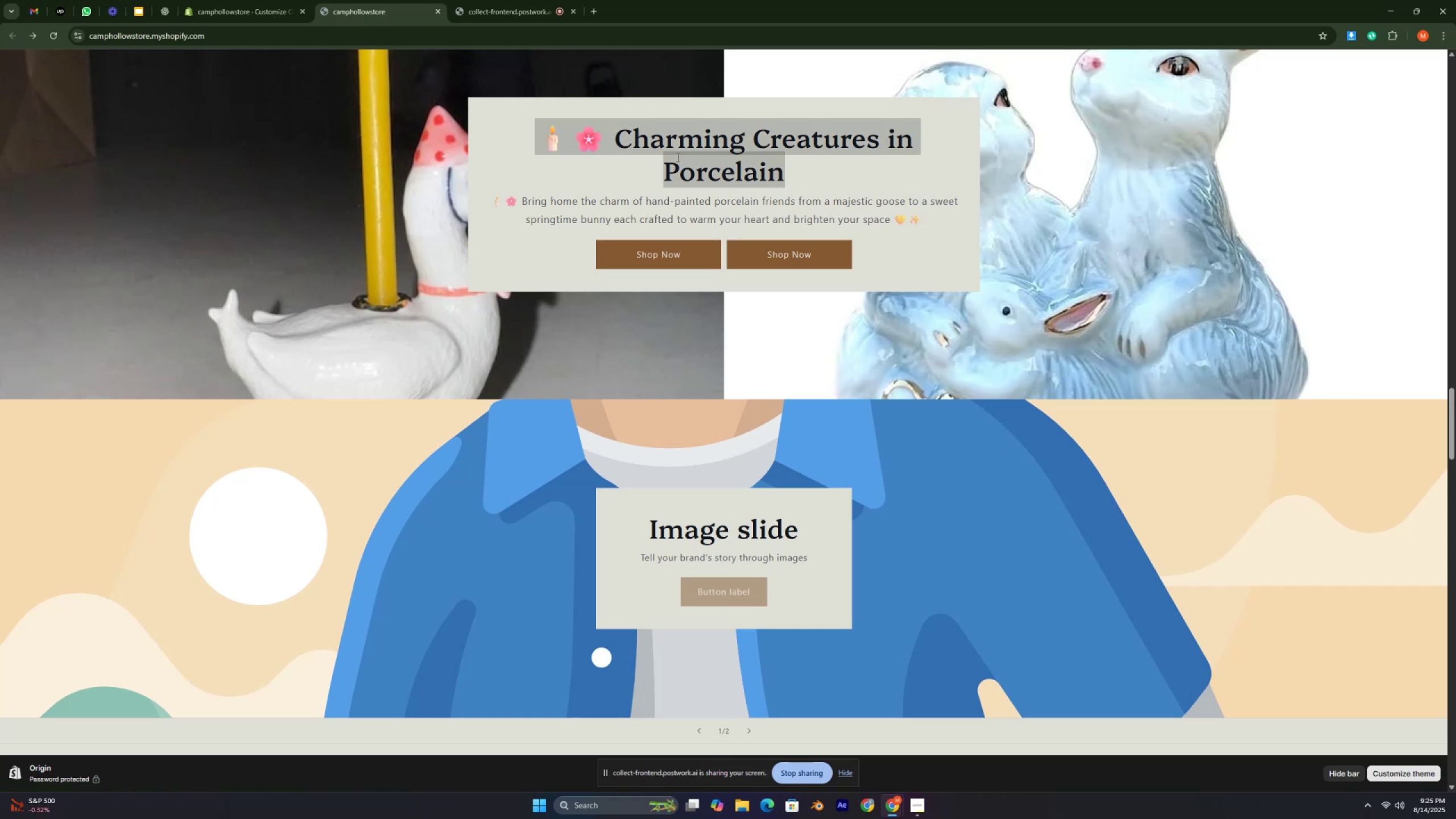 
triple_click([677, 157])
 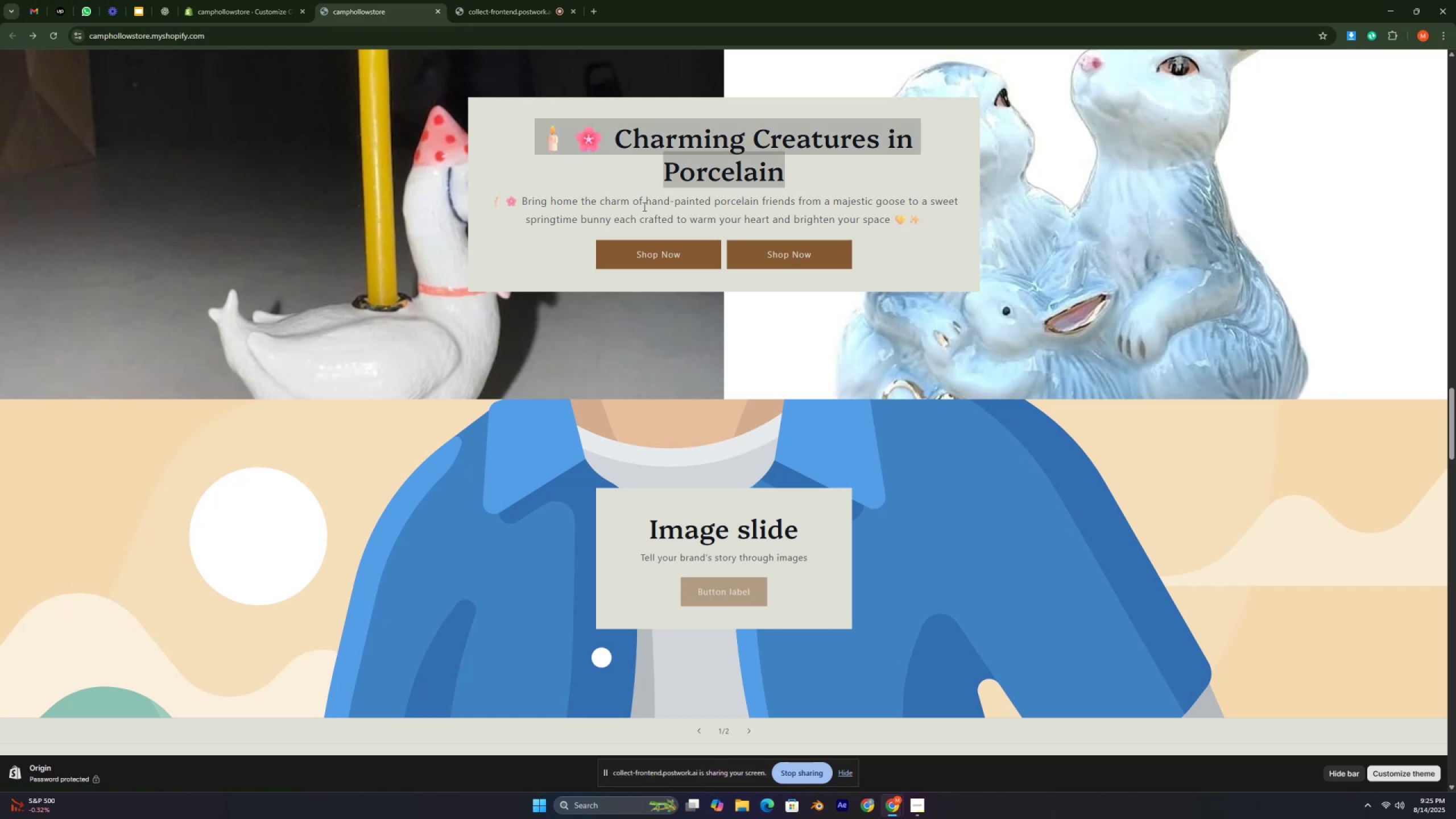 
double_click([643, 206])
 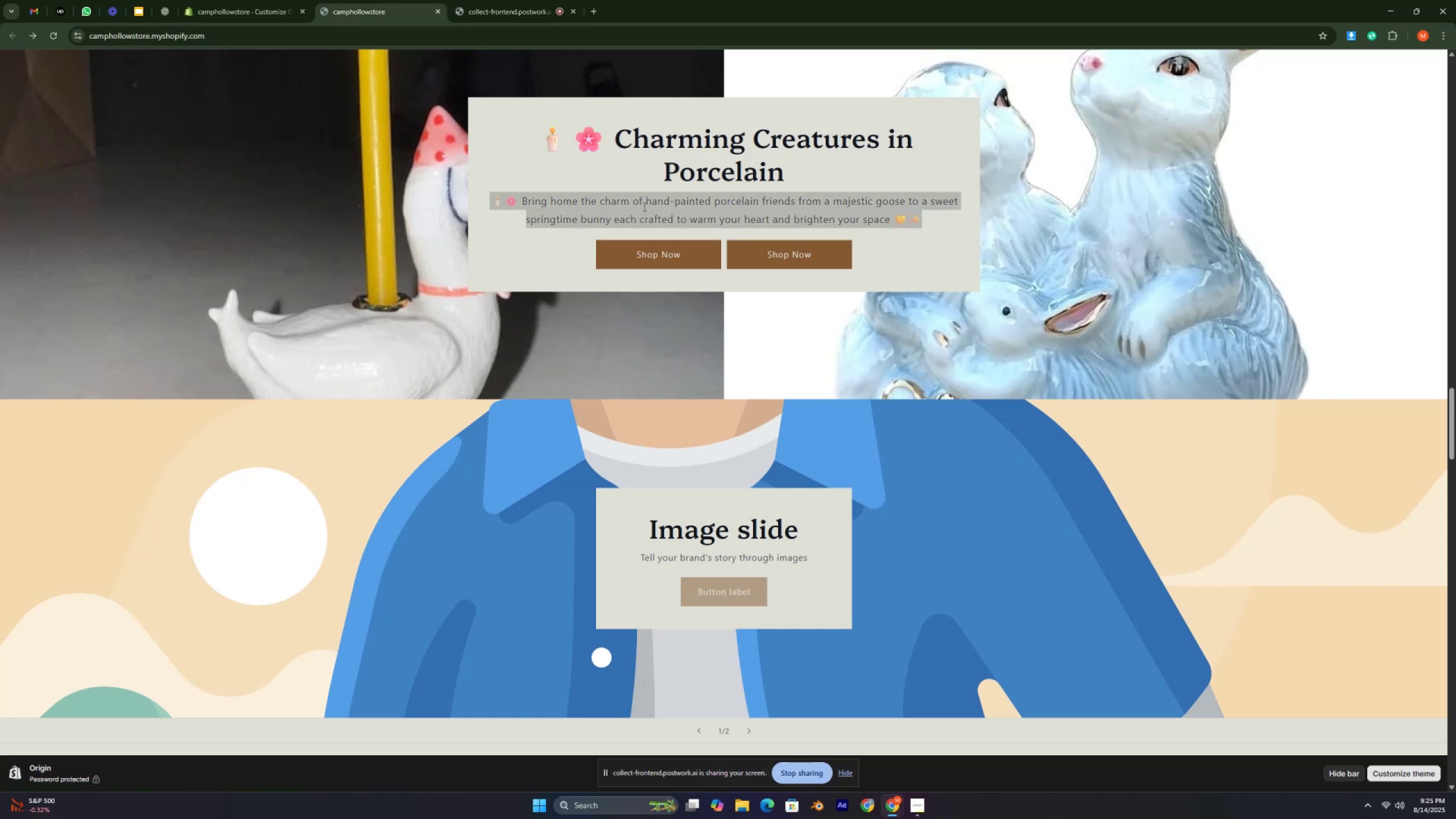 
triple_click([643, 206])
 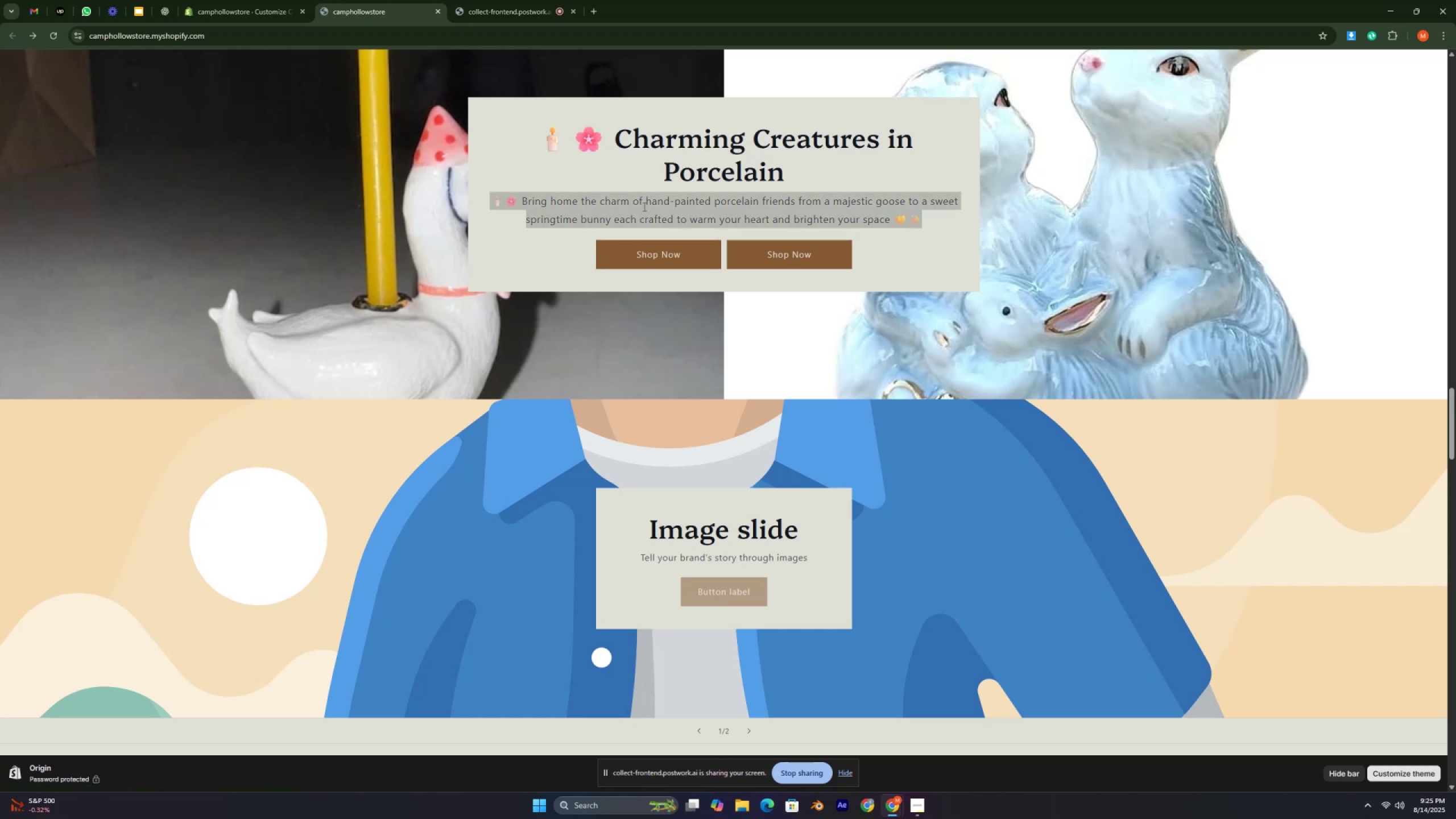 
key(Control+ControlLeft)
 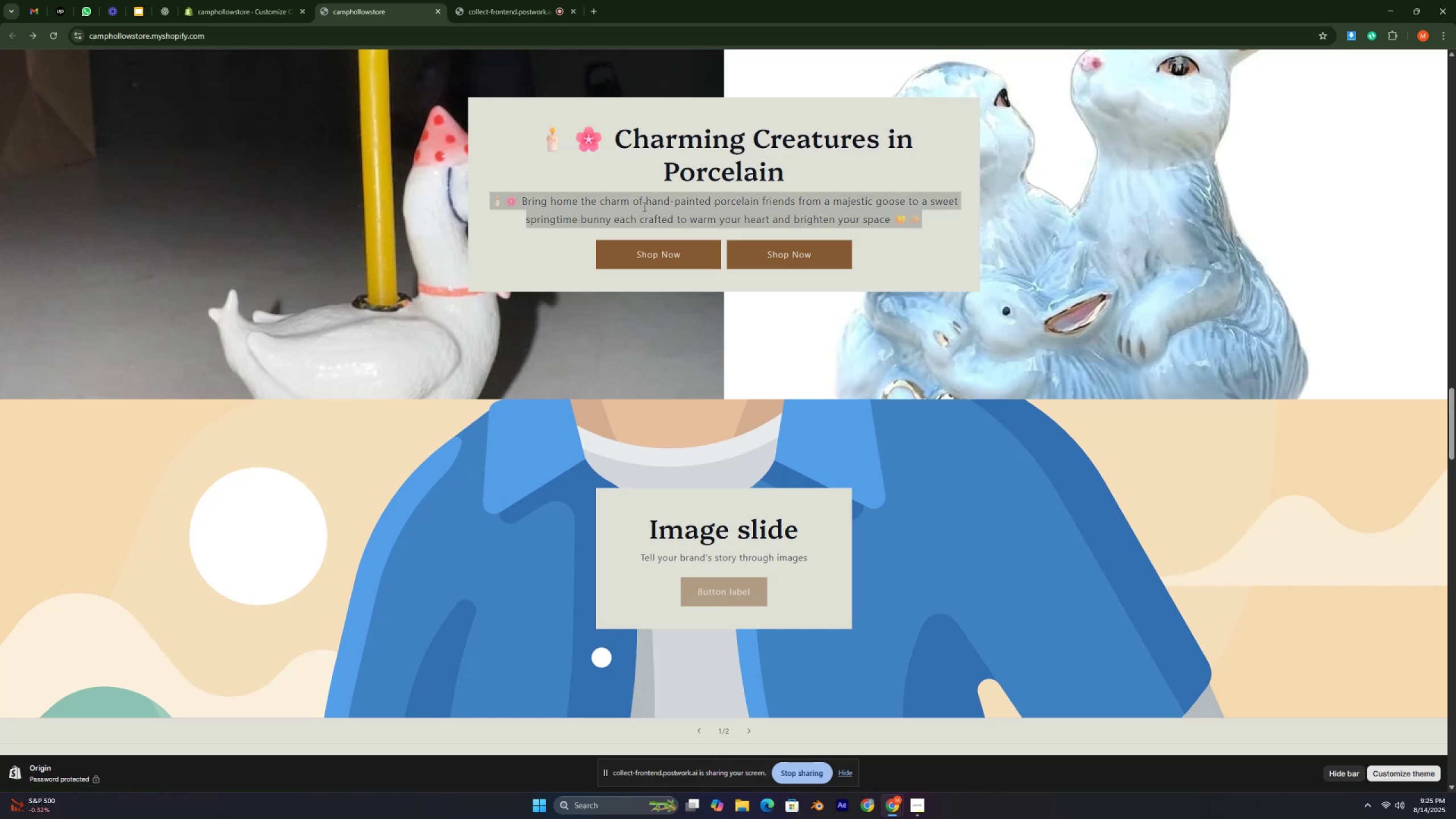 
key(Control+ControlLeft)
 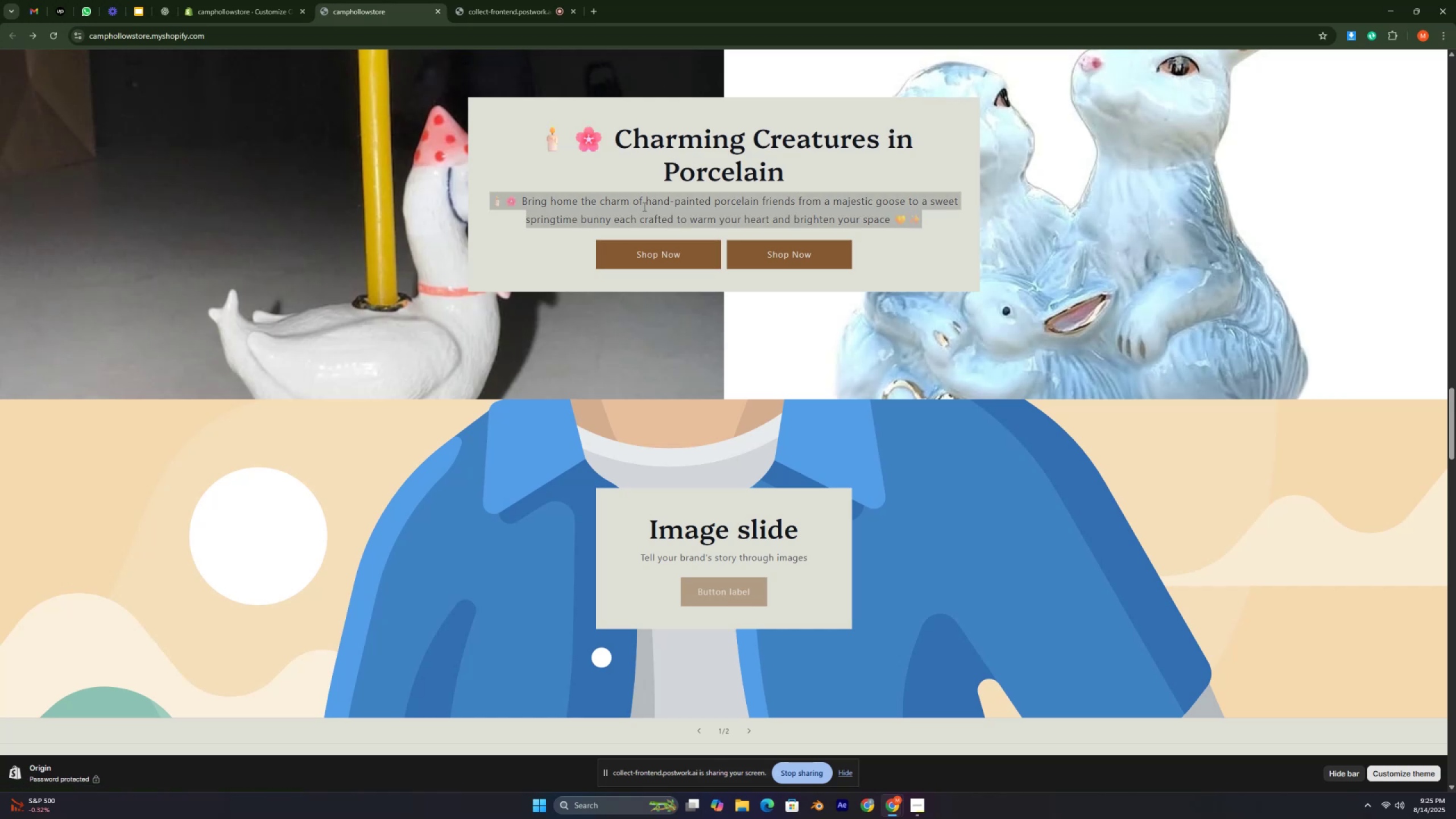 
key(Control+ControlLeft)
 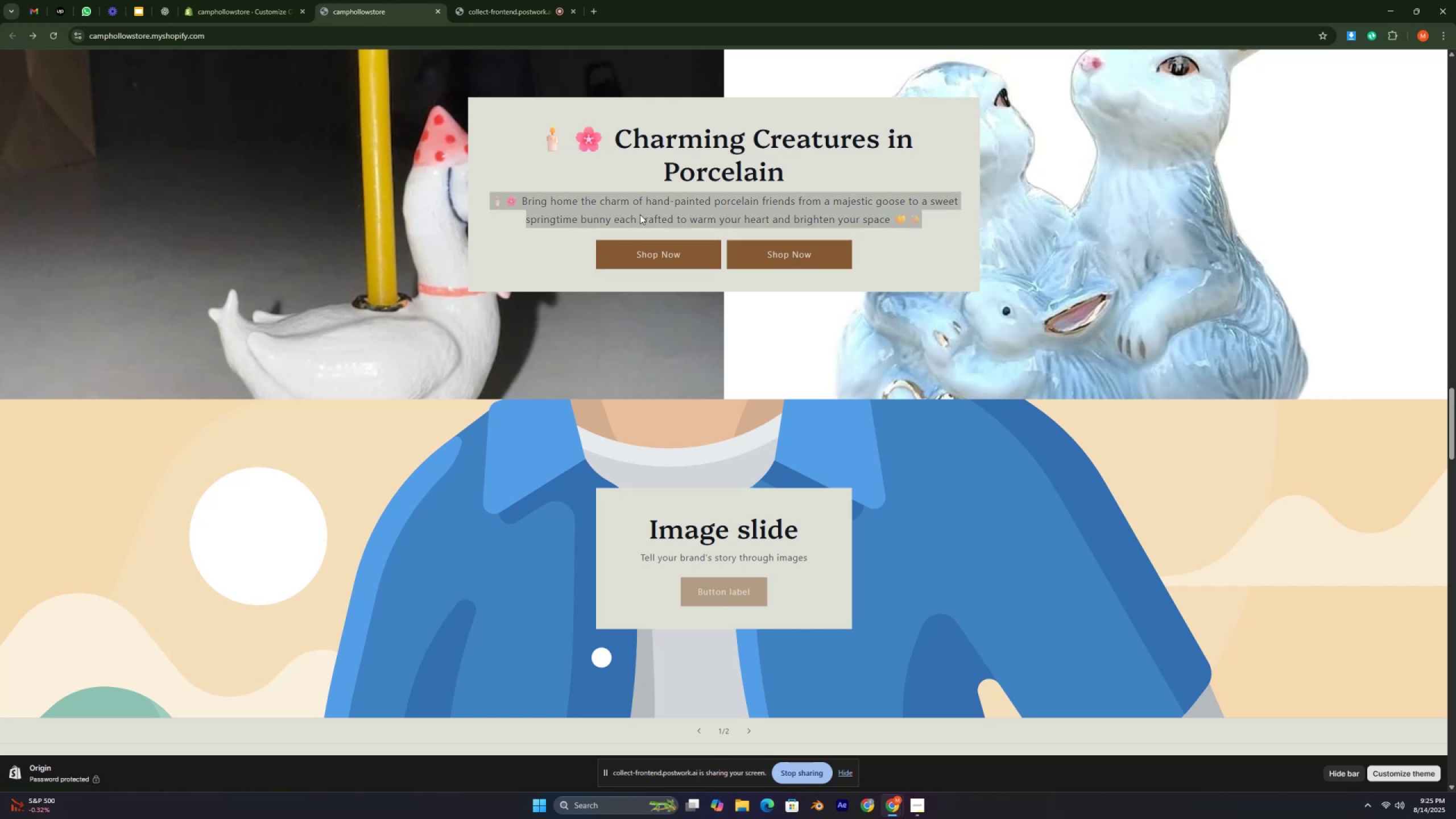 
scroll: coordinate [655, 182], scroll_direction: up, amount: 3.0
 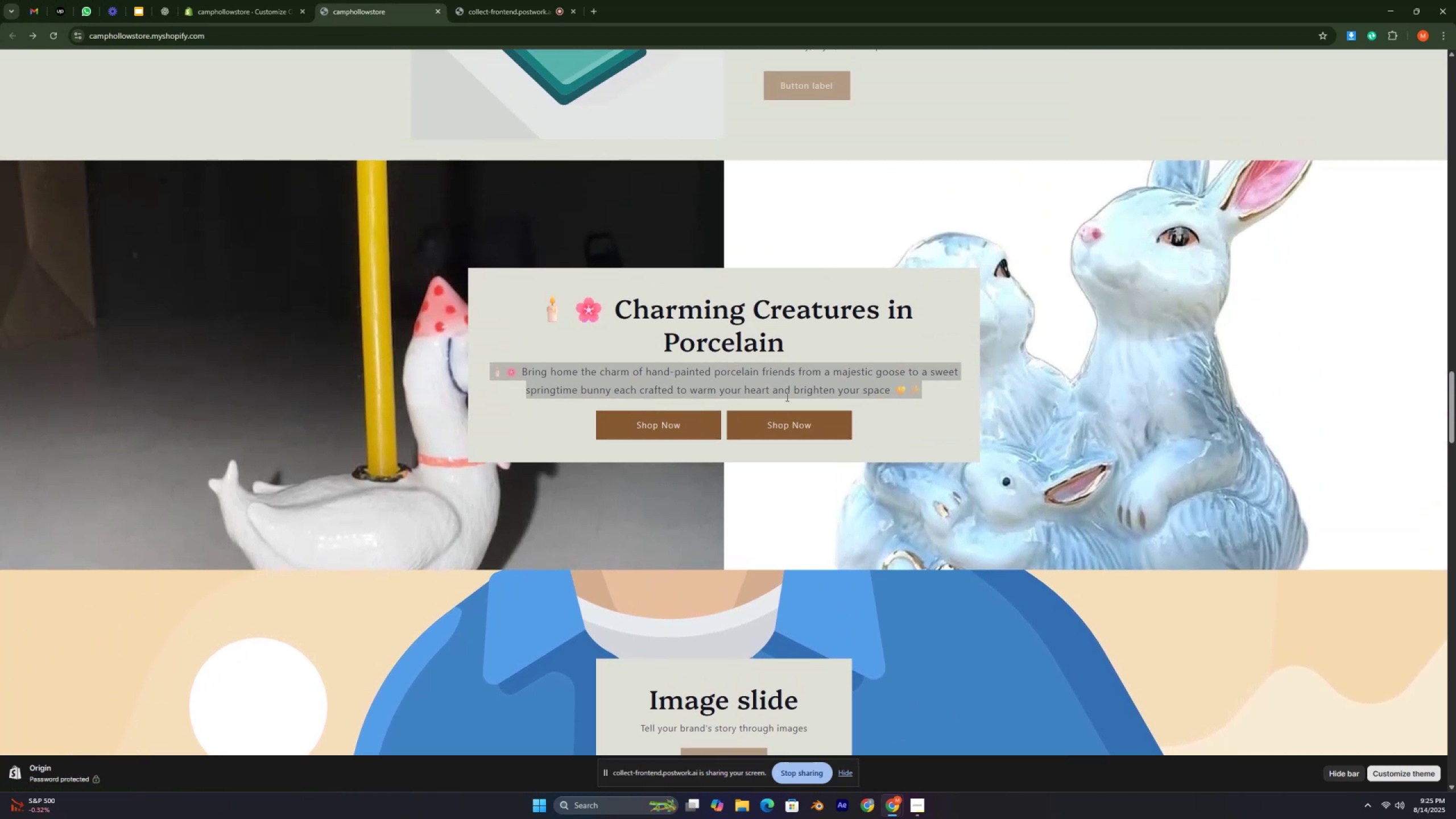 
left_click([796, 427])
 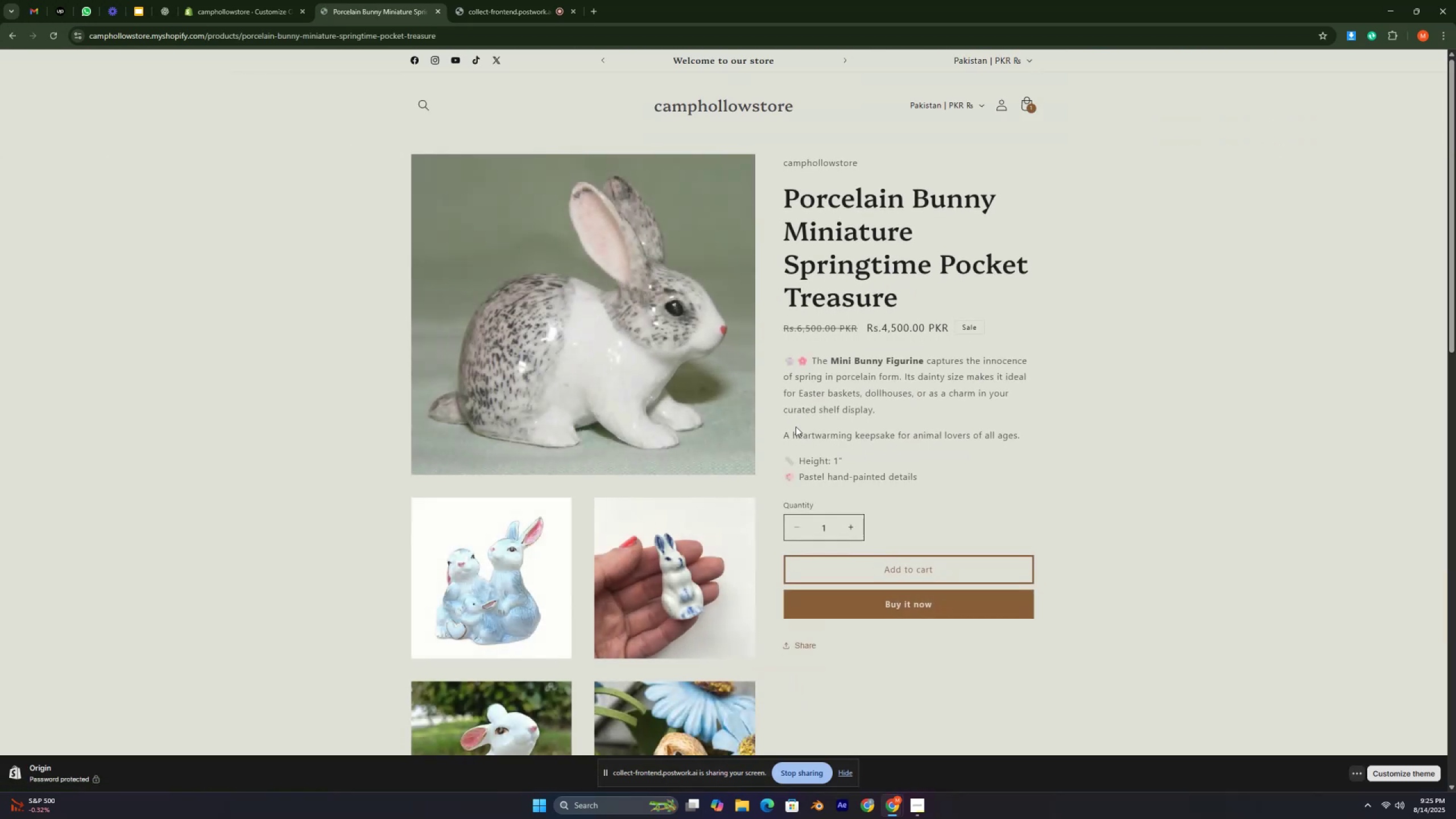 
scroll: coordinate [796, 438], scroll_direction: up, amount: 3.0
 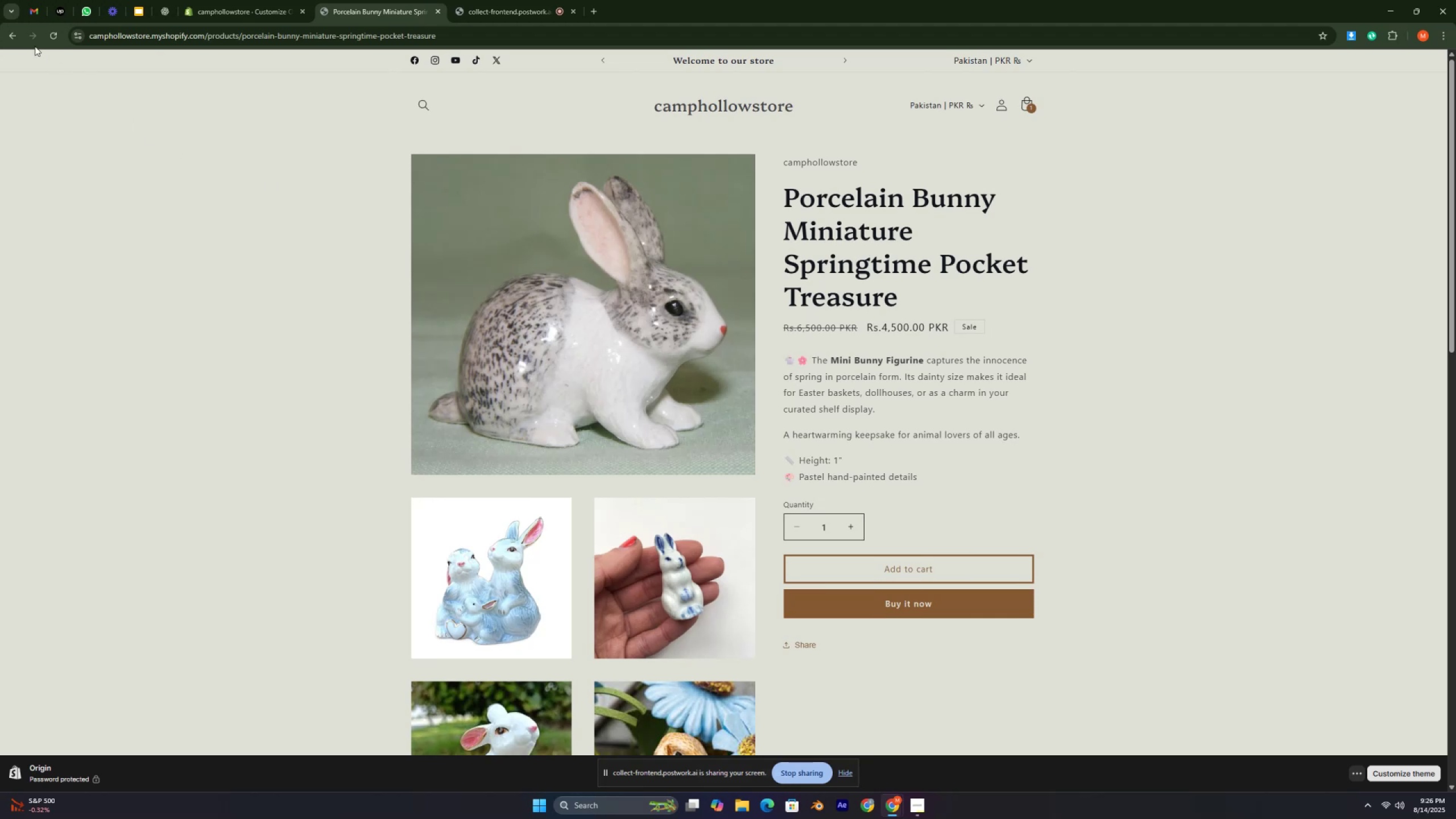 
left_click([9, 37])
 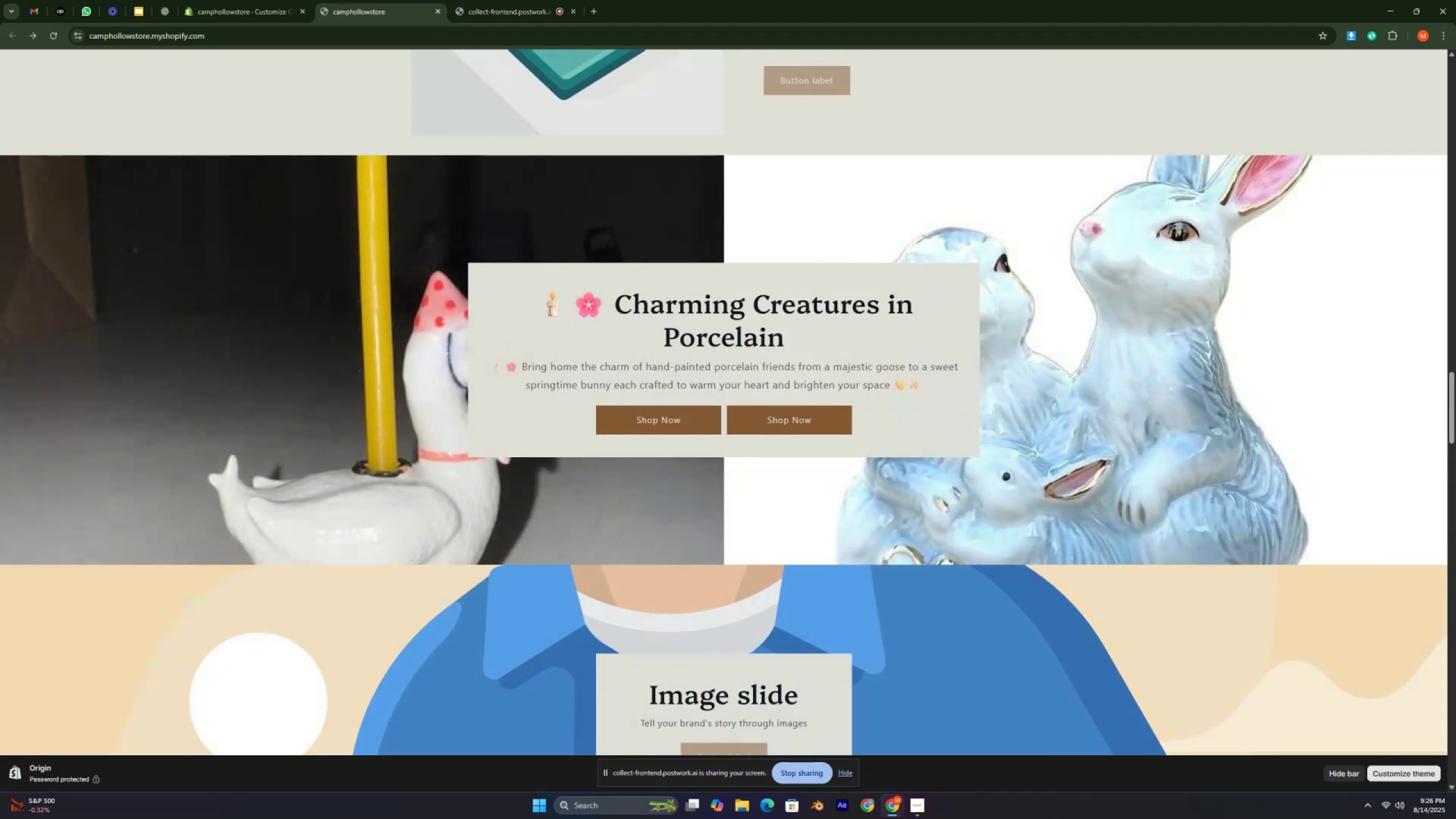 
scroll: coordinate [578, 347], scroll_direction: up, amount: 2.0
 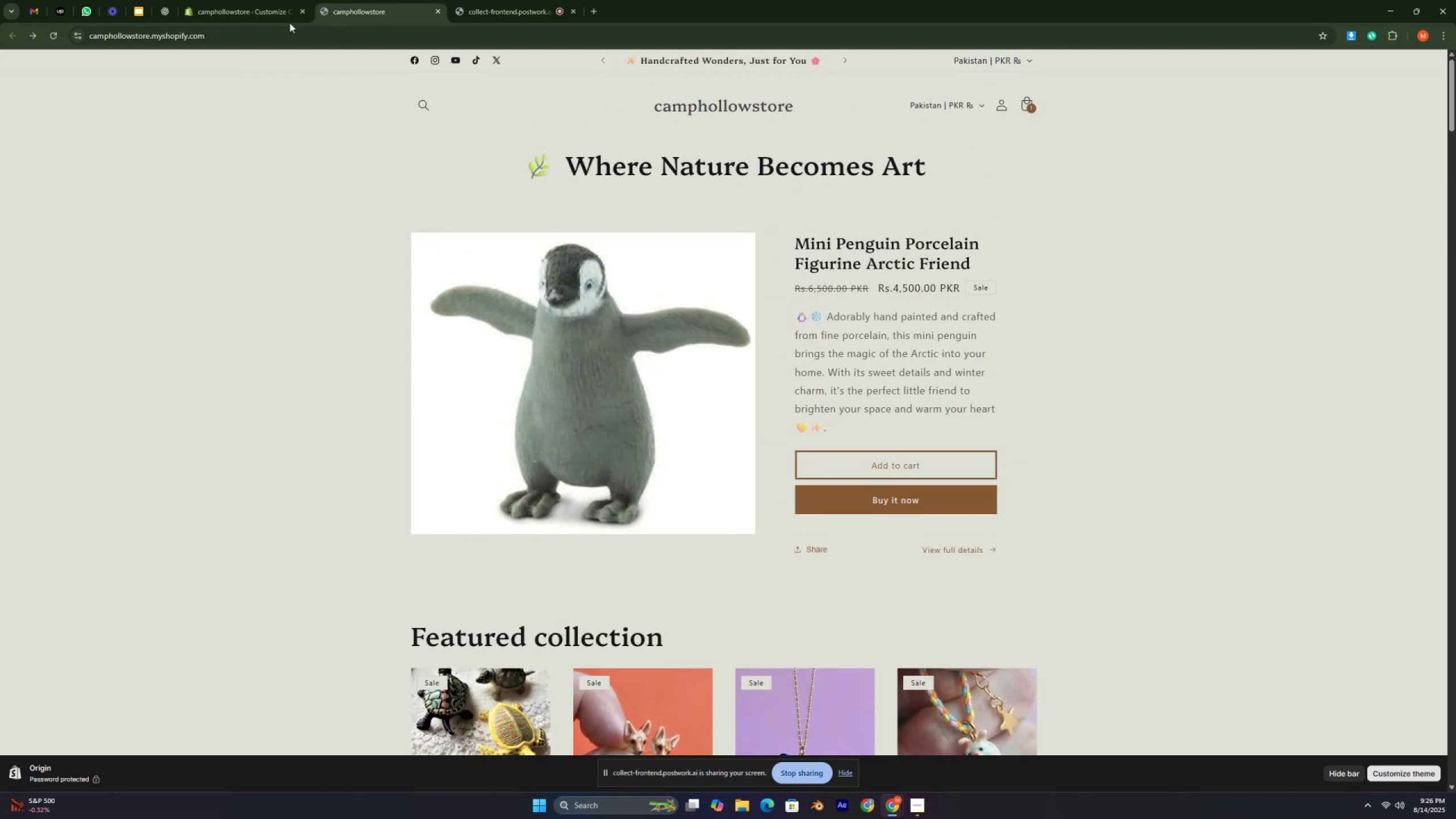 
left_click([265, 10])
 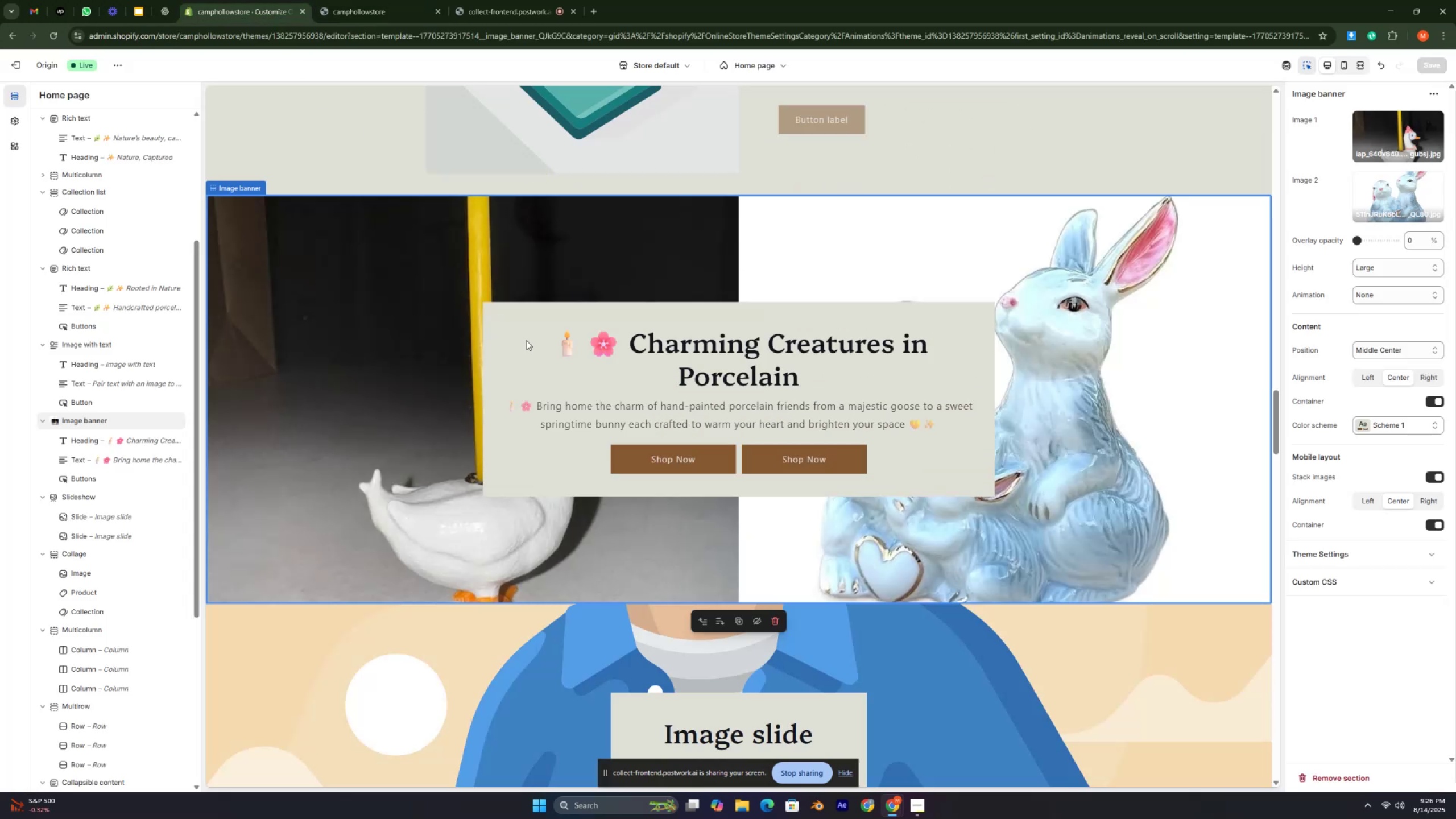 
scroll: coordinate [536, 348], scroll_direction: up, amount: 4.0
 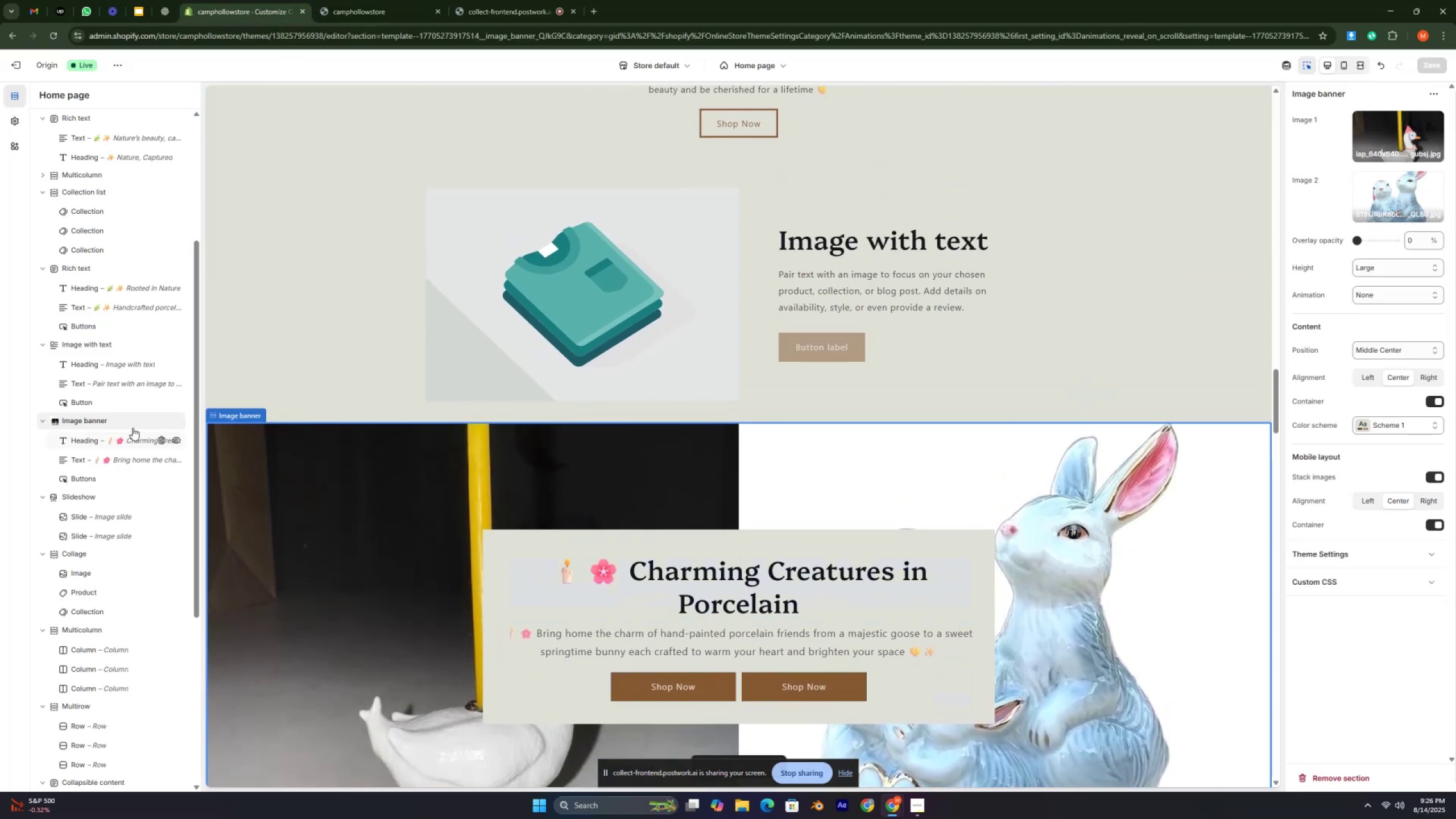 
left_click_drag(start_coordinate=[111, 425], to_coordinate=[106, 340])
 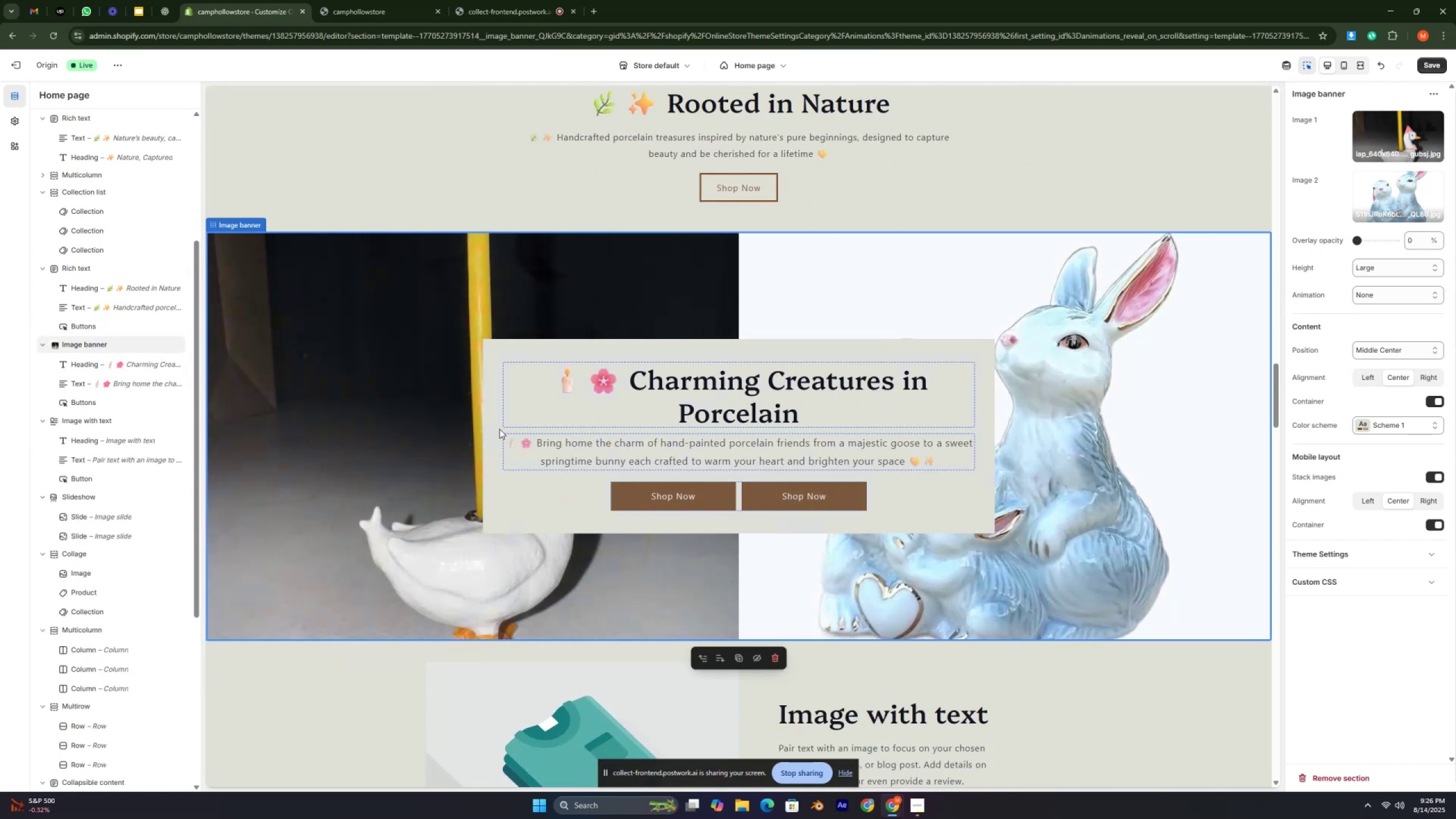 
scroll: coordinate [562, 429], scroll_direction: up, amount: 14.0
 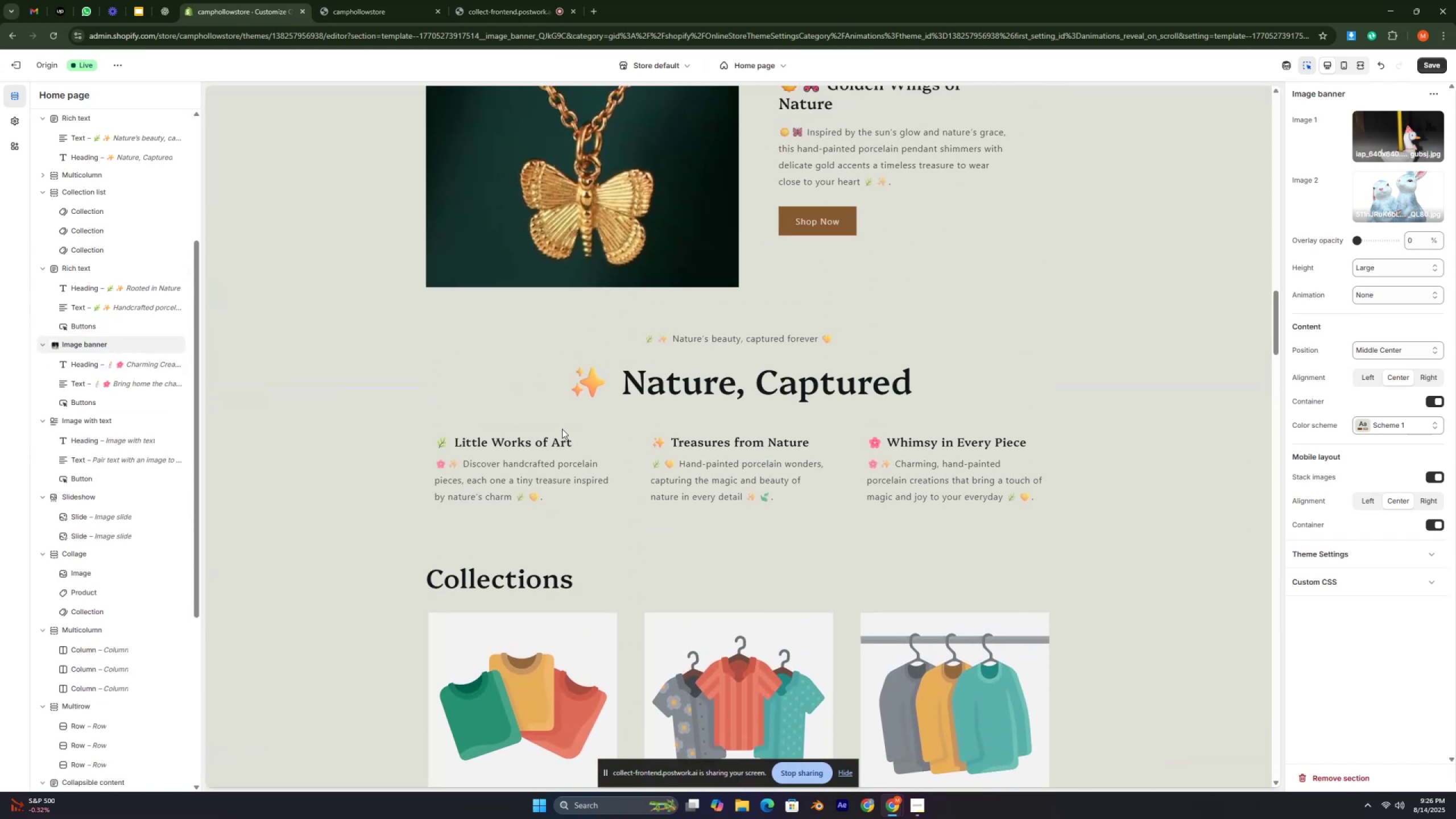 
scroll: coordinate [562, 429], scroll_direction: down, amount: 2.0
 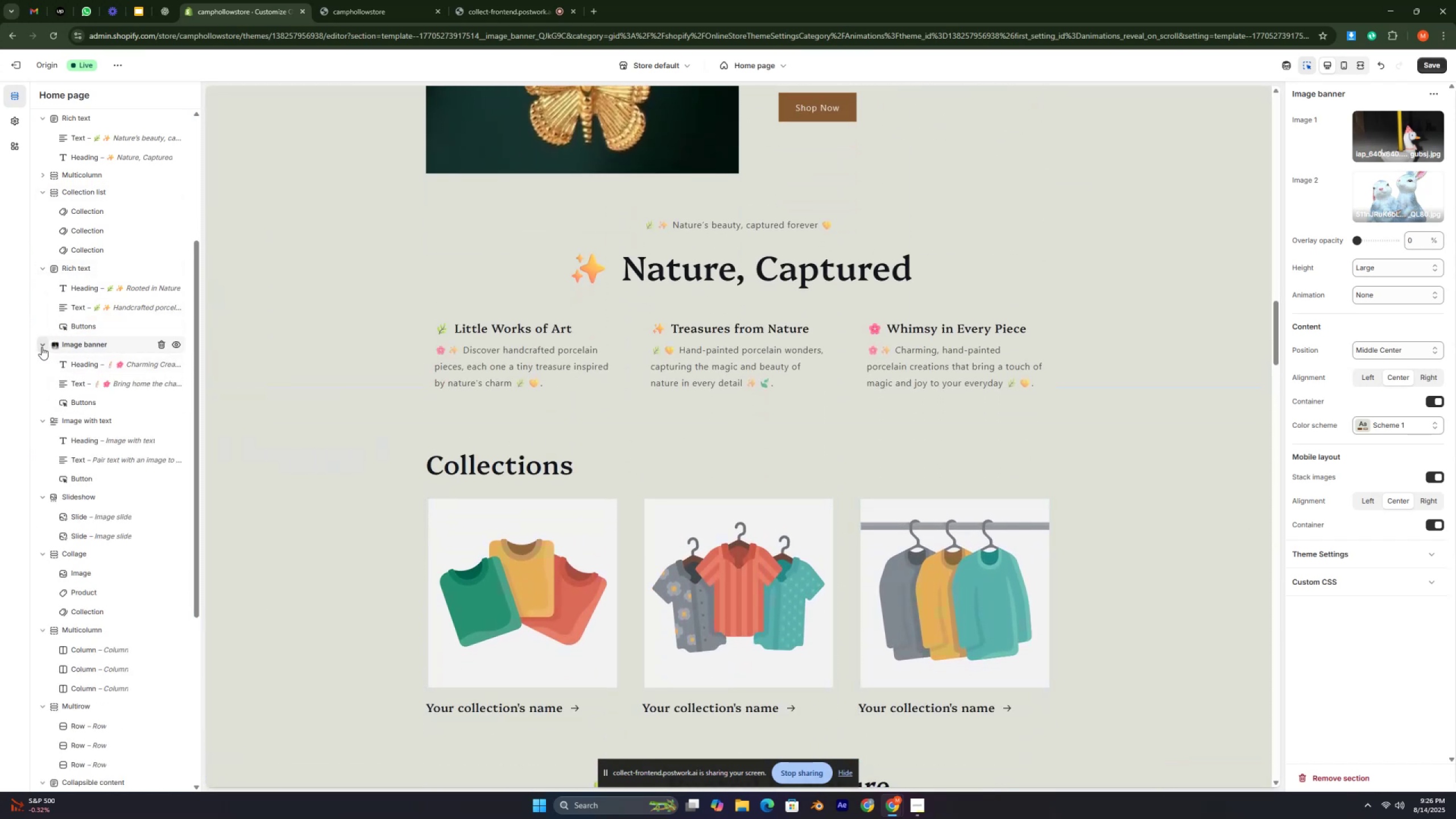 
wait(8.71)
 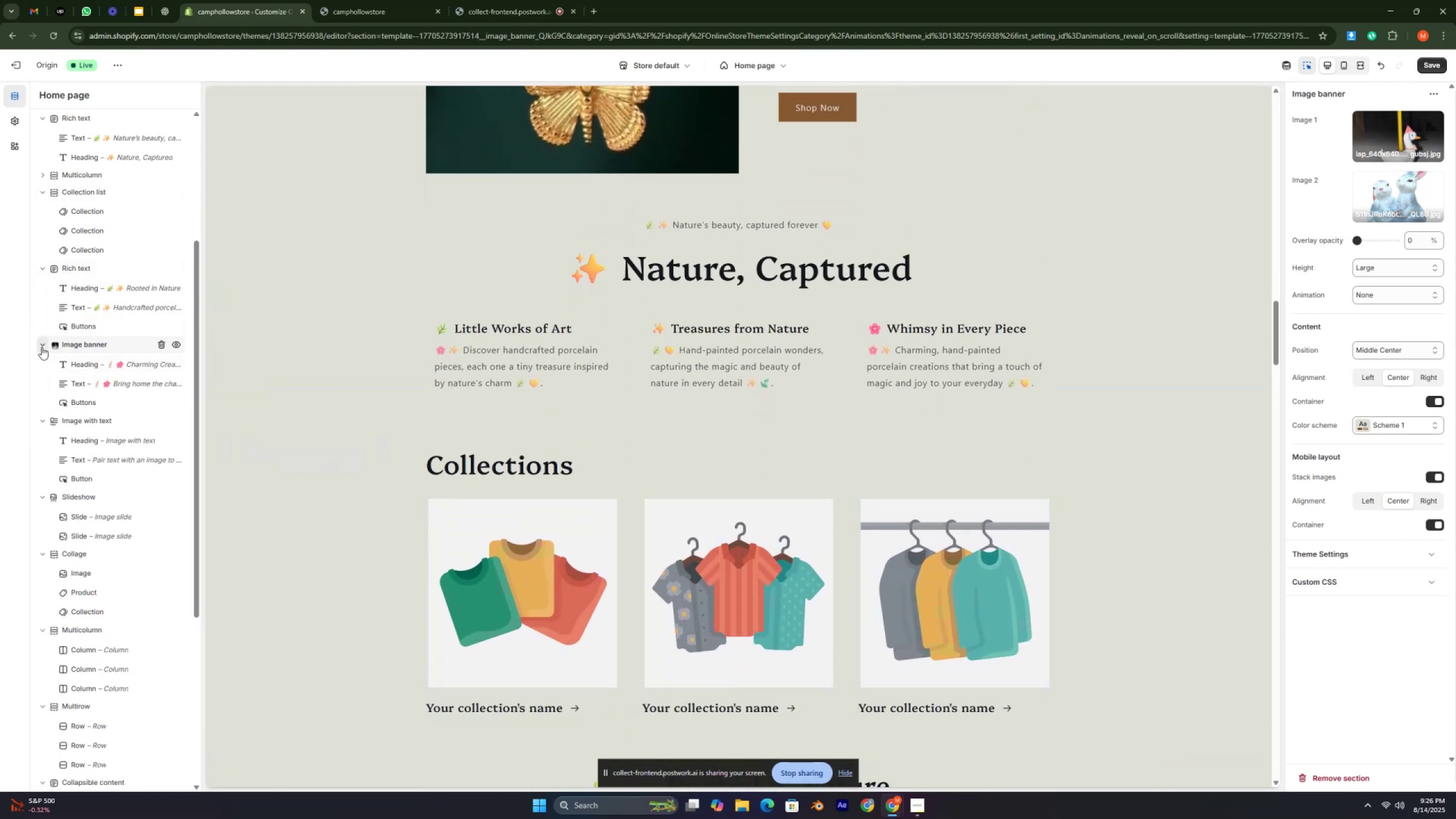 
left_click([86, 216])
 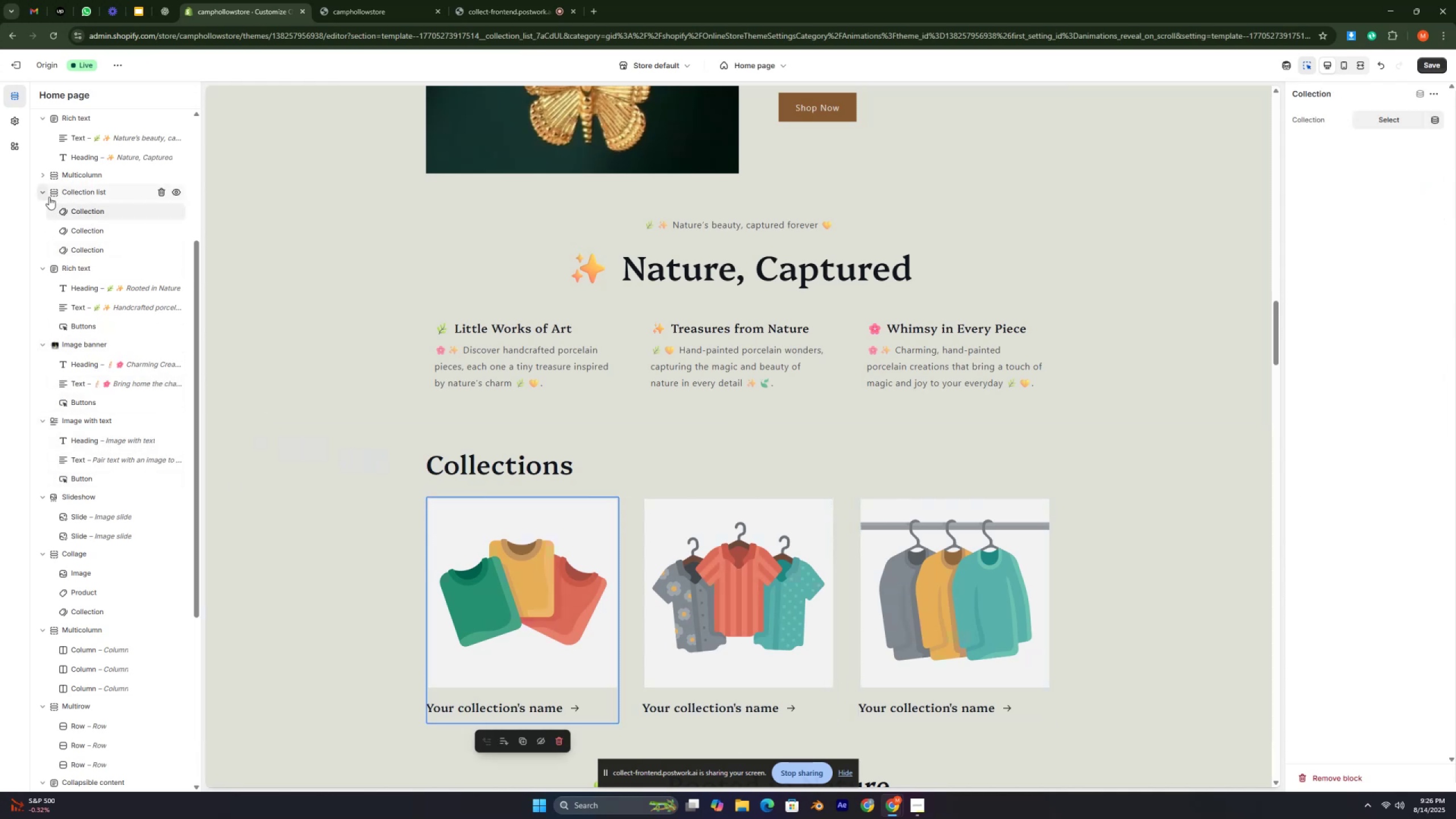 
left_click_drag(start_coordinate=[87, 193], to_coordinate=[81, 433])
 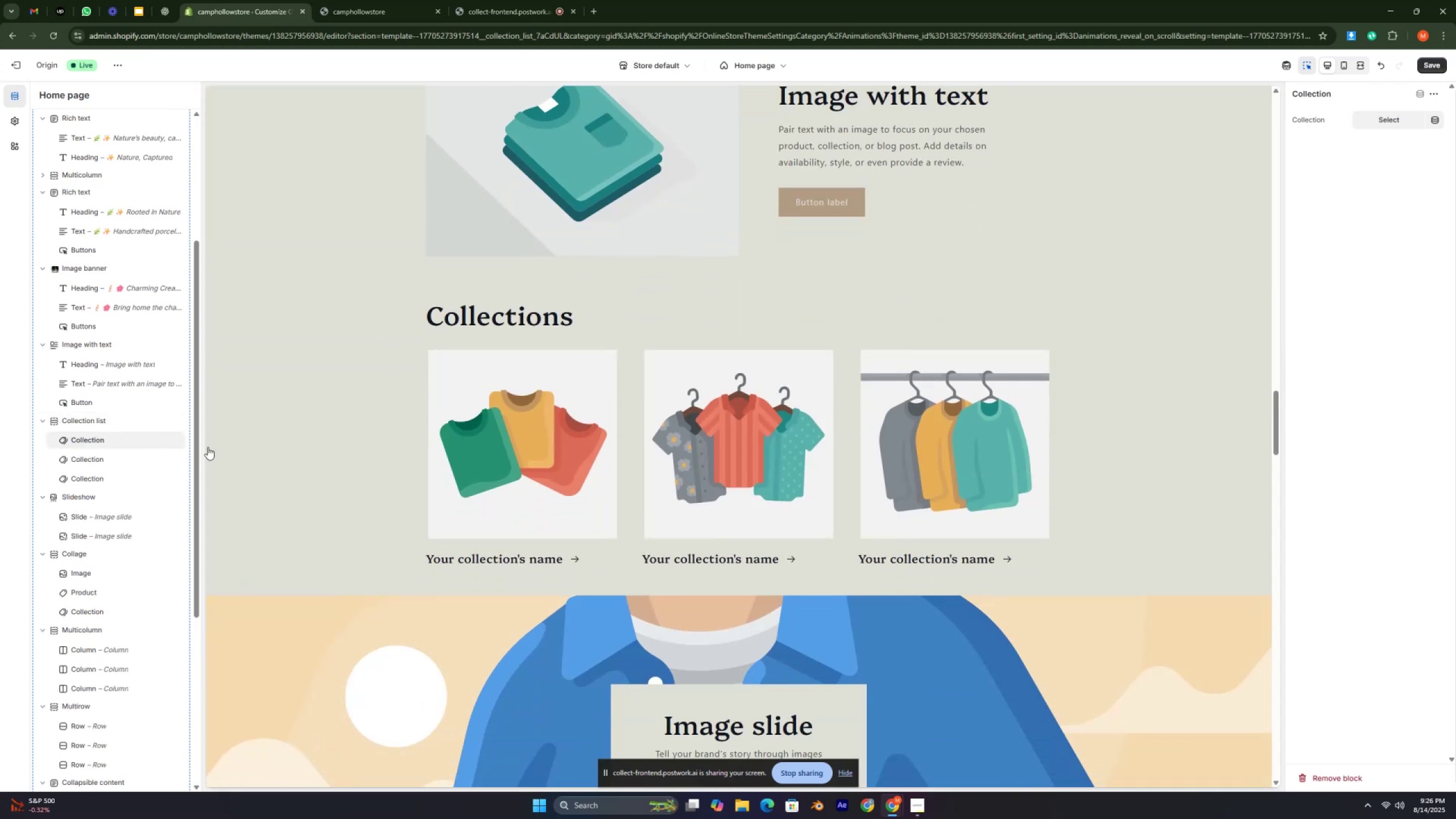 
scroll: coordinate [552, 450], scroll_direction: up, amount: 24.0
 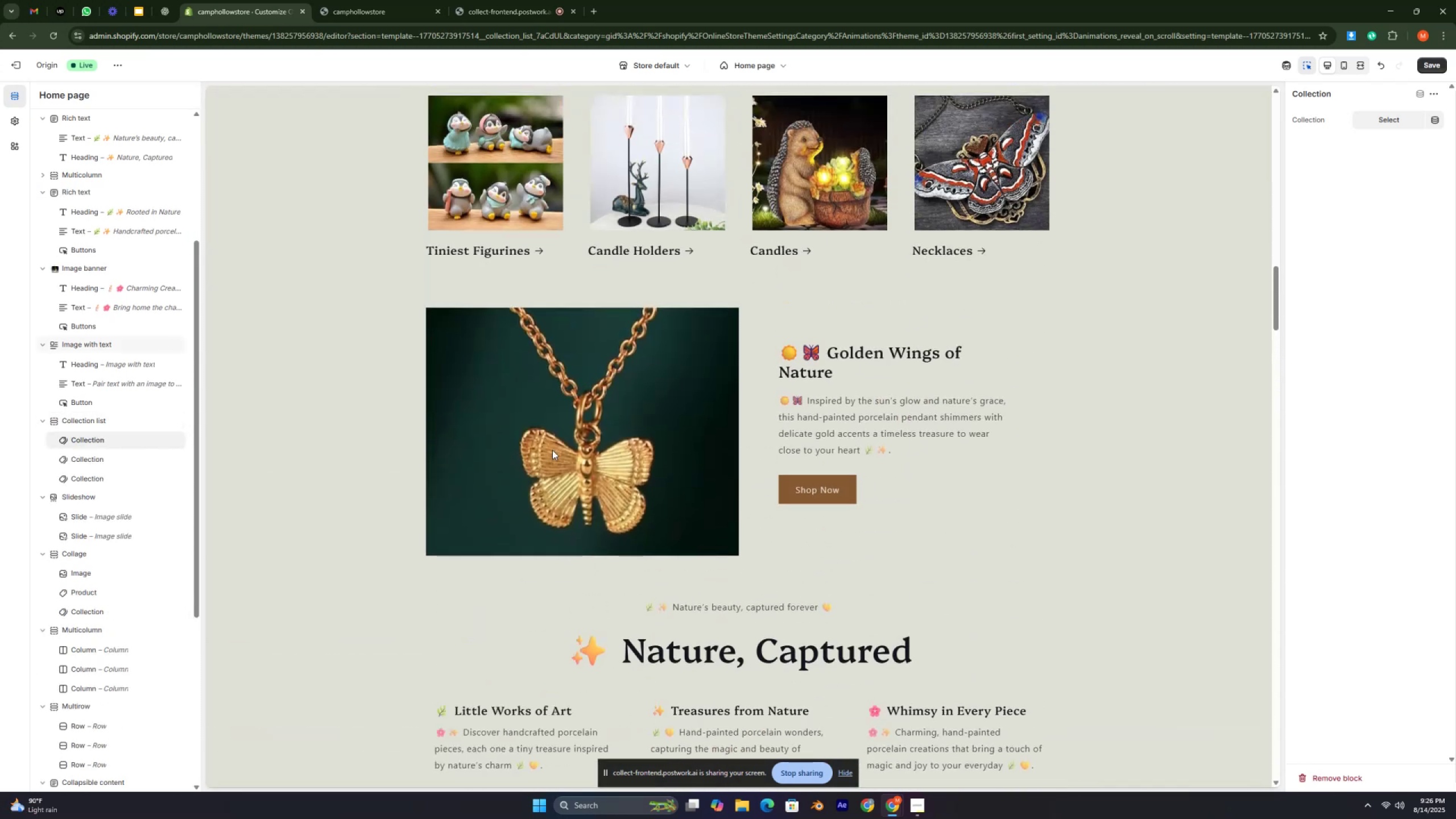 
scroll: coordinate [552, 450], scroll_direction: down, amount: 18.0
 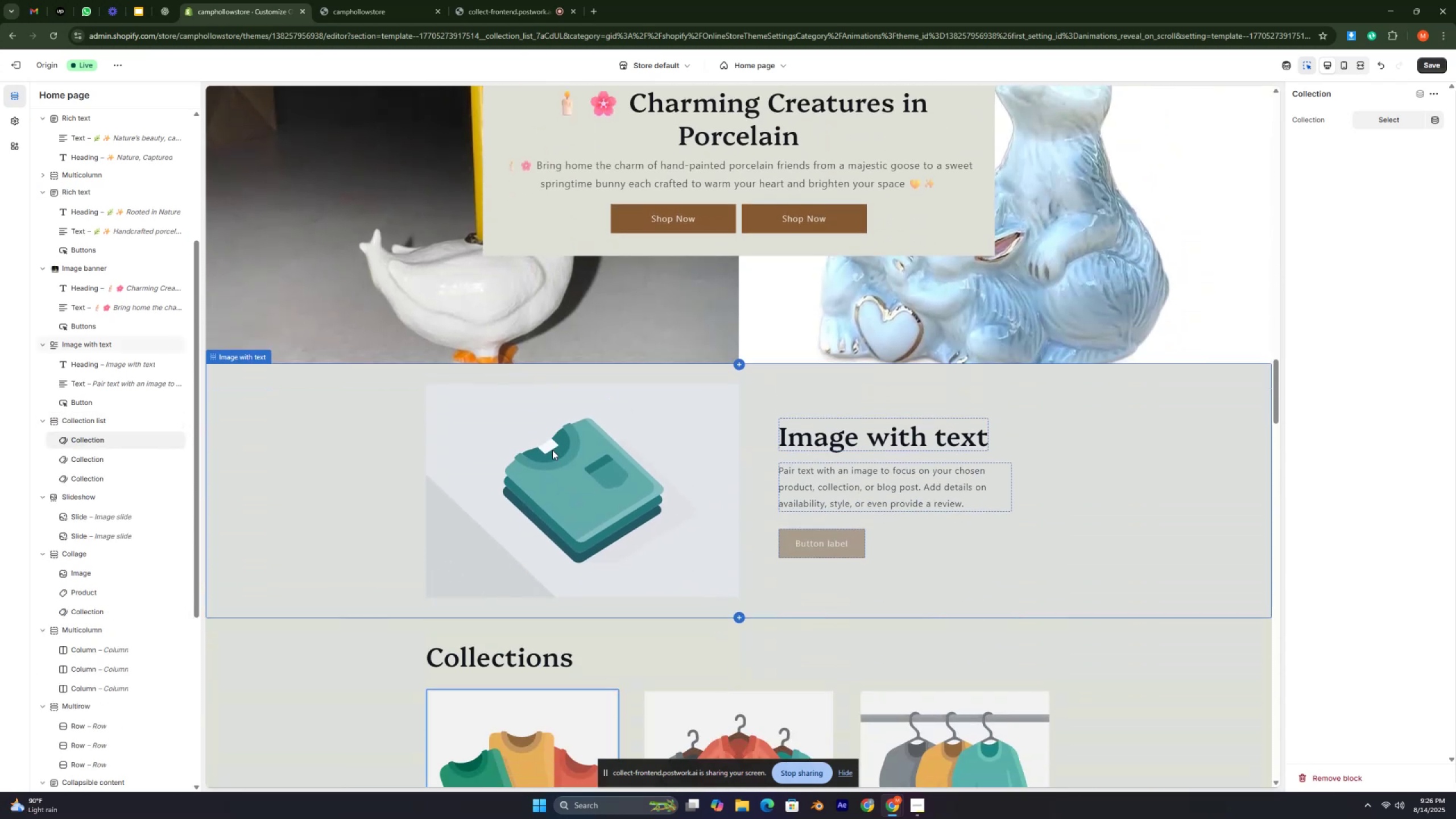 
scroll: coordinate [552, 450], scroll_direction: up, amount: 6.0
 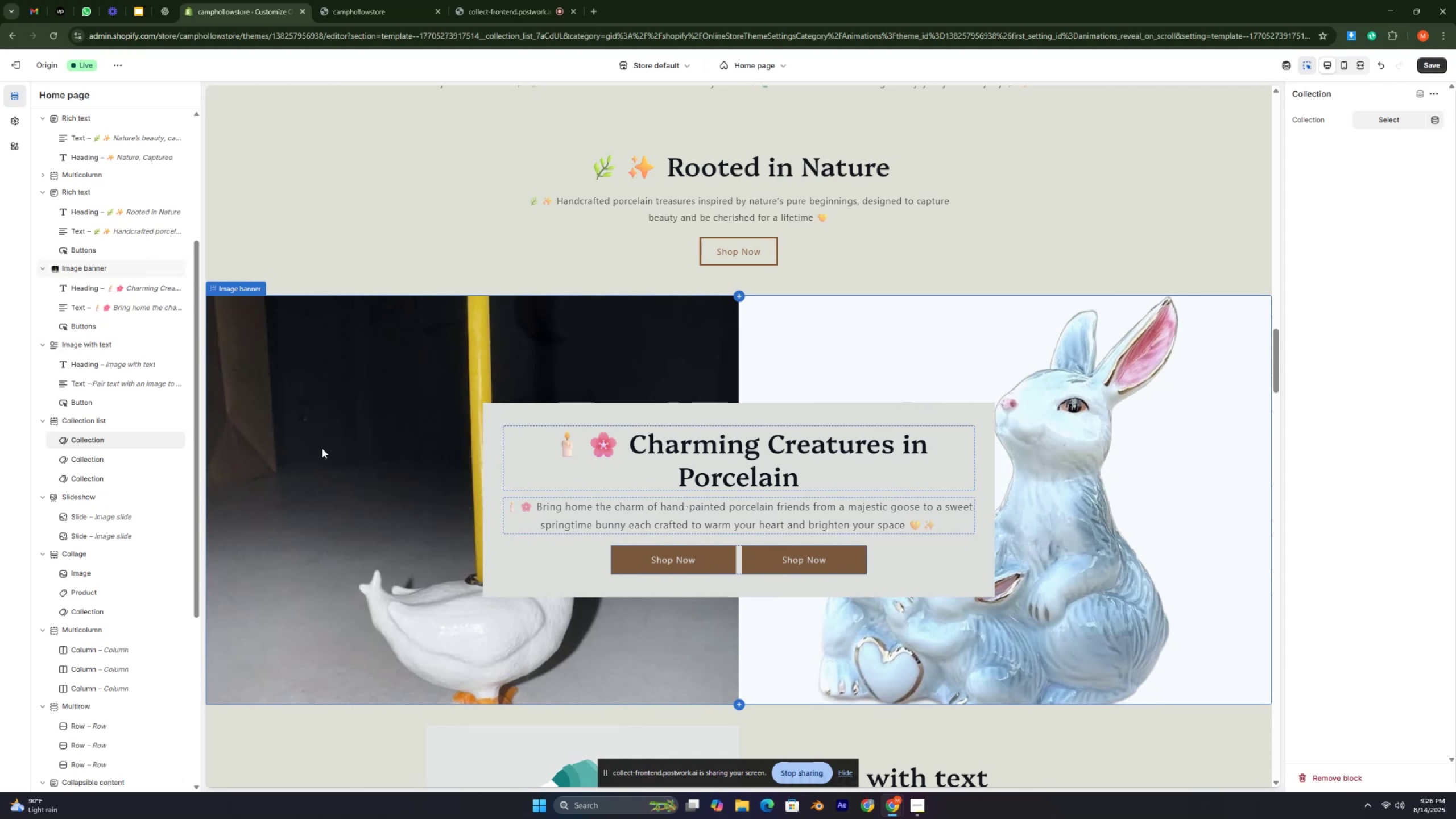 
wait(9.54)
 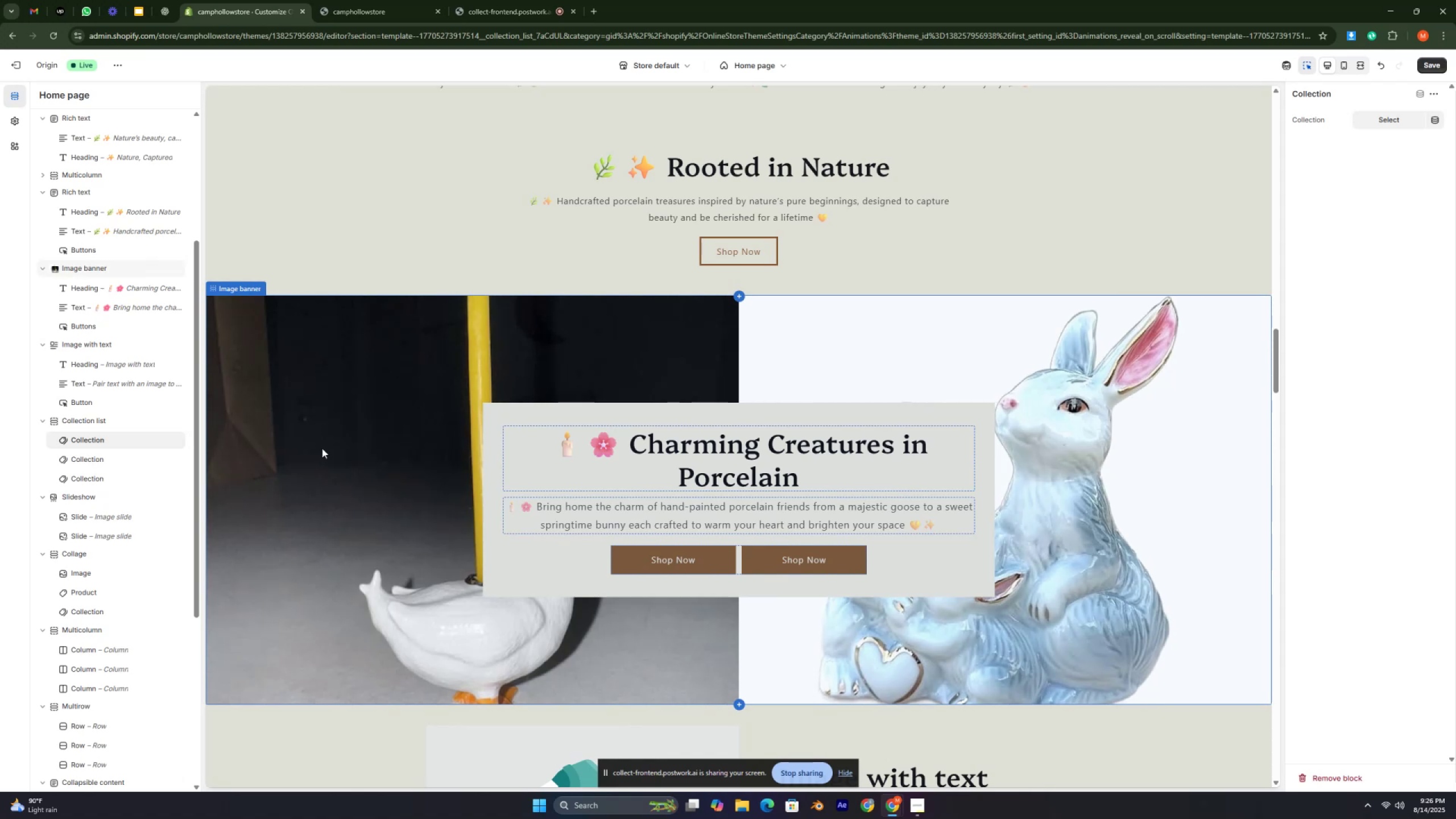 
scroll: coordinate [429, 403], scroll_direction: up, amount: 2.0
 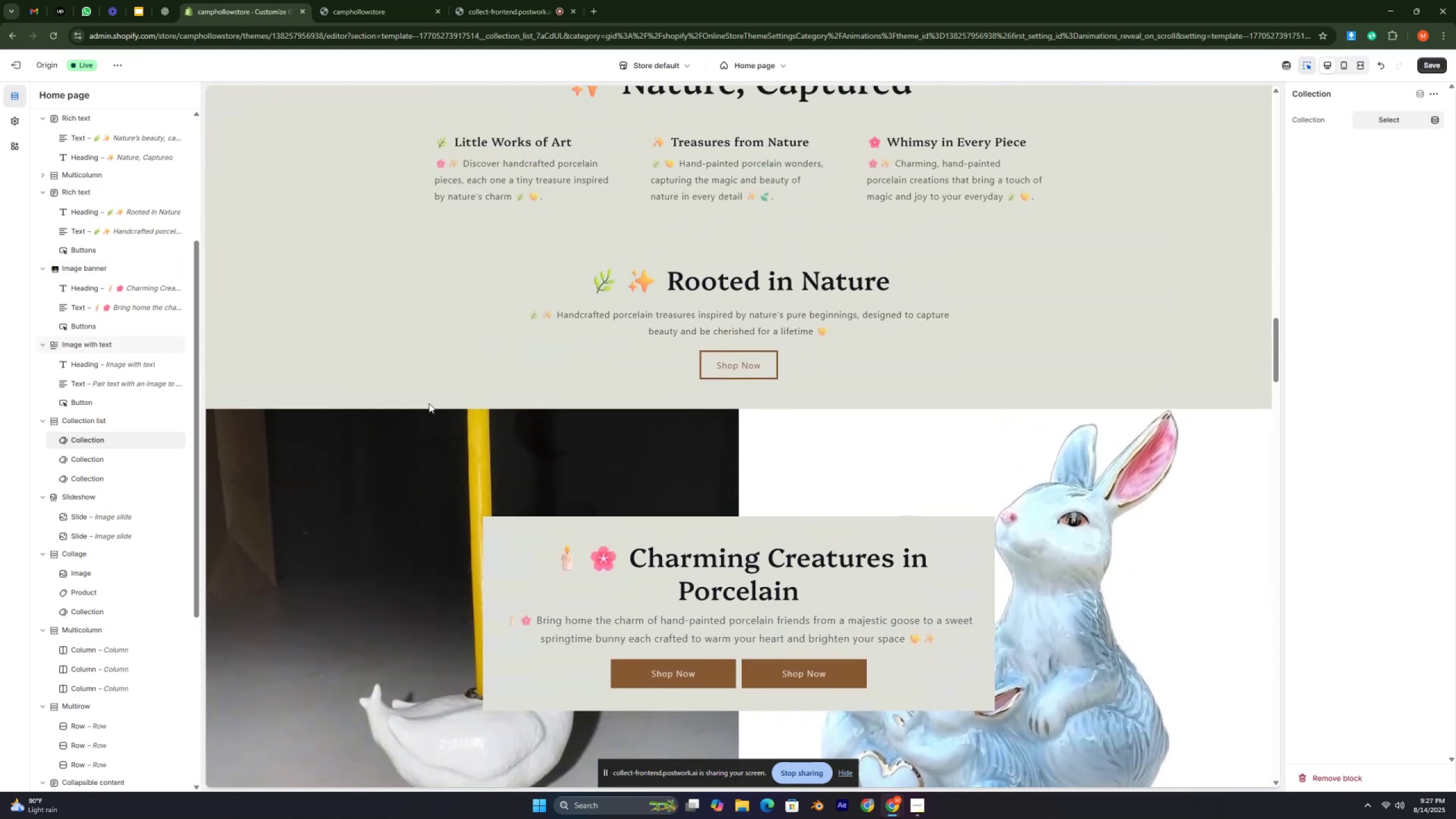 
key(Control+ControlLeft)
 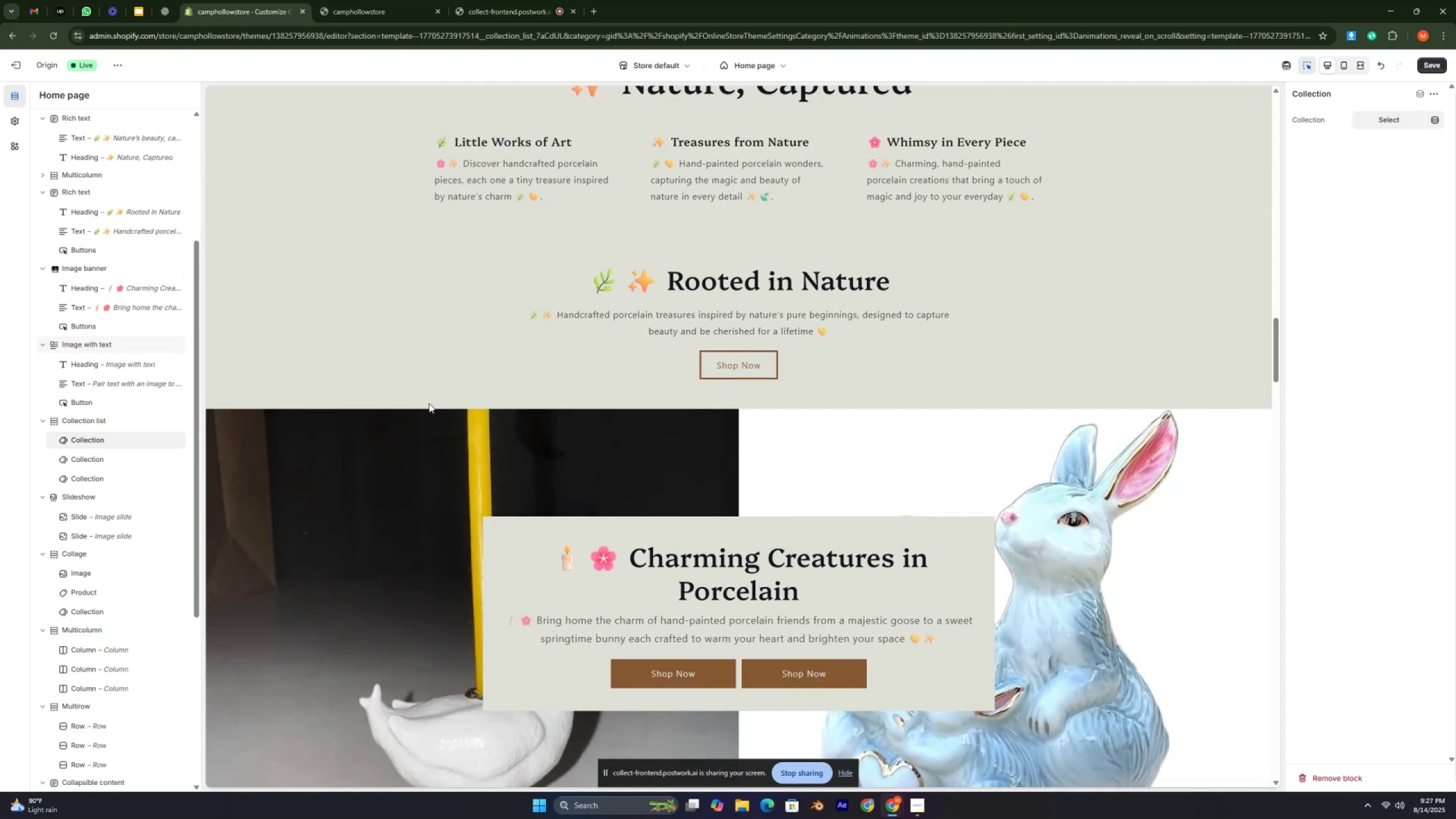 
key(Control+ControlLeft)
 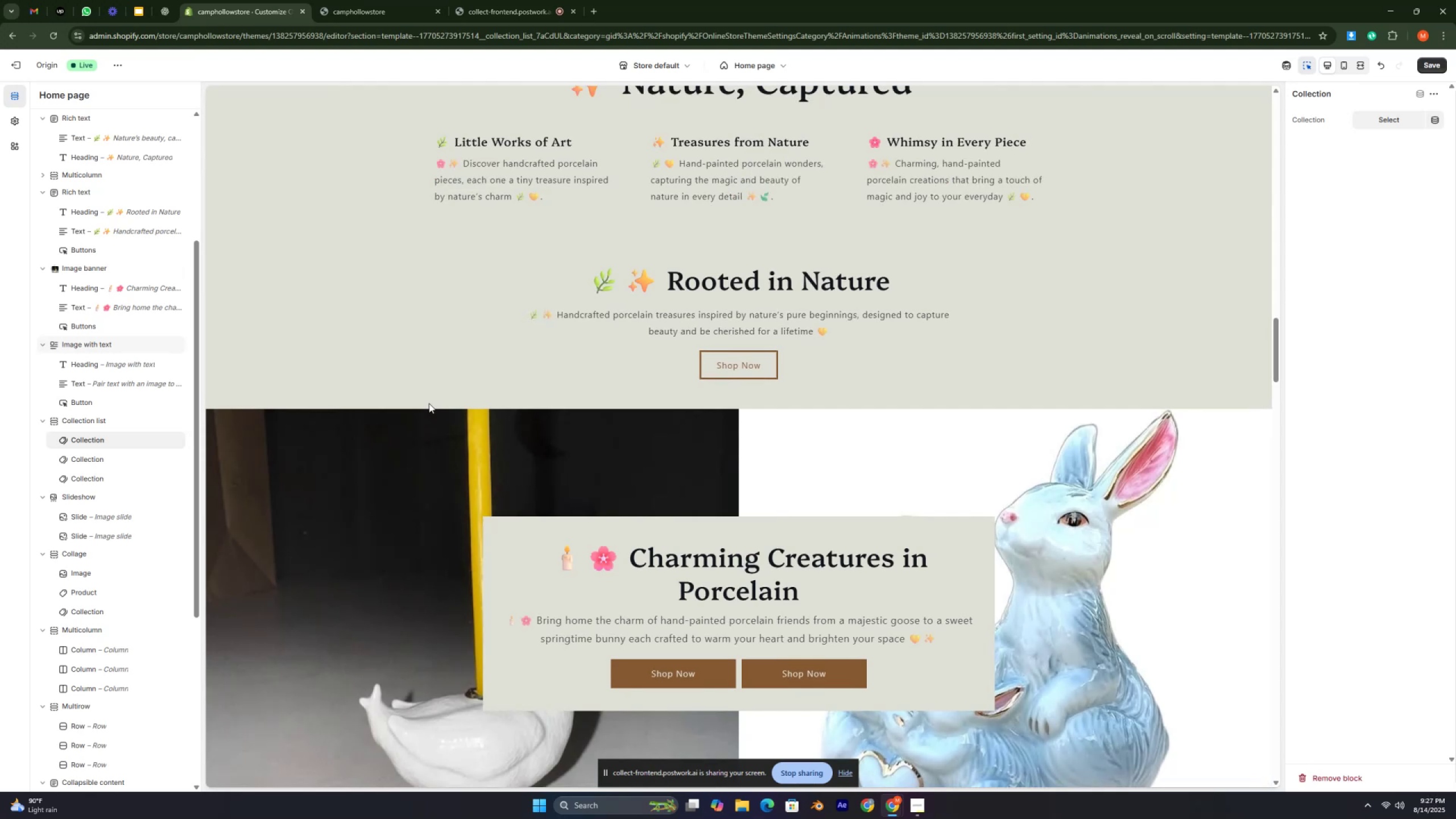 
scroll: coordinate [93, 213], scroll_direction: up, amount: 7.0
 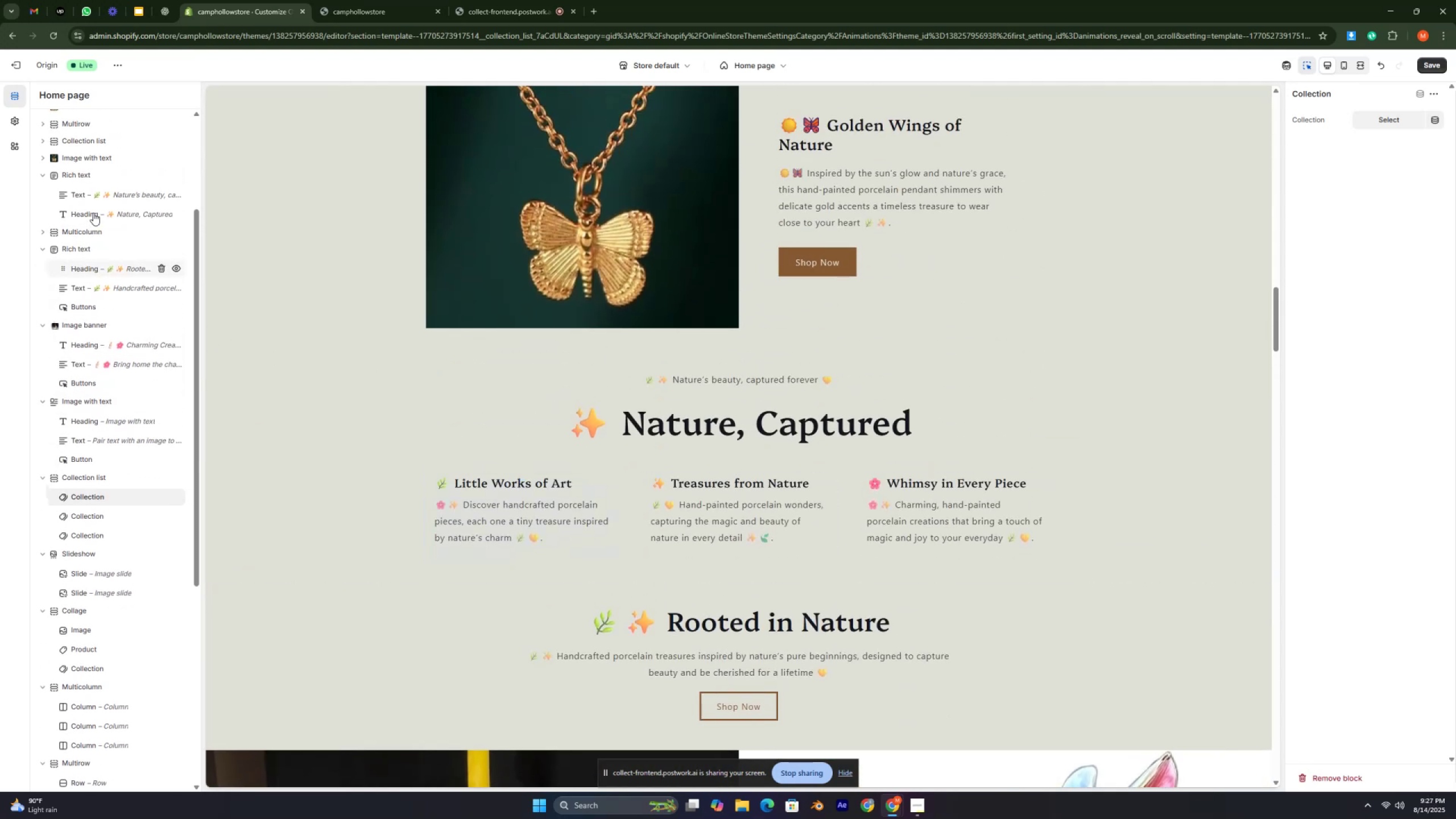 
key(Control+ControlLeft)
 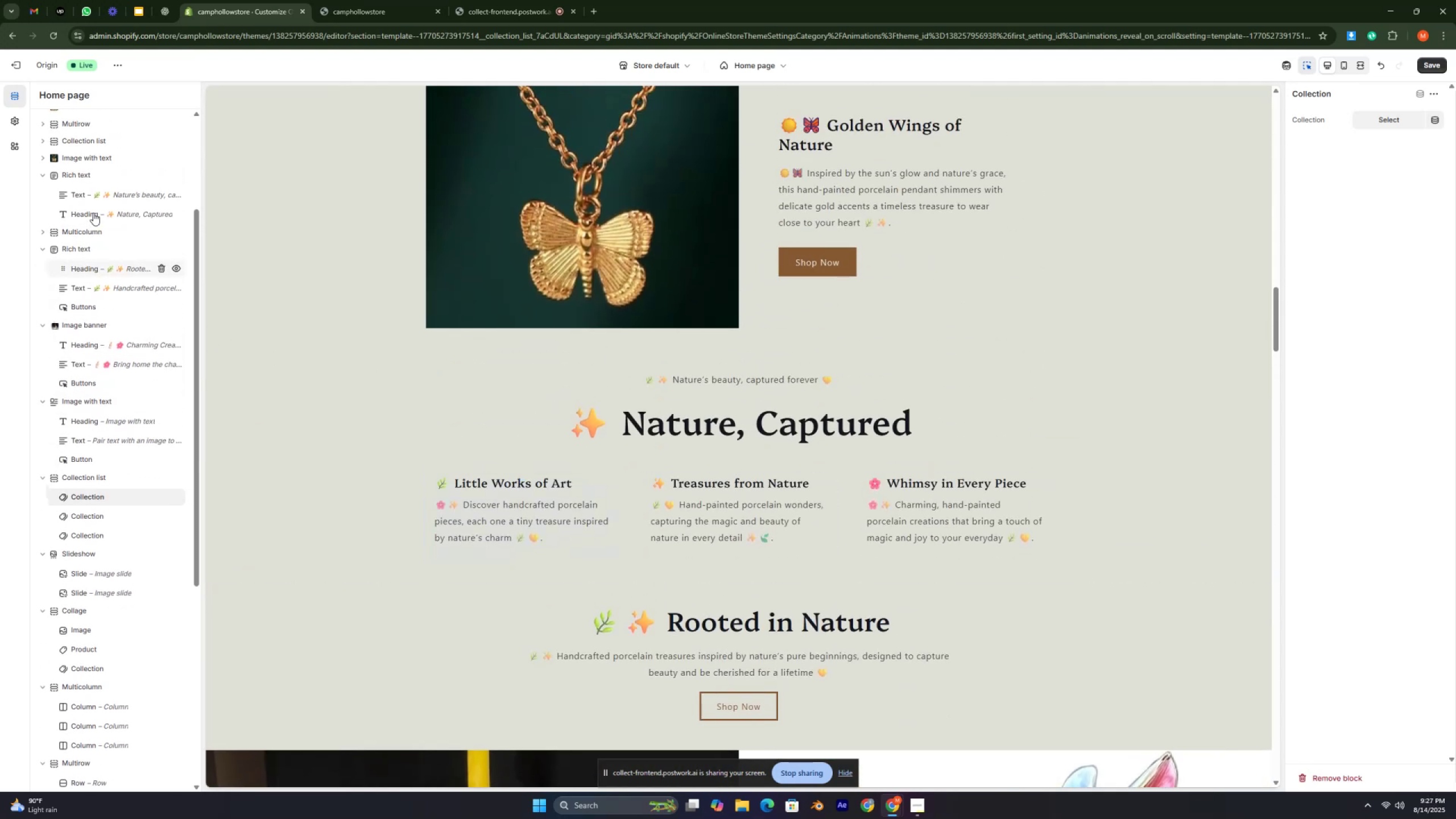 
key(Control+ControlLeft)
 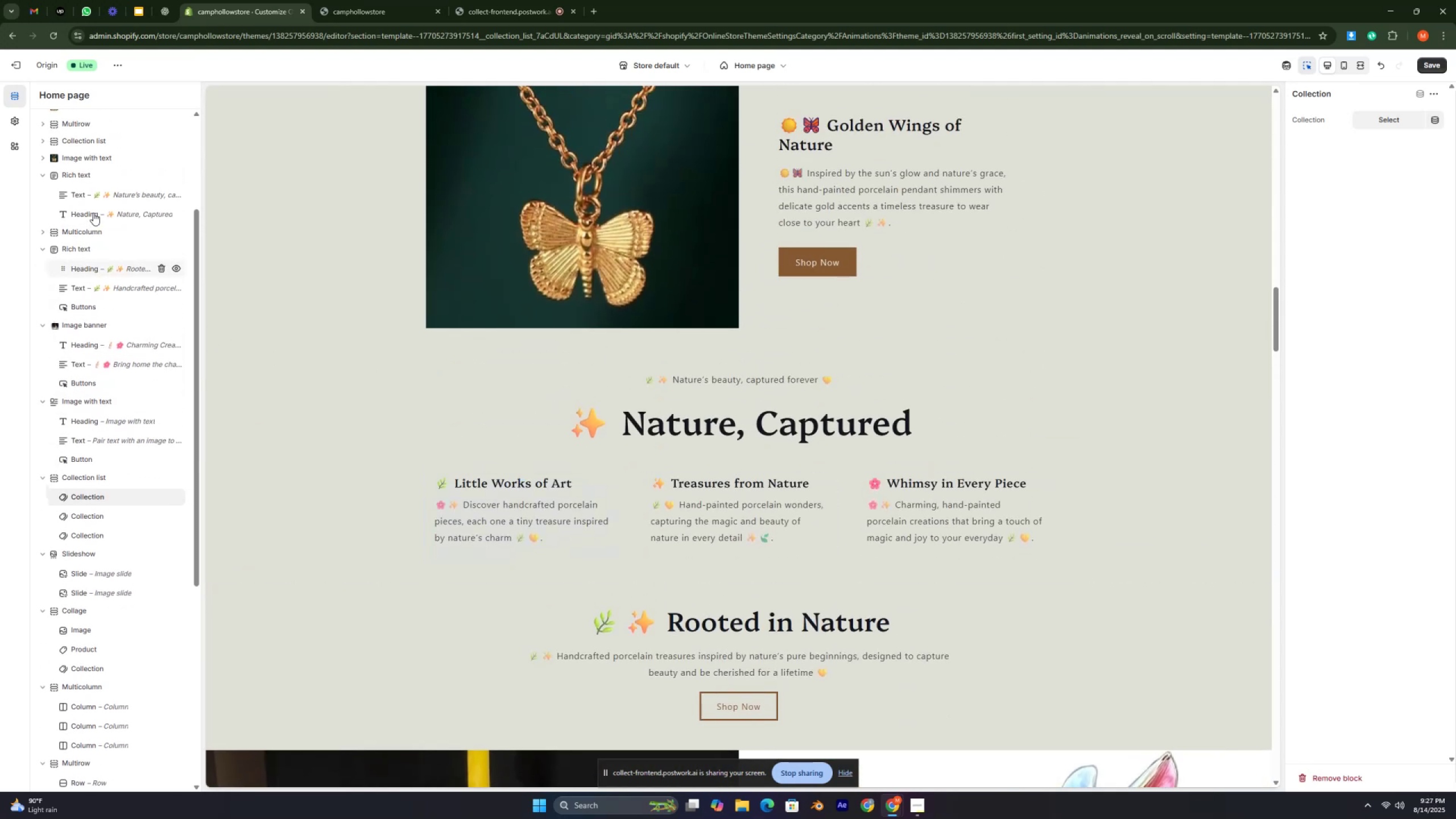 
key(Control+ControlLeft)
 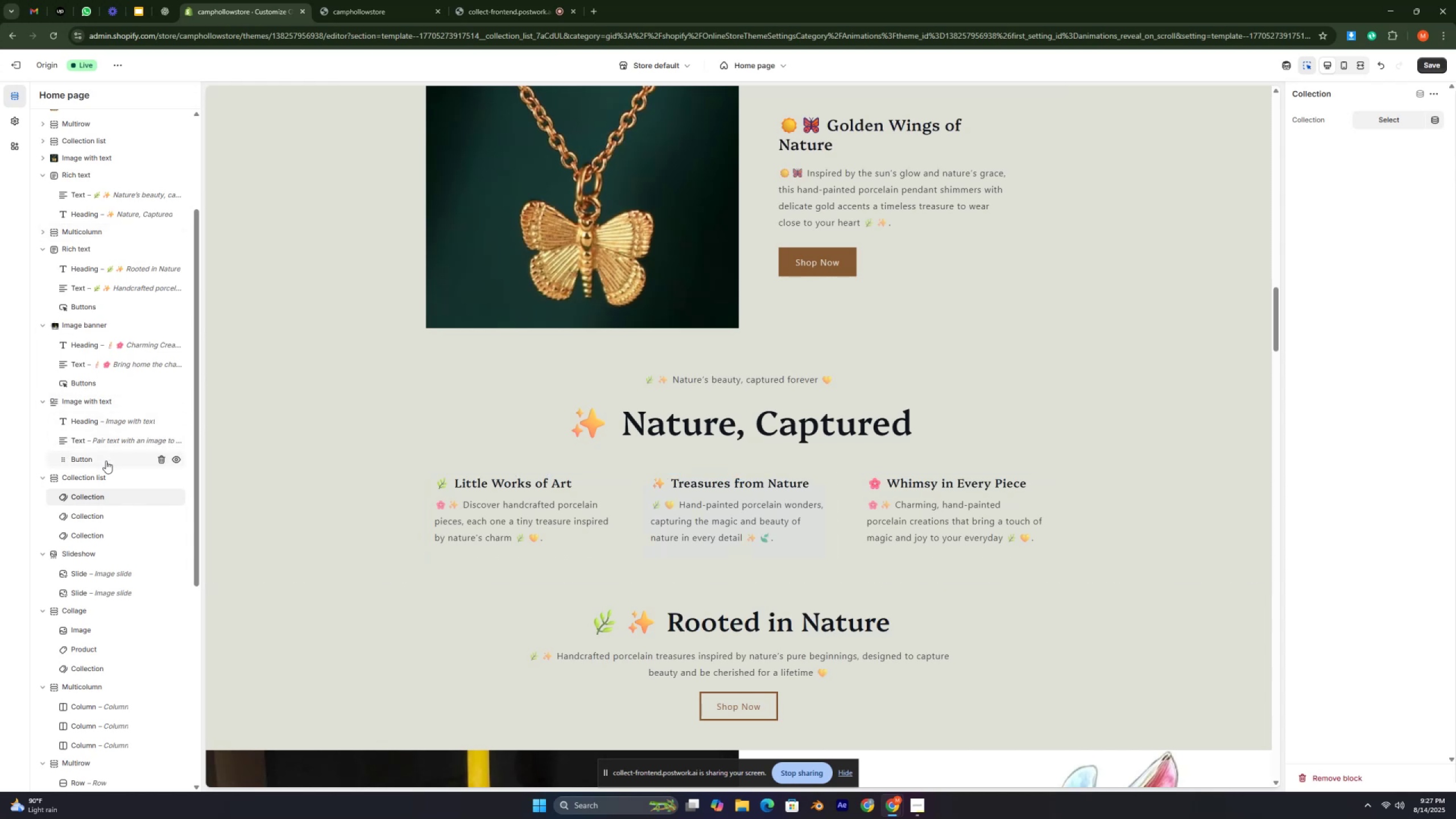 
wait(5.73)
 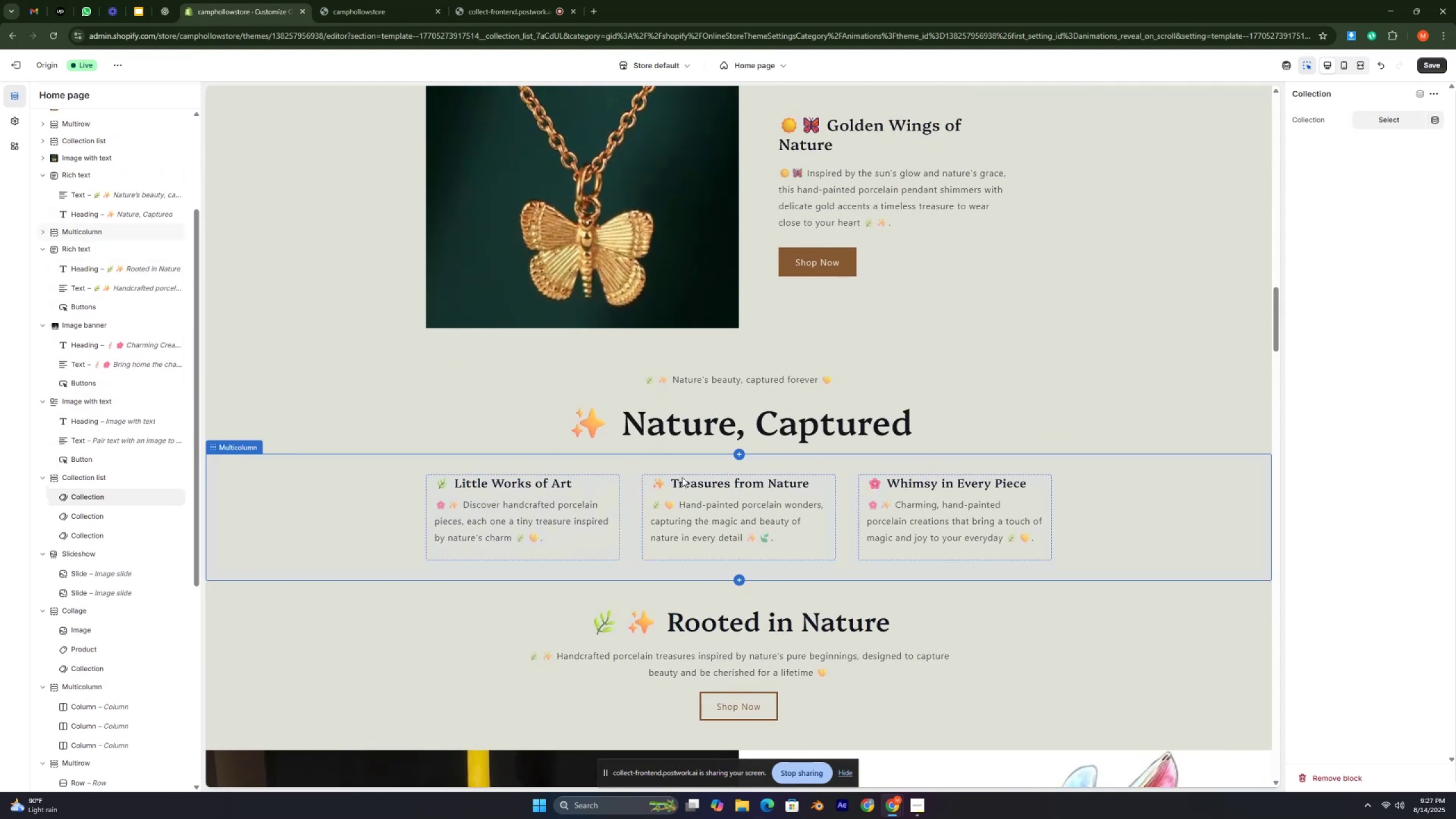 
key(Control+ControlLeft)
 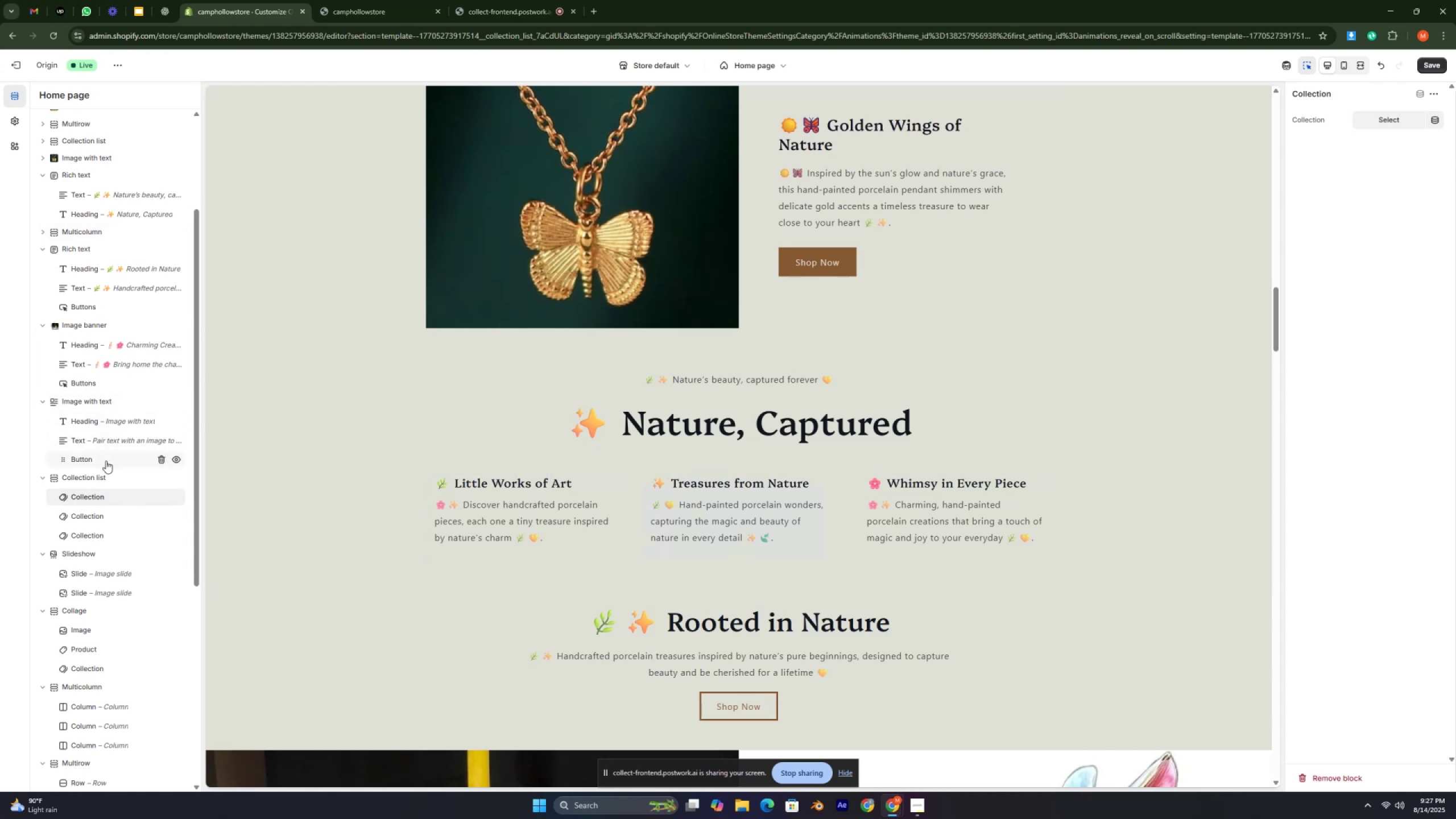 
key(Control+ControlLeft)
 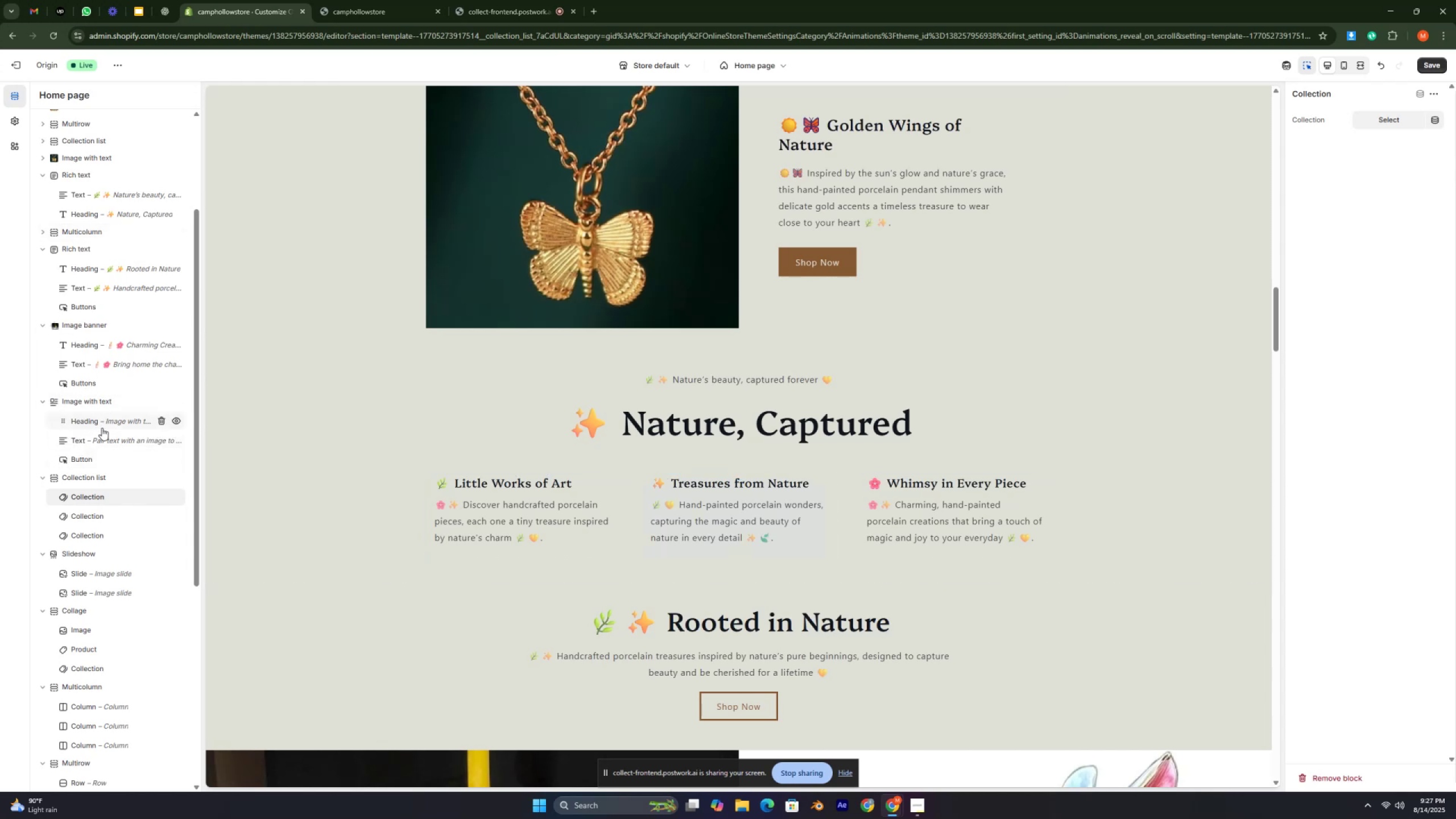 
wait(8.34)
 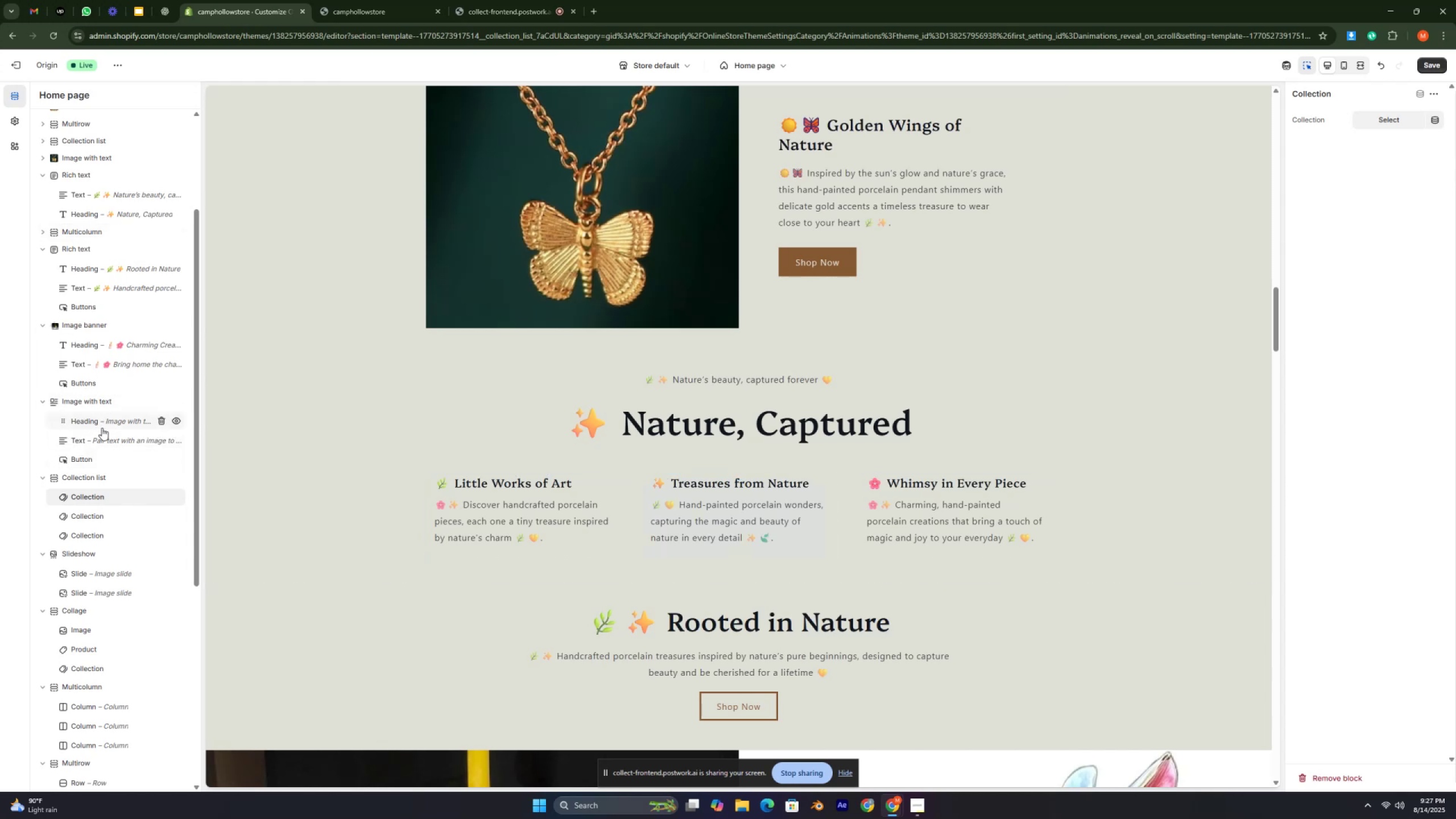 
key(Control+ControlLeft)
 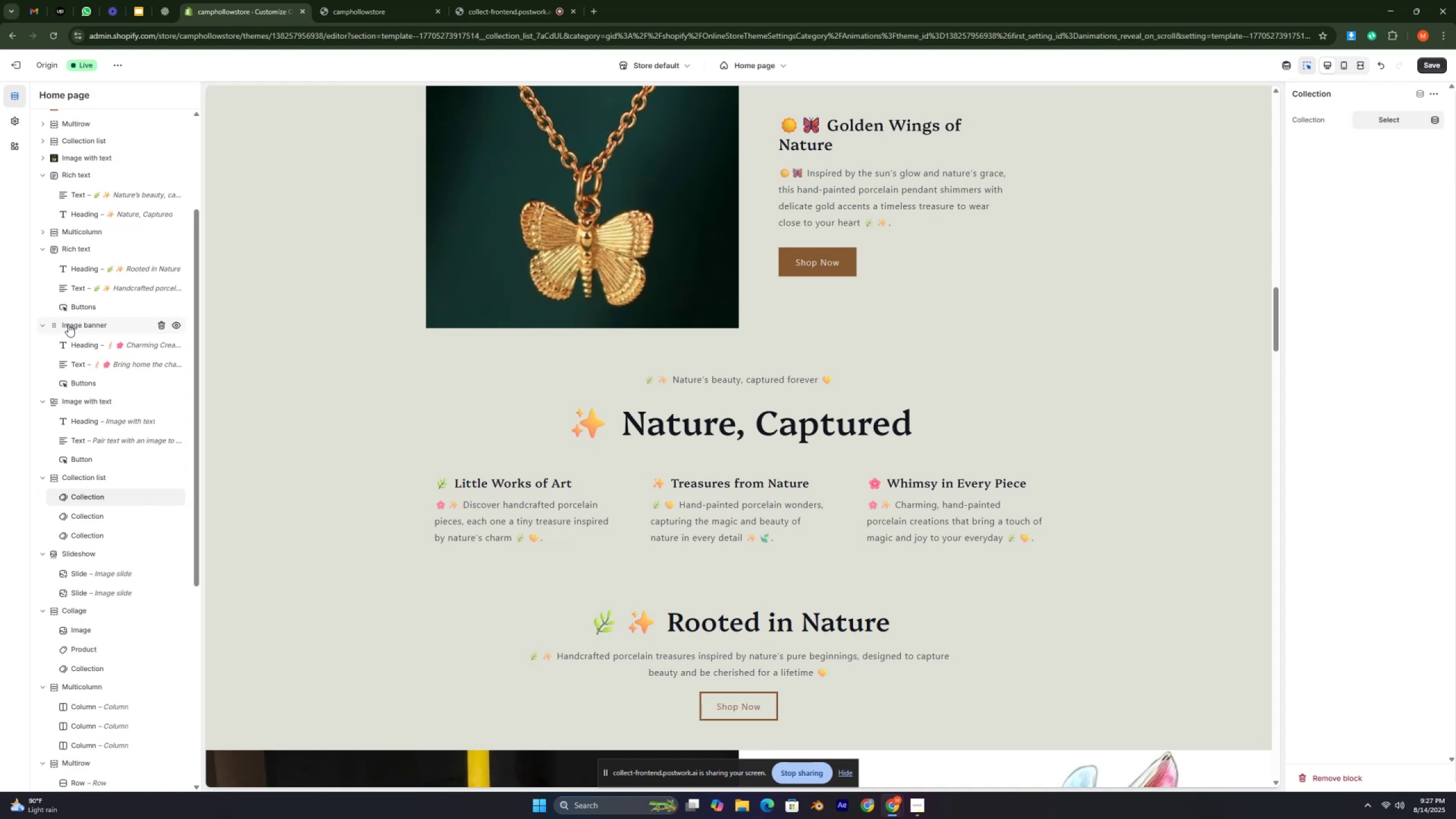 
key(Control+ControlLeft)
 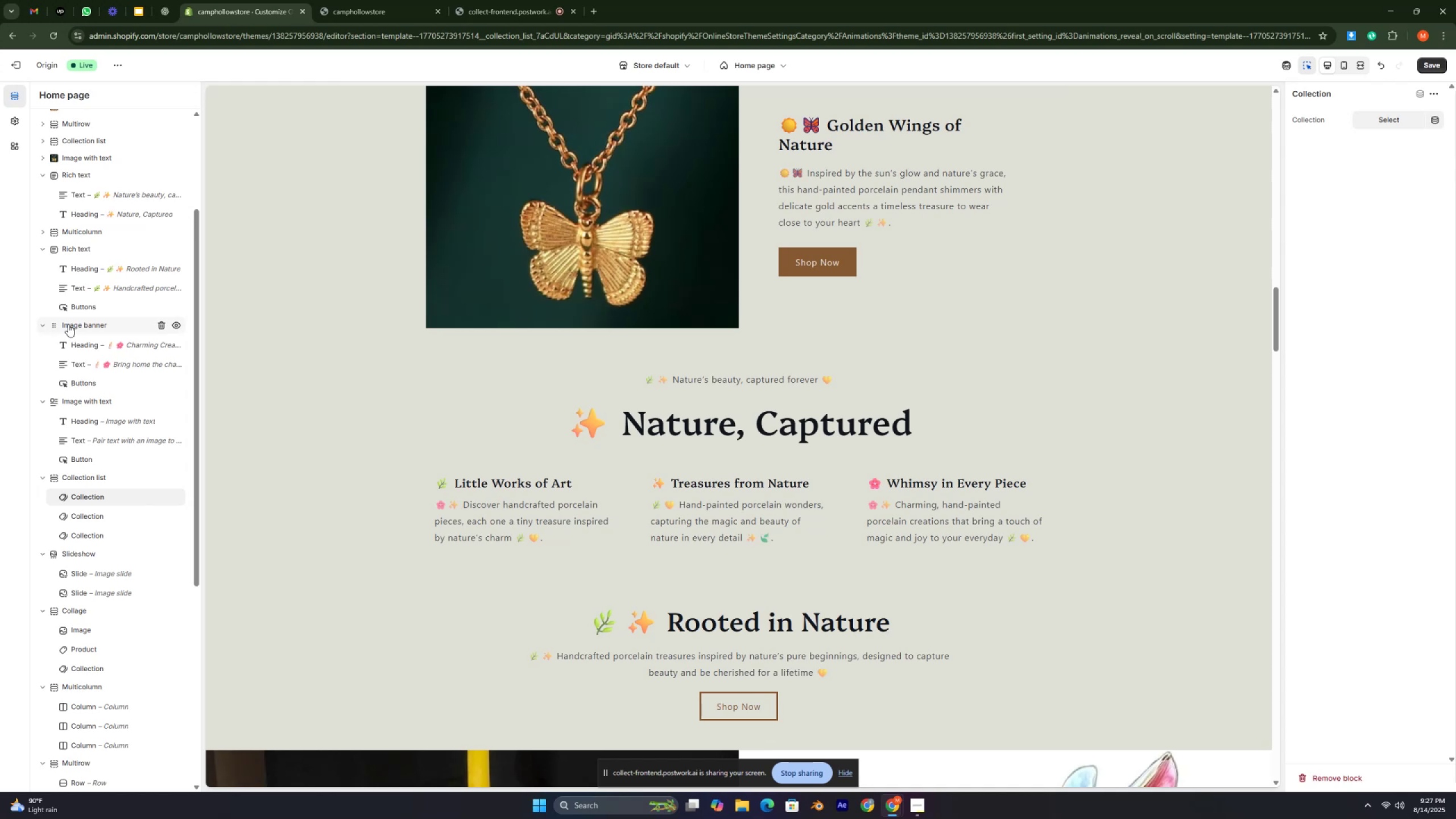 
key(Control+ControlLeft)
 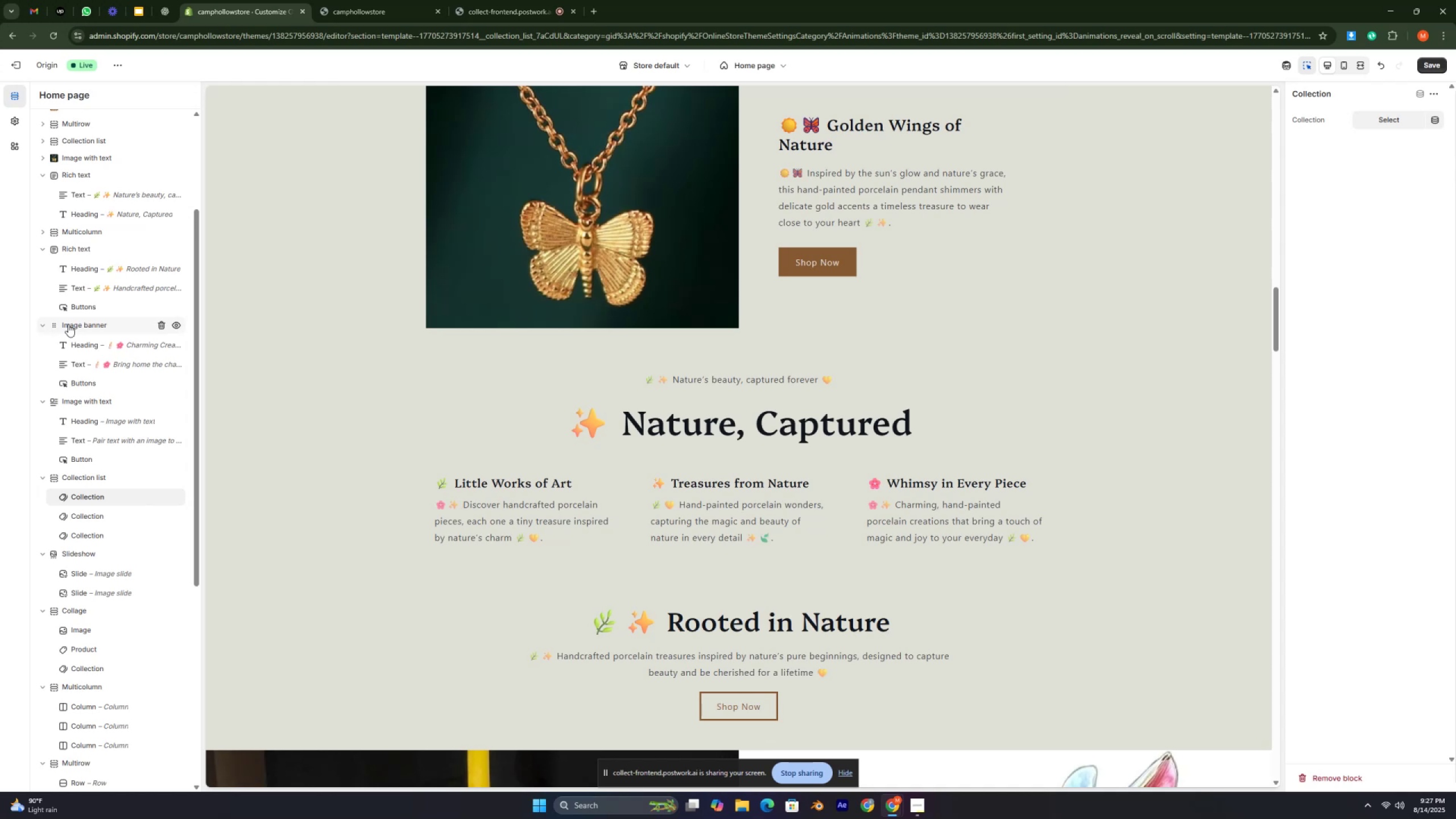 
key(Control+ControlLeft)
 